 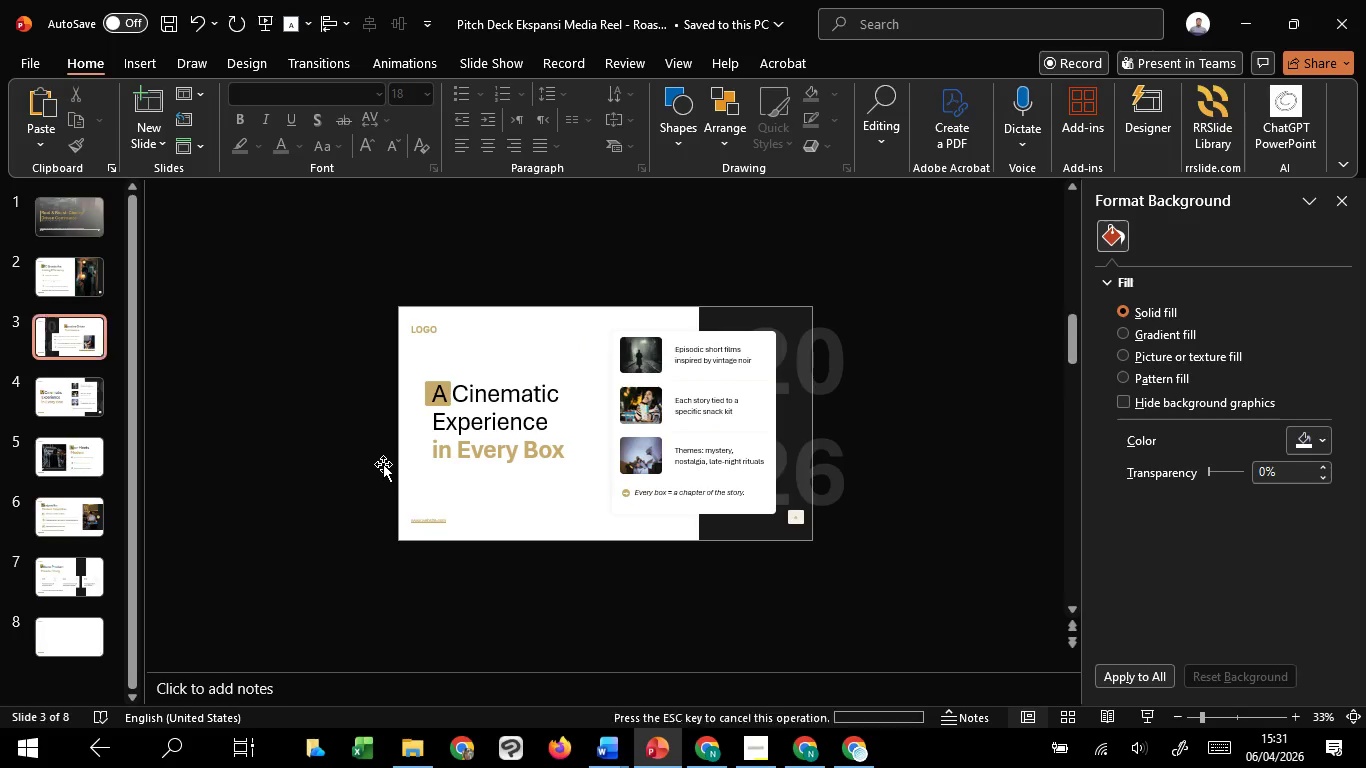 
scroll: coordinate [383, 464], scroll_direction: up, amount: 4.0
 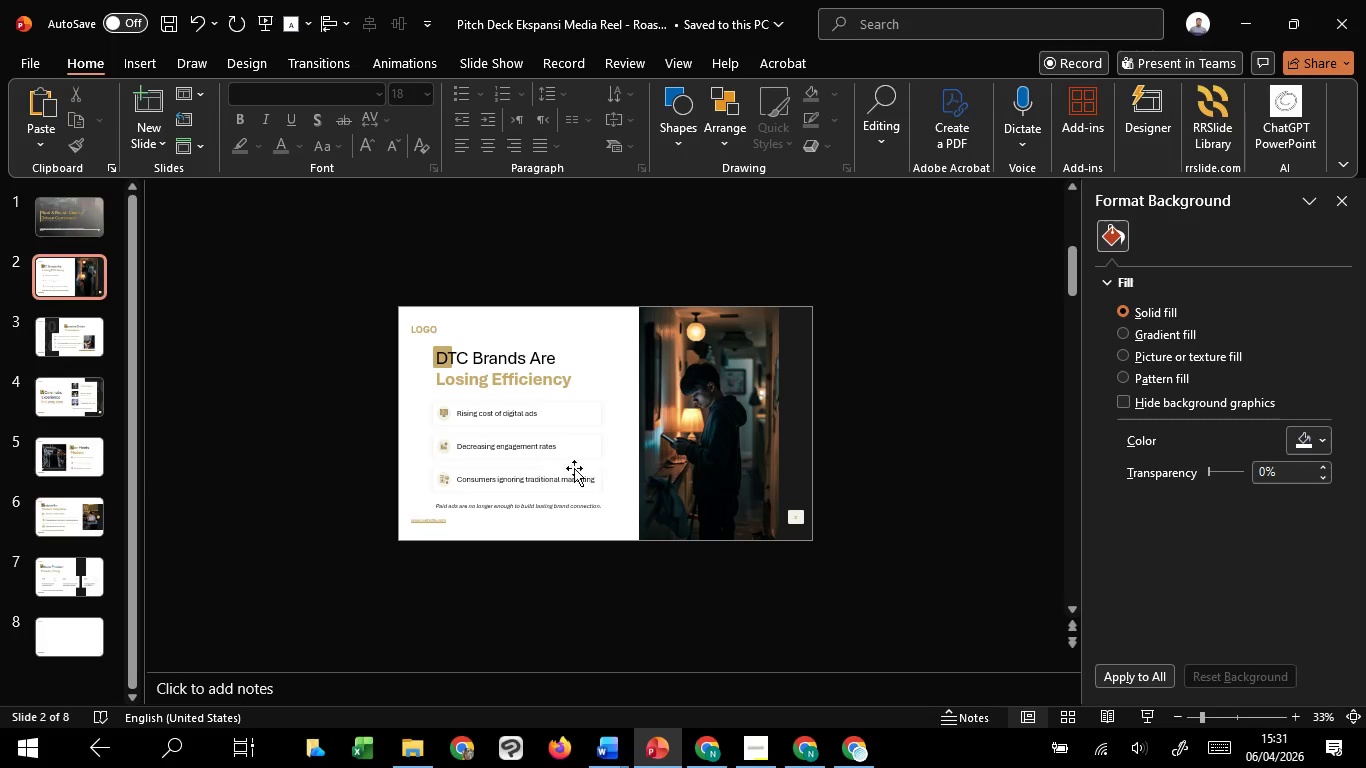 
scroll: coordinate [563, 475], scroll_direction: down, amount: 2.0
 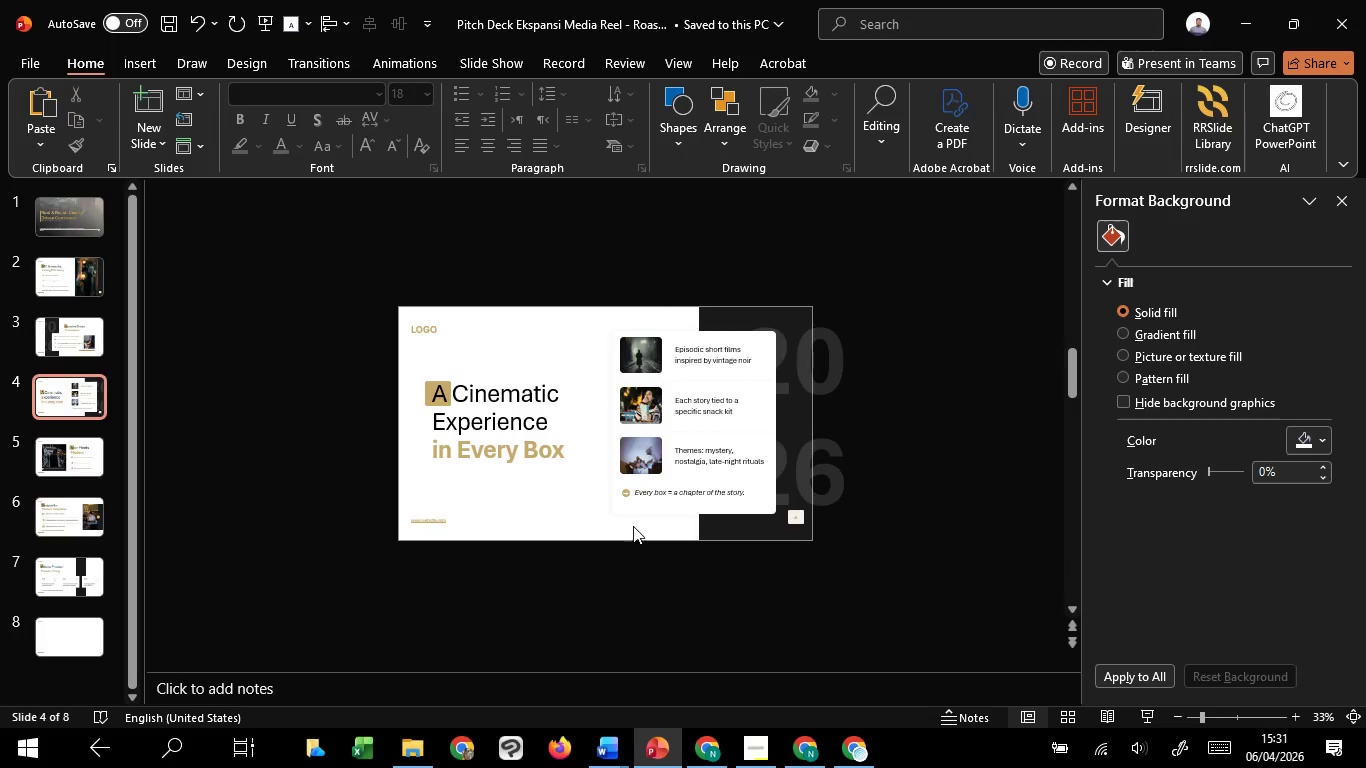 
scroll: coordinate [586, 525], scroll_direction: up, amount: 2.0
 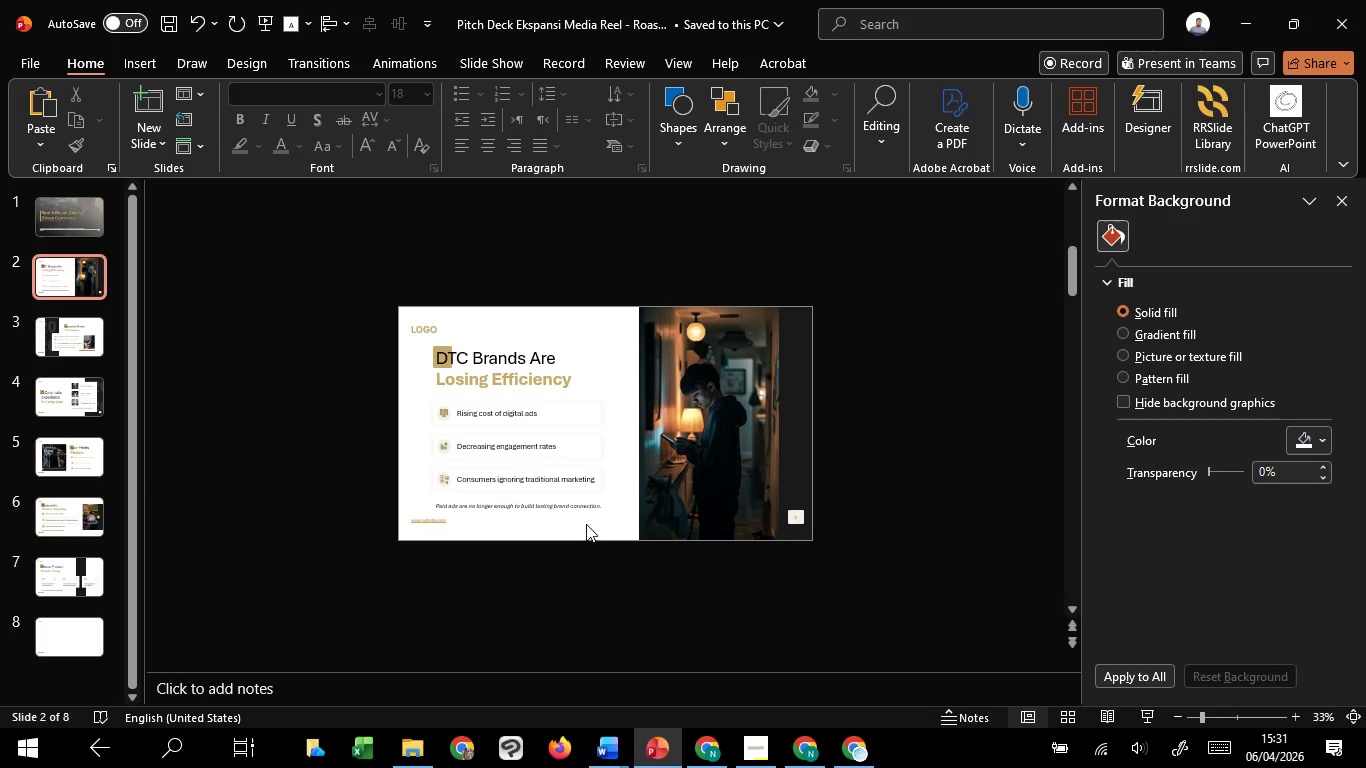 
scroll: coordinate [586, 524], scroll_direction: down, amount: 1.0
 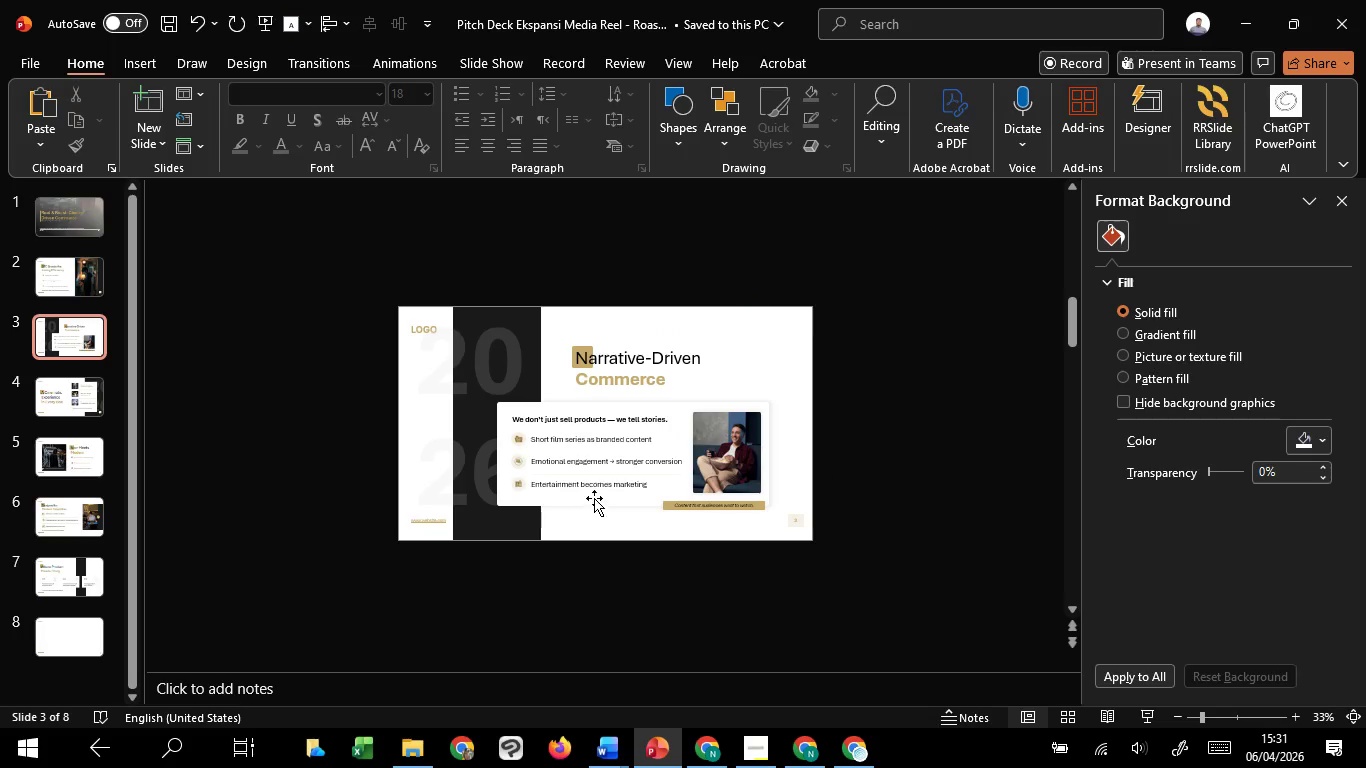 
left_click([595, 496])
 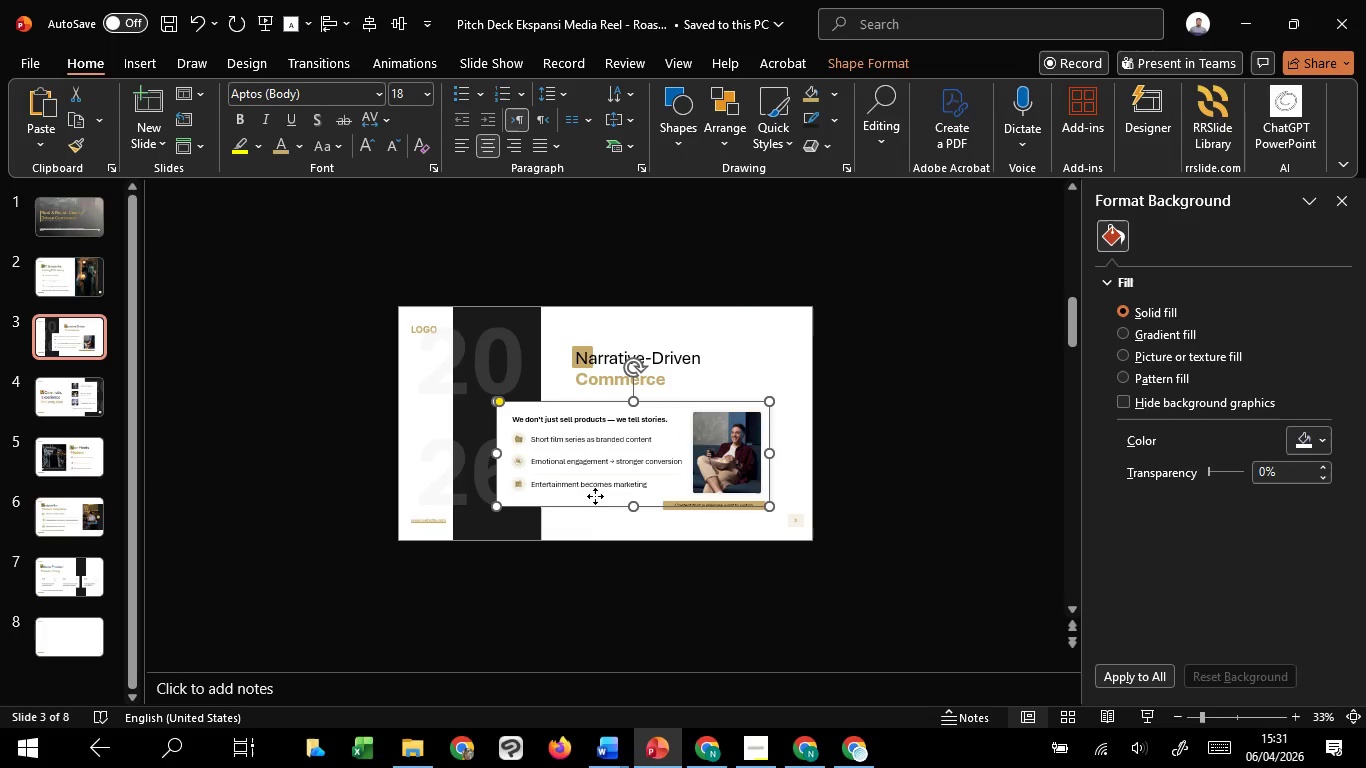 
key(Control+C)
 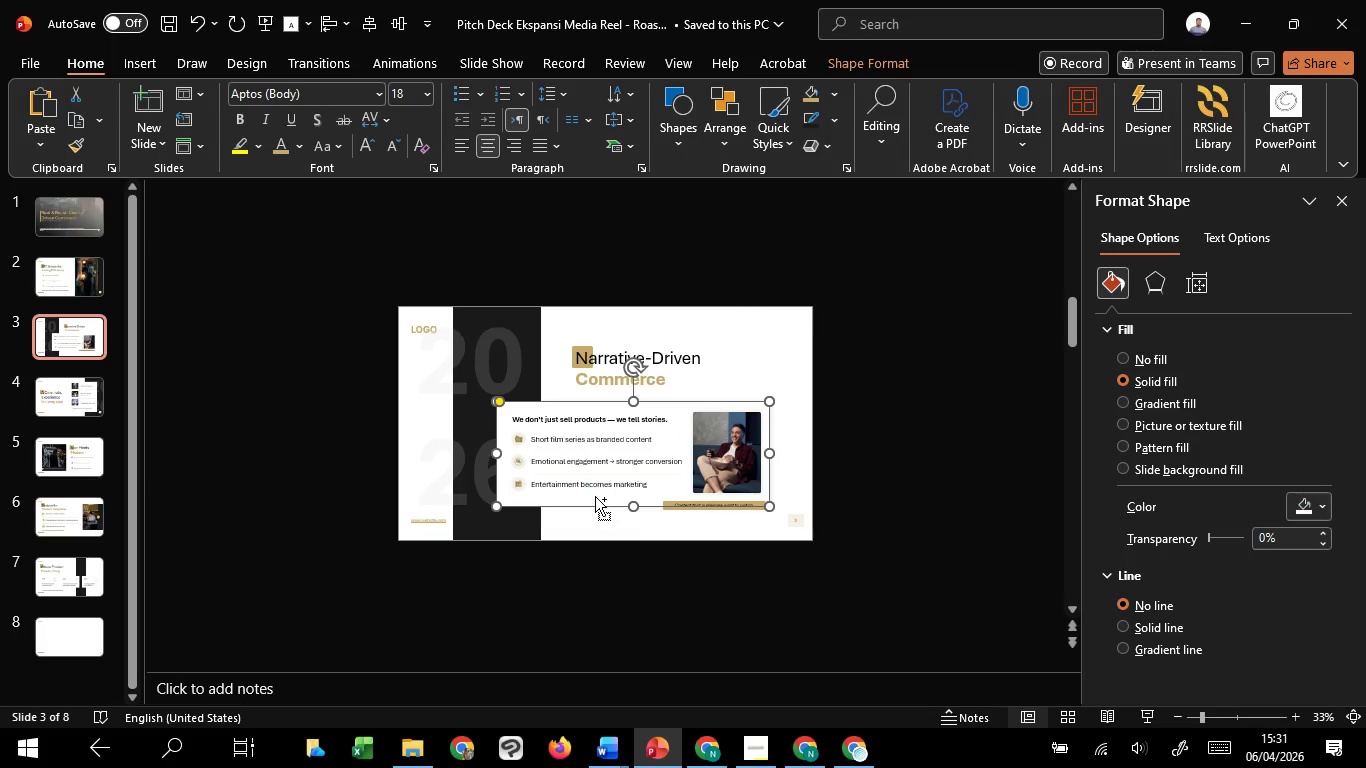 
key(Control+C)
 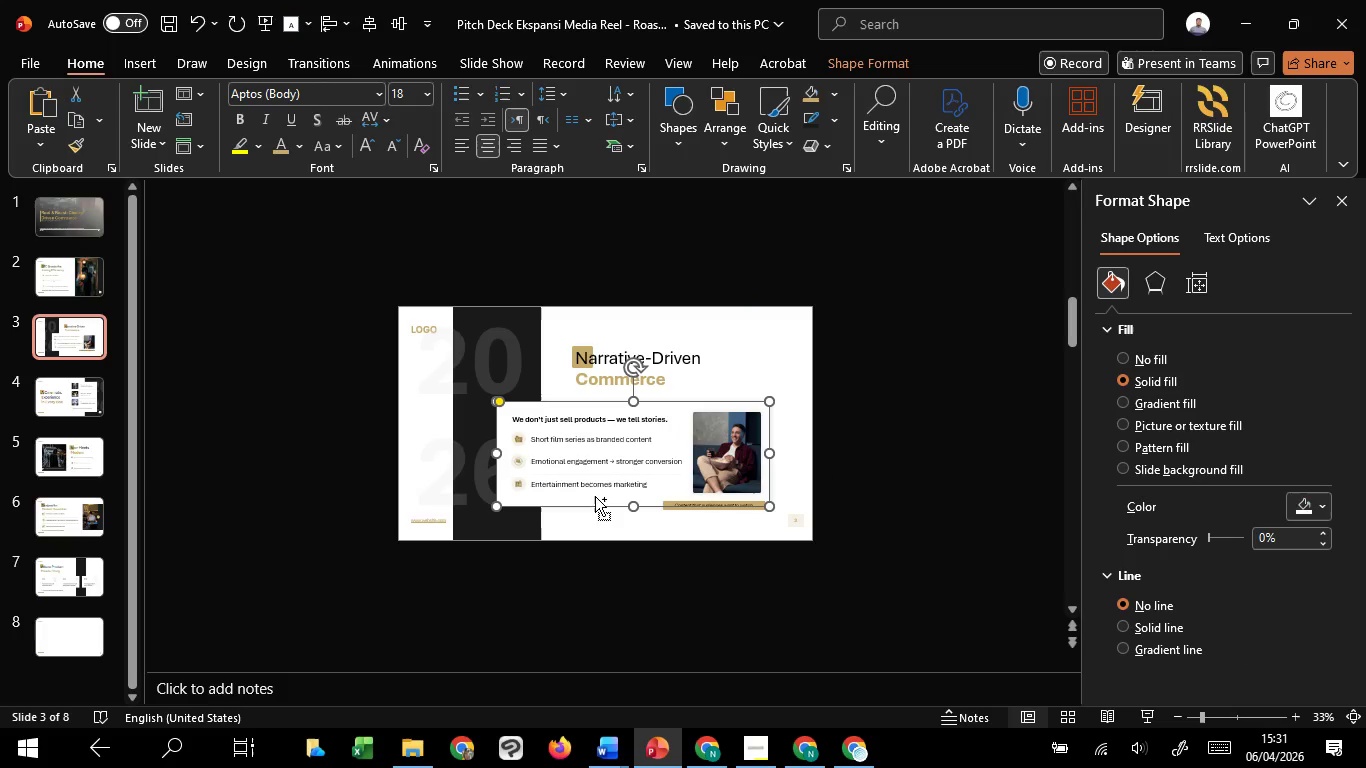 
key(Control+C)
 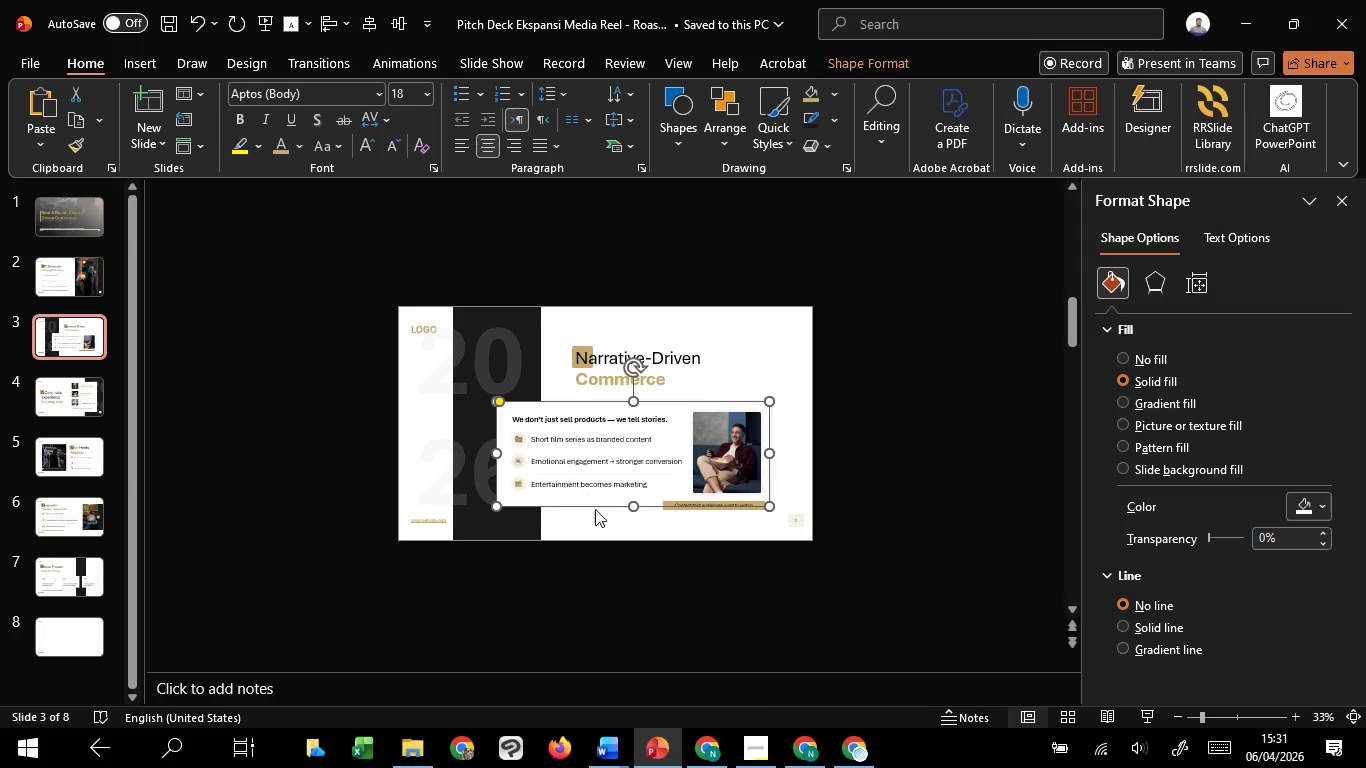 
scroll: coordinate [595, 509], scroll_direction: down, amount: 17.0
 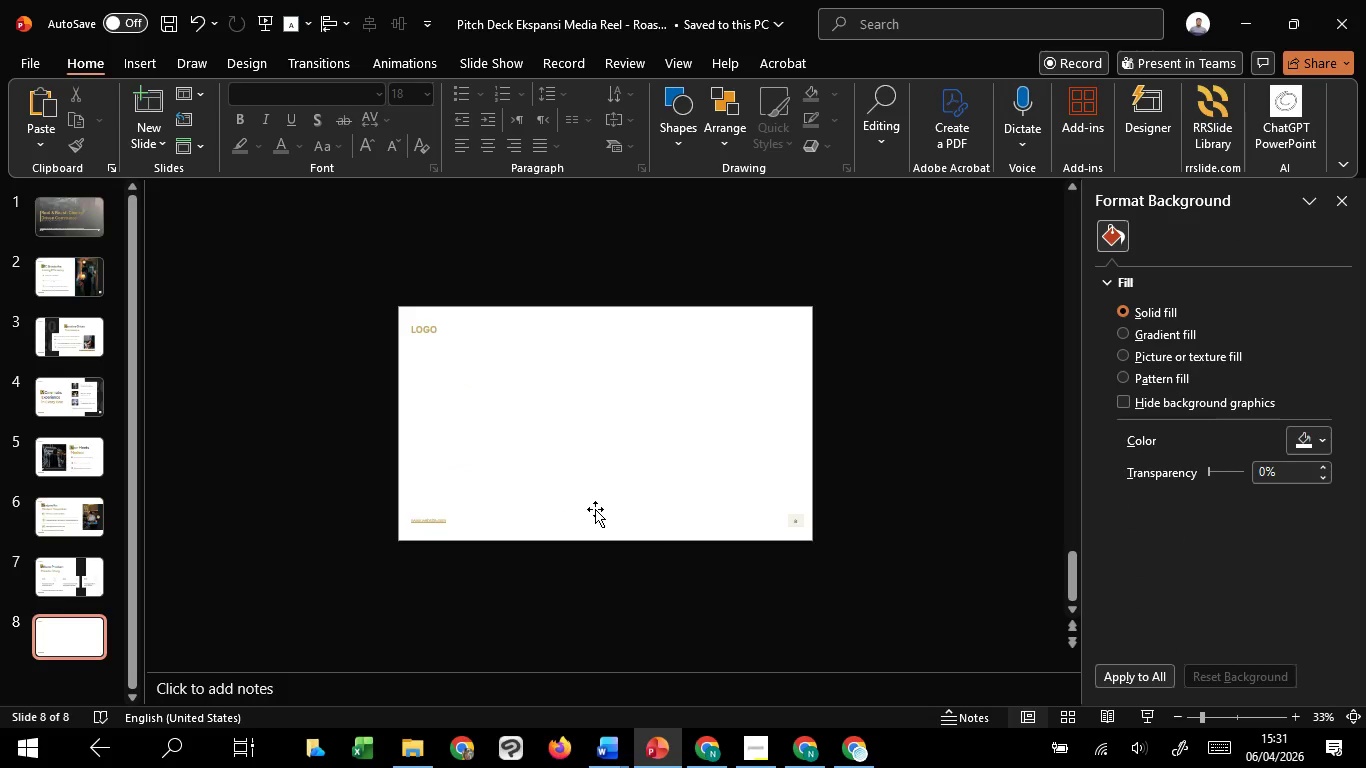 
key(Control+V)
 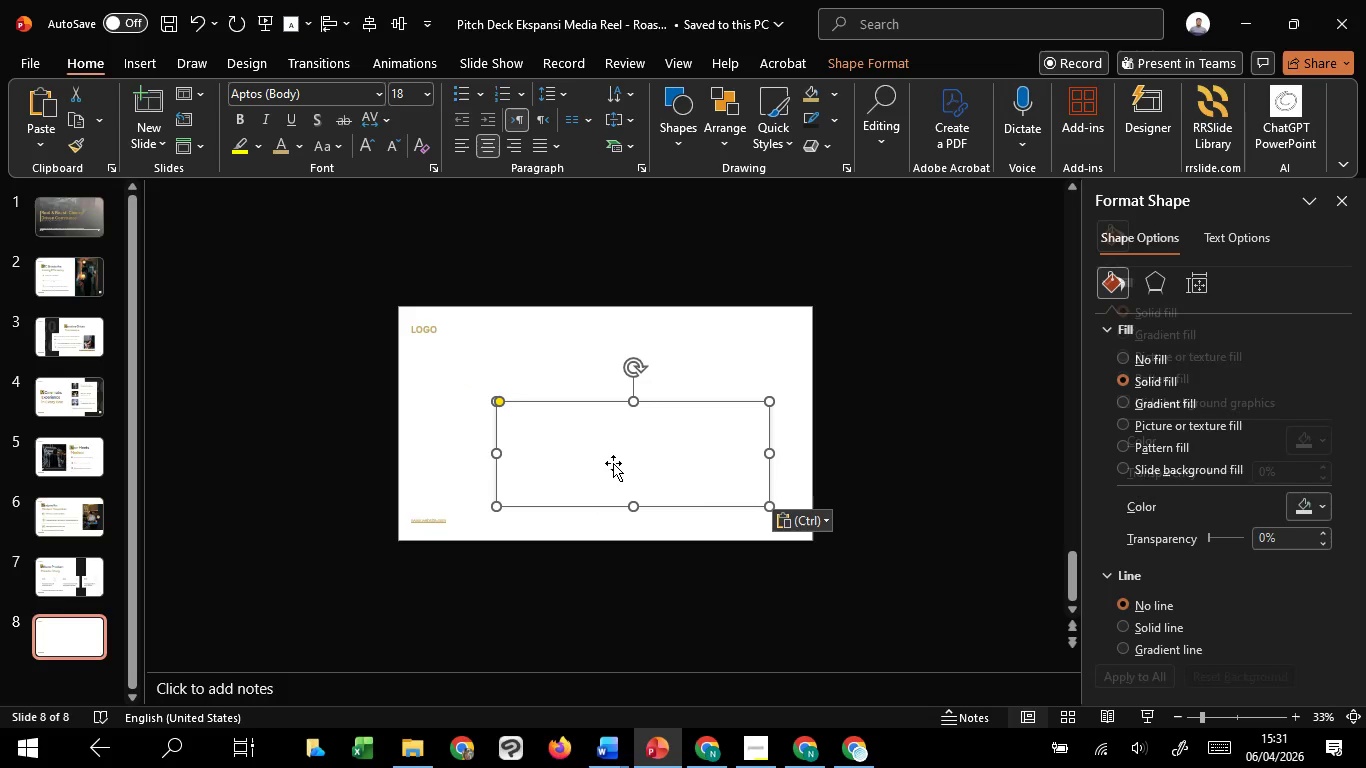 
left_click_drag(start_coordinate=[613, 463], to_coordinate=[577, 441])
 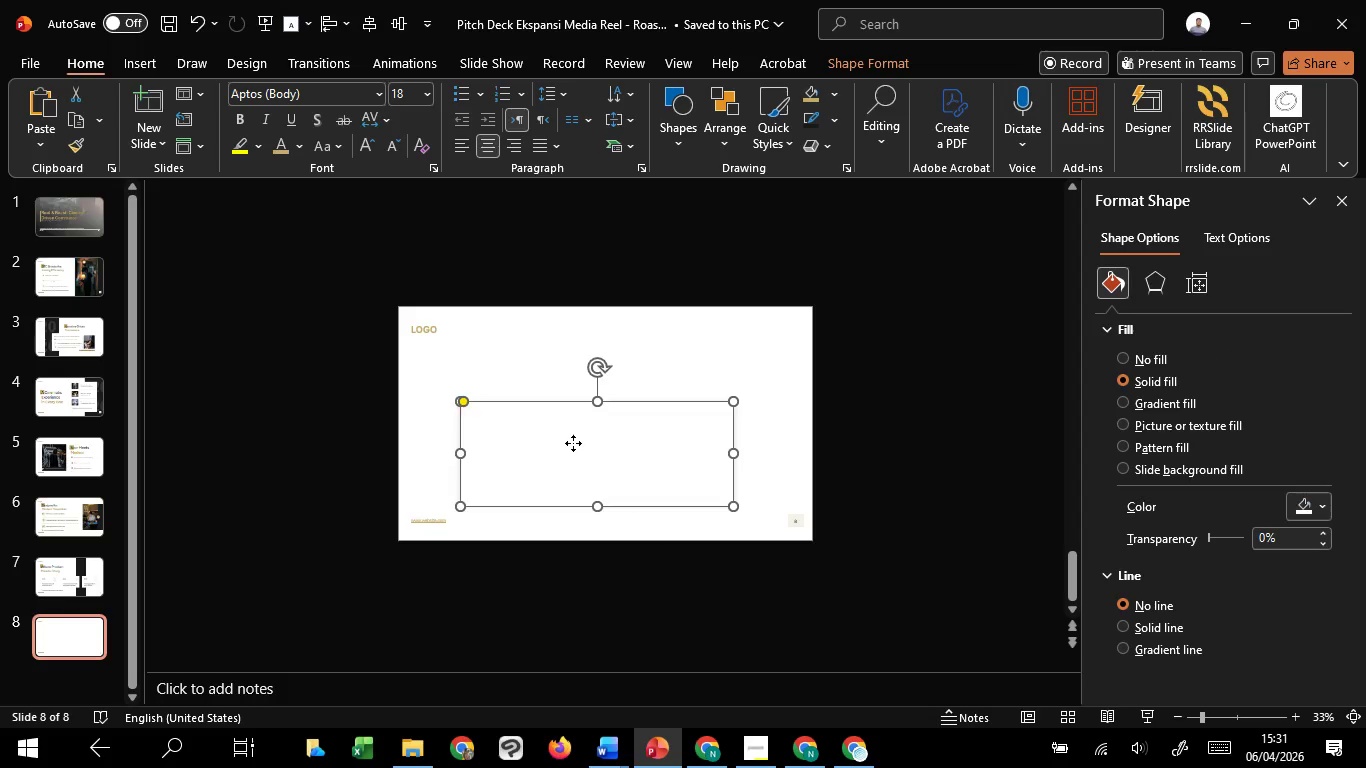 
hold_key(key=ShiftLeft, duration=1.52)
 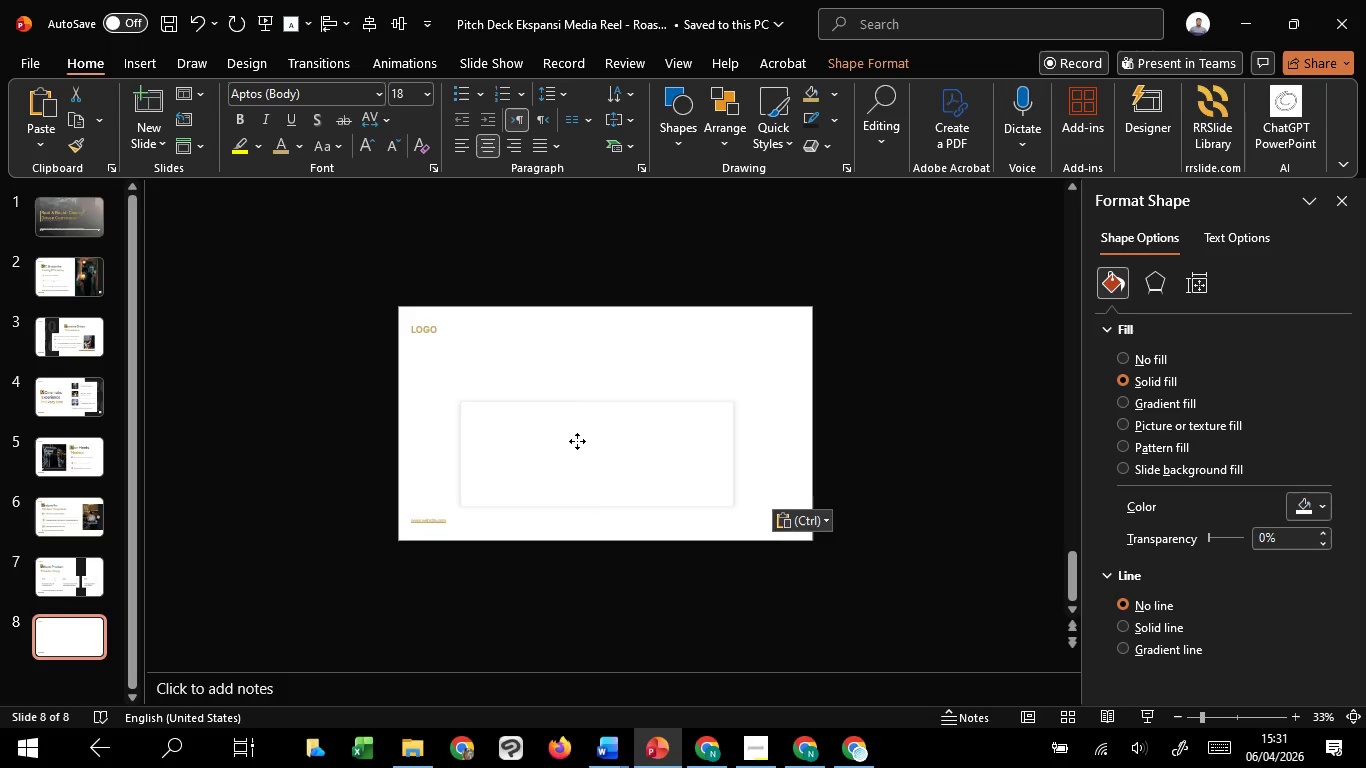 
key(Shift+ShiftLeft)
 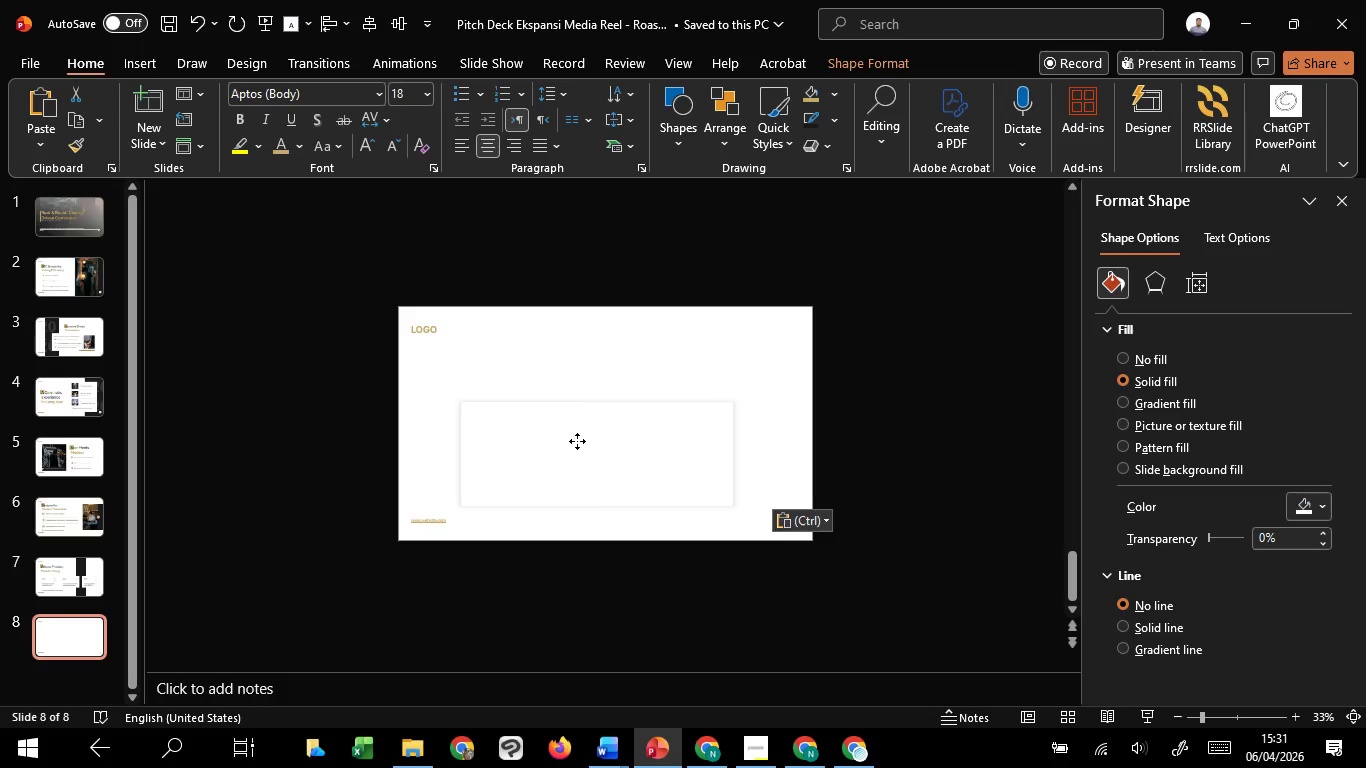 
key(Shift+ShiftLeft)
 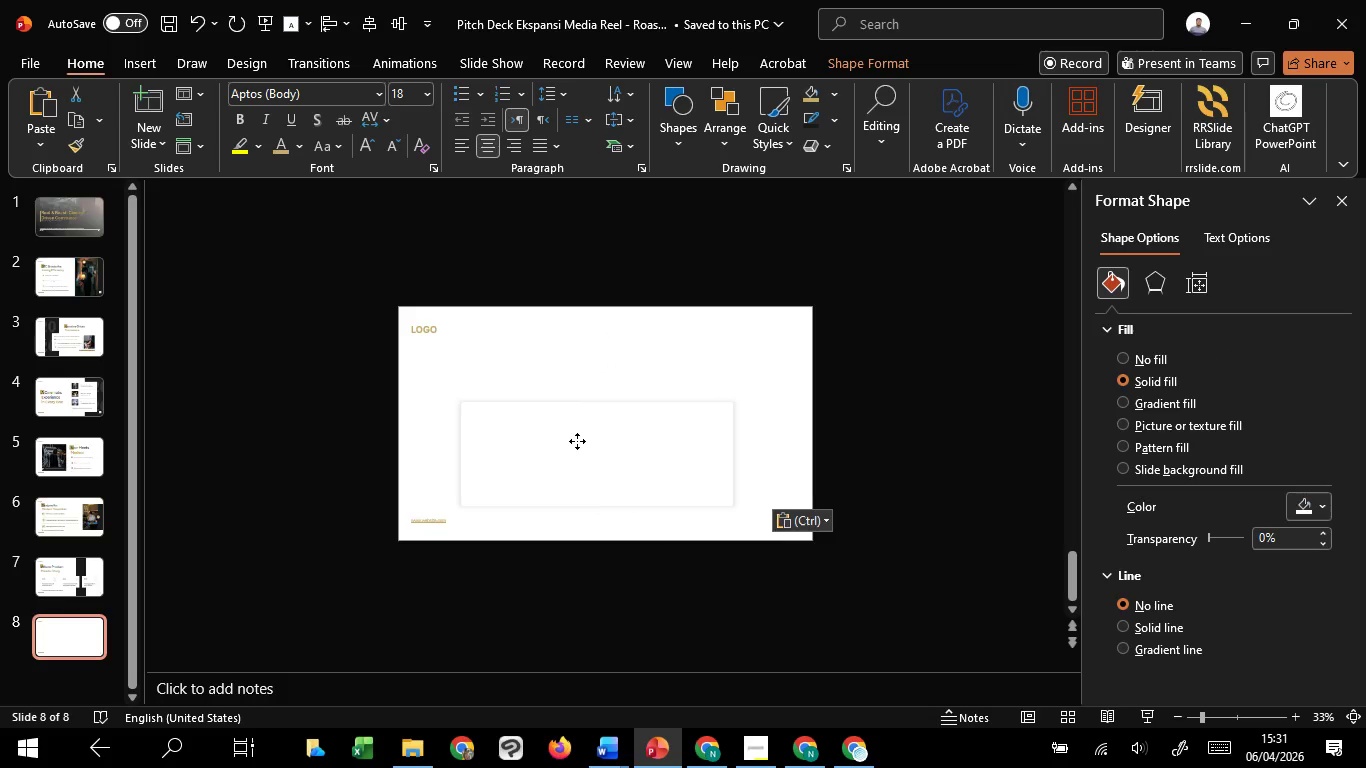 
key(Shift+ShiftLeft)
 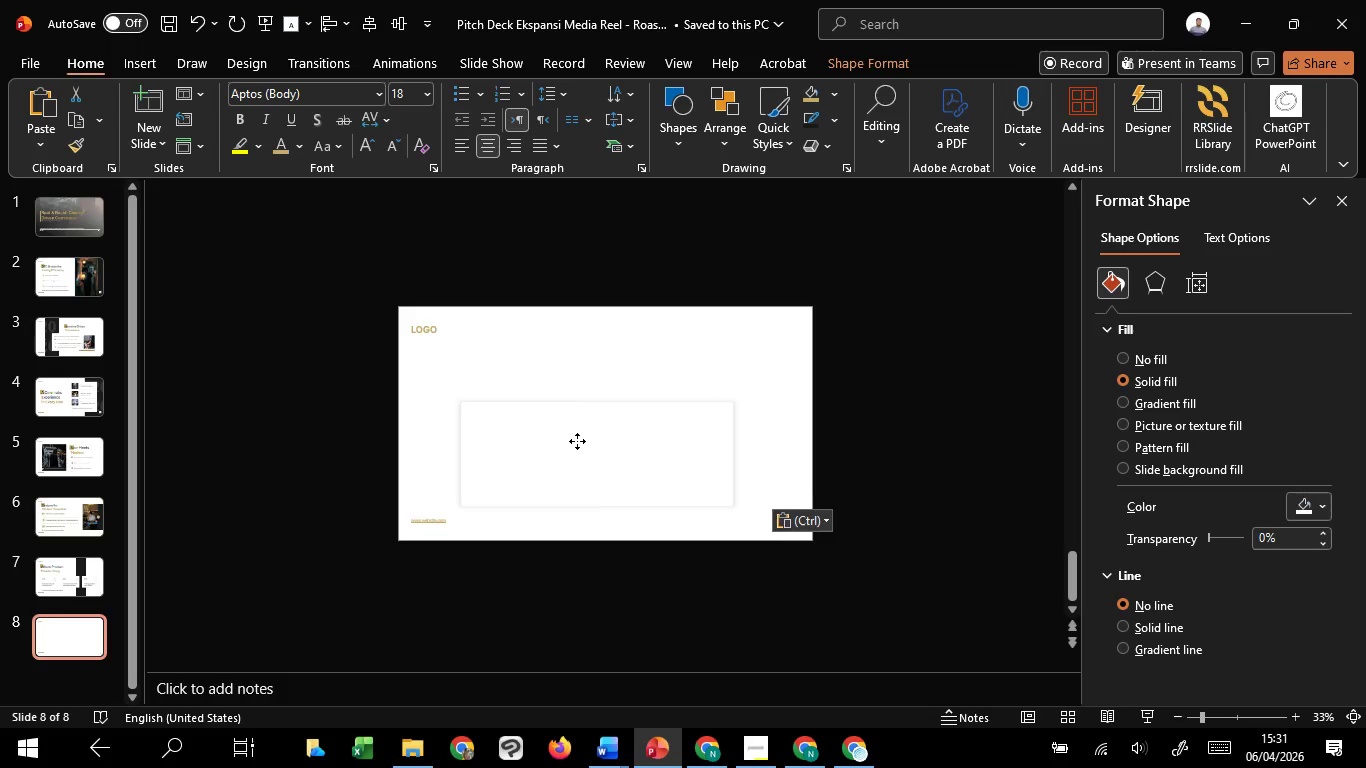 
key(Shift+ShiftLeft)
 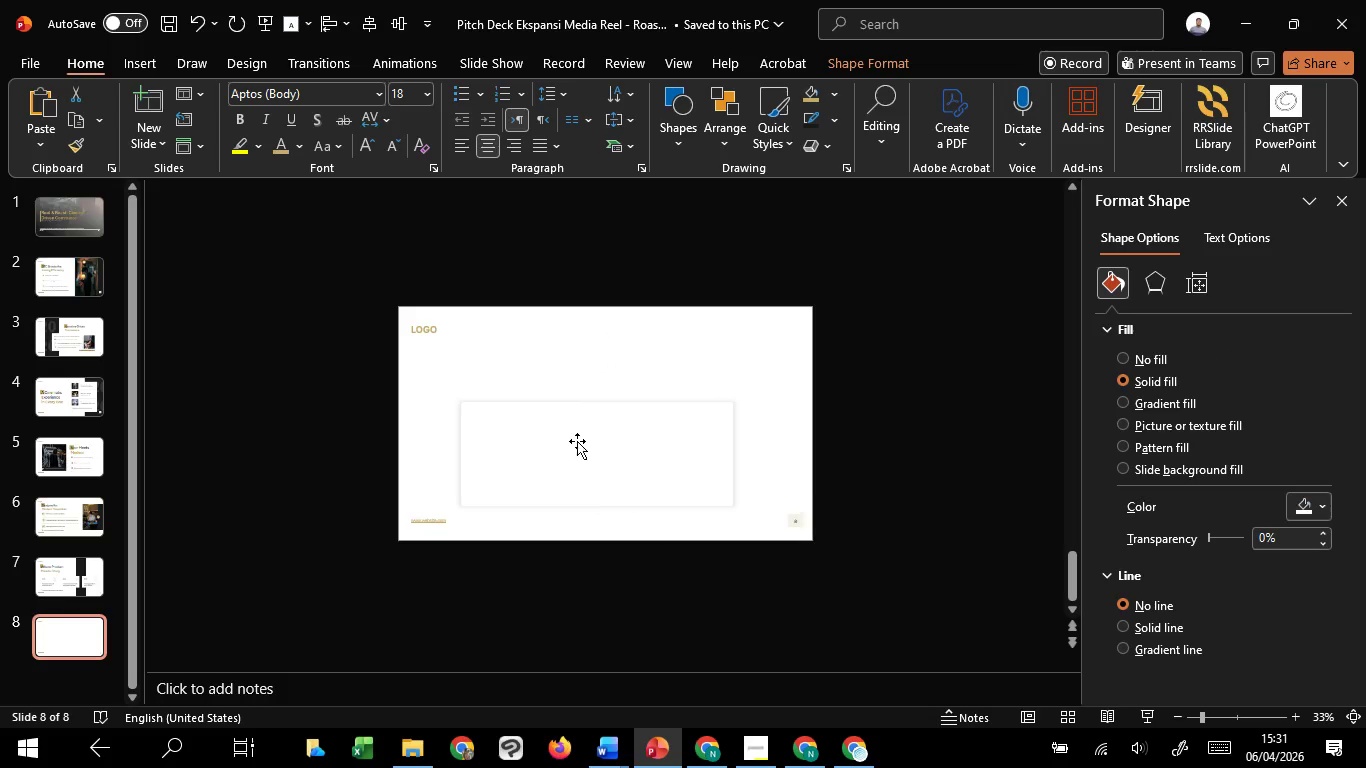 
key(Shift+ShiftLeft)
 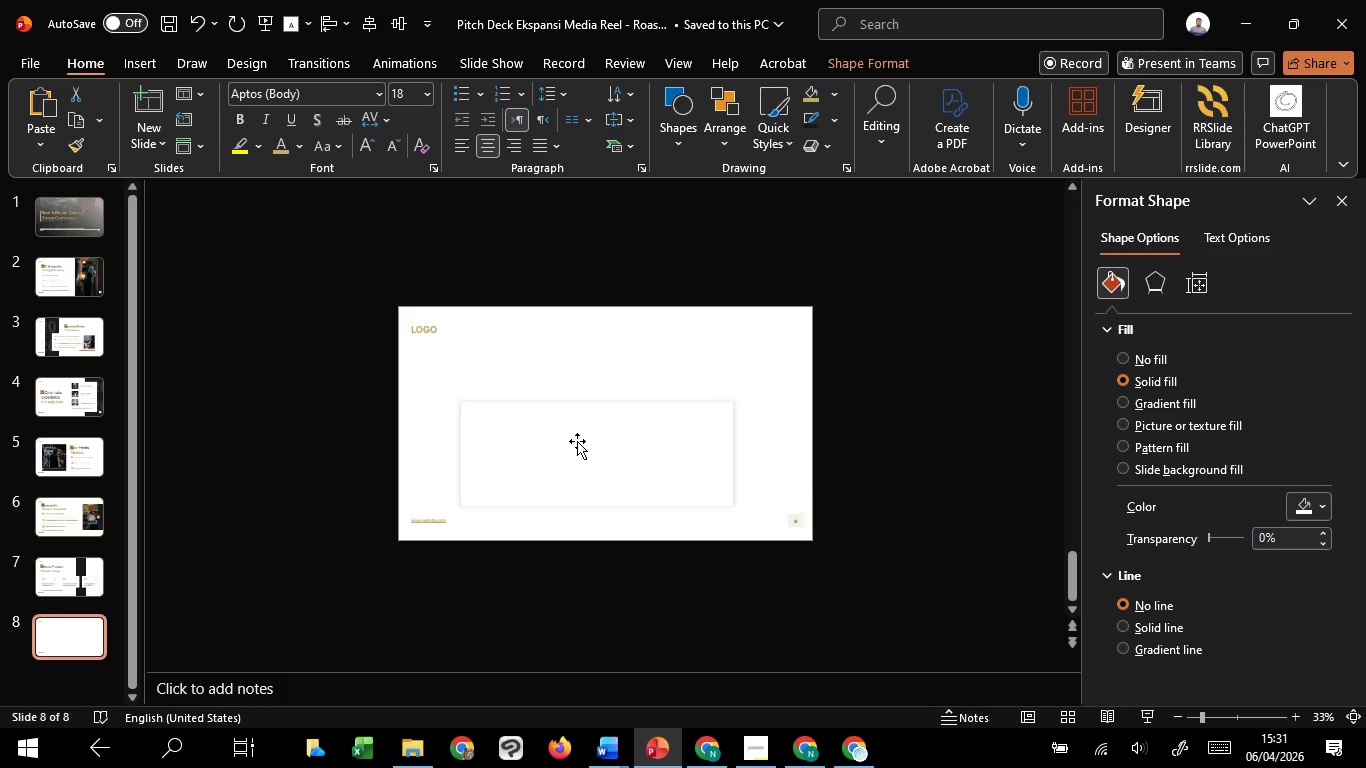 
key(Shift+ShiftLeft)
 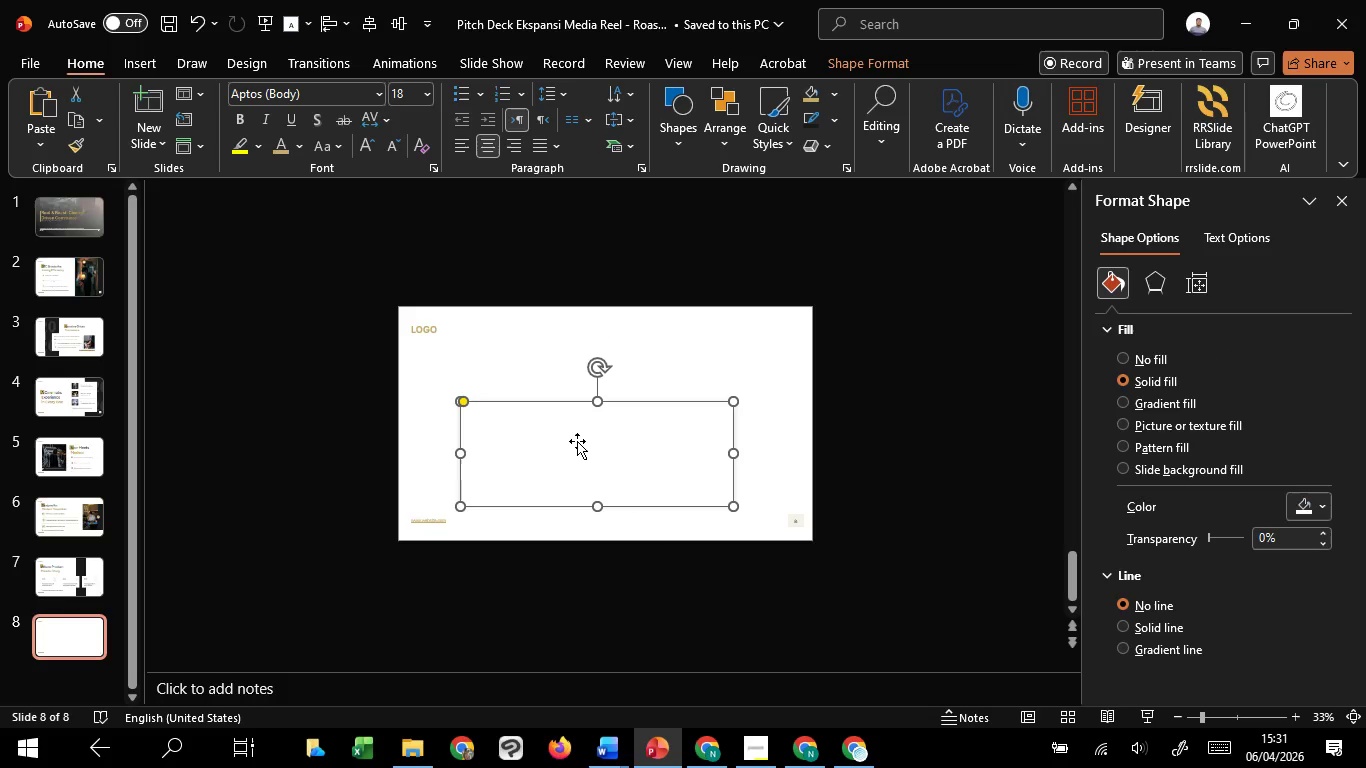 
key(Shift+ShiftLeft)
 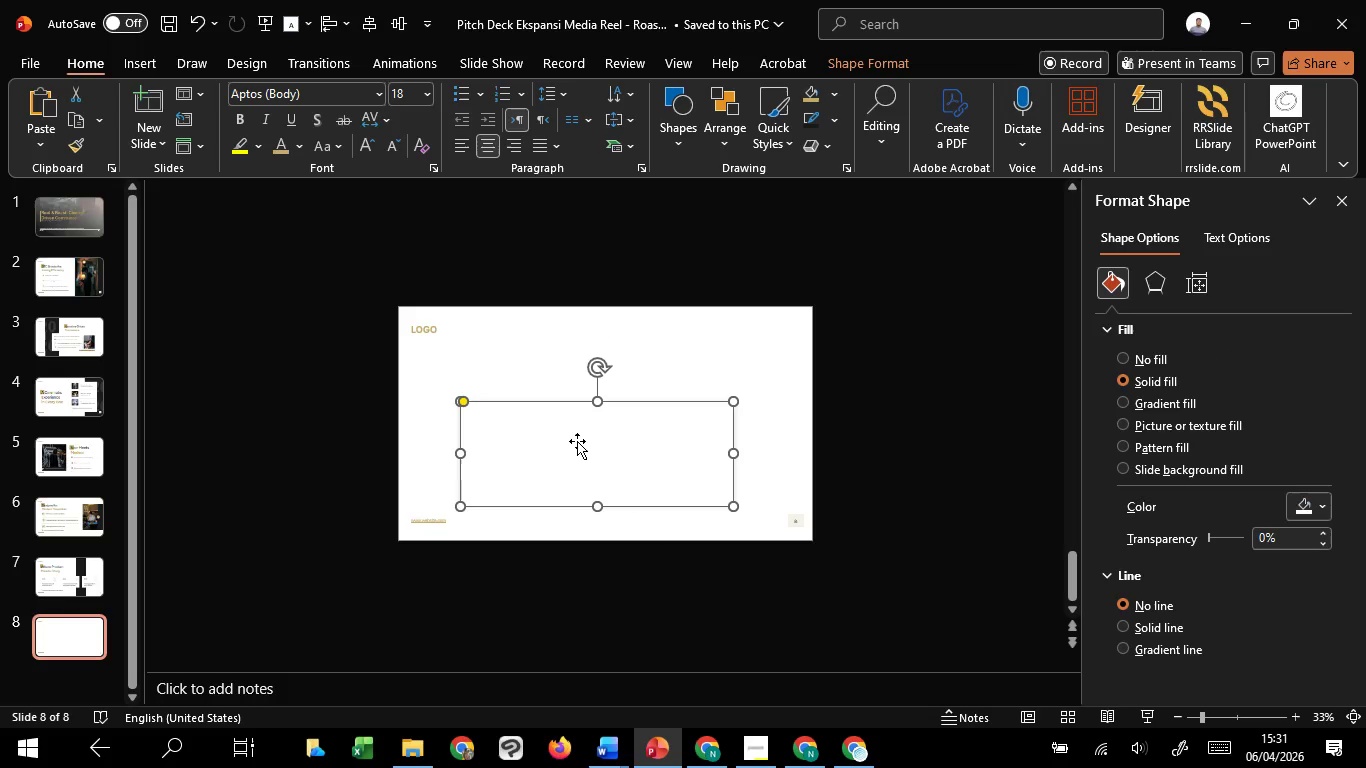 
key(Shift+ShiftLeft)
 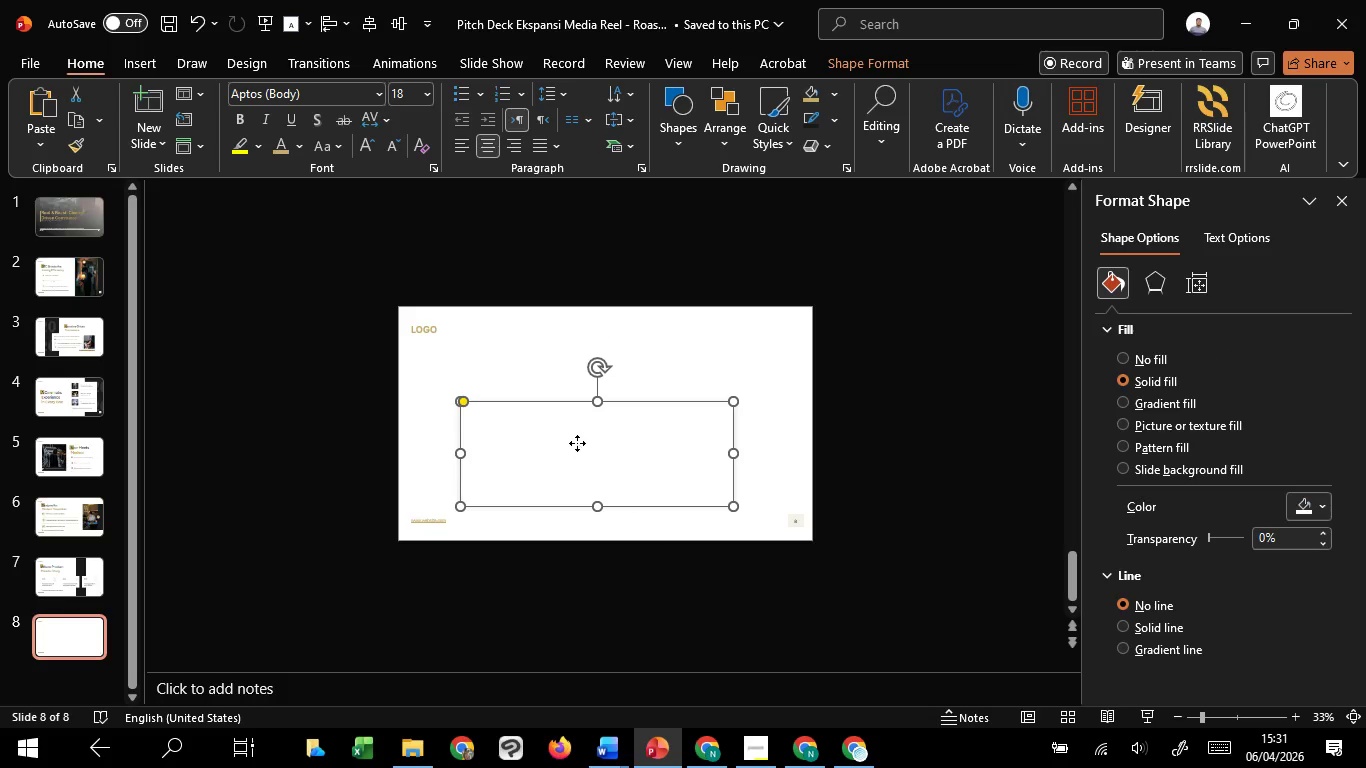 
left_click_drag(start_coordinate=[577, 443], to_coordinate=[548, 427])
 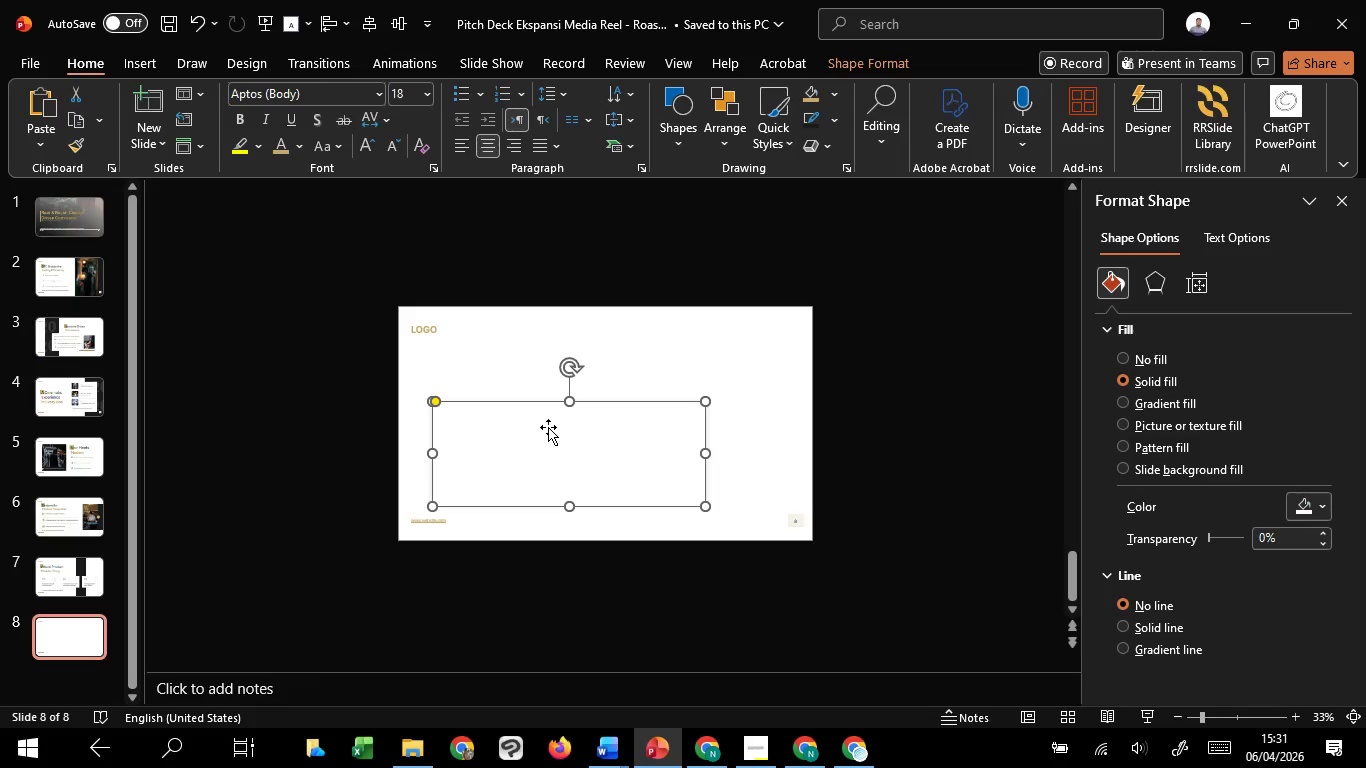 
hold_key(key=ShiftLeft, duration=0.91)
 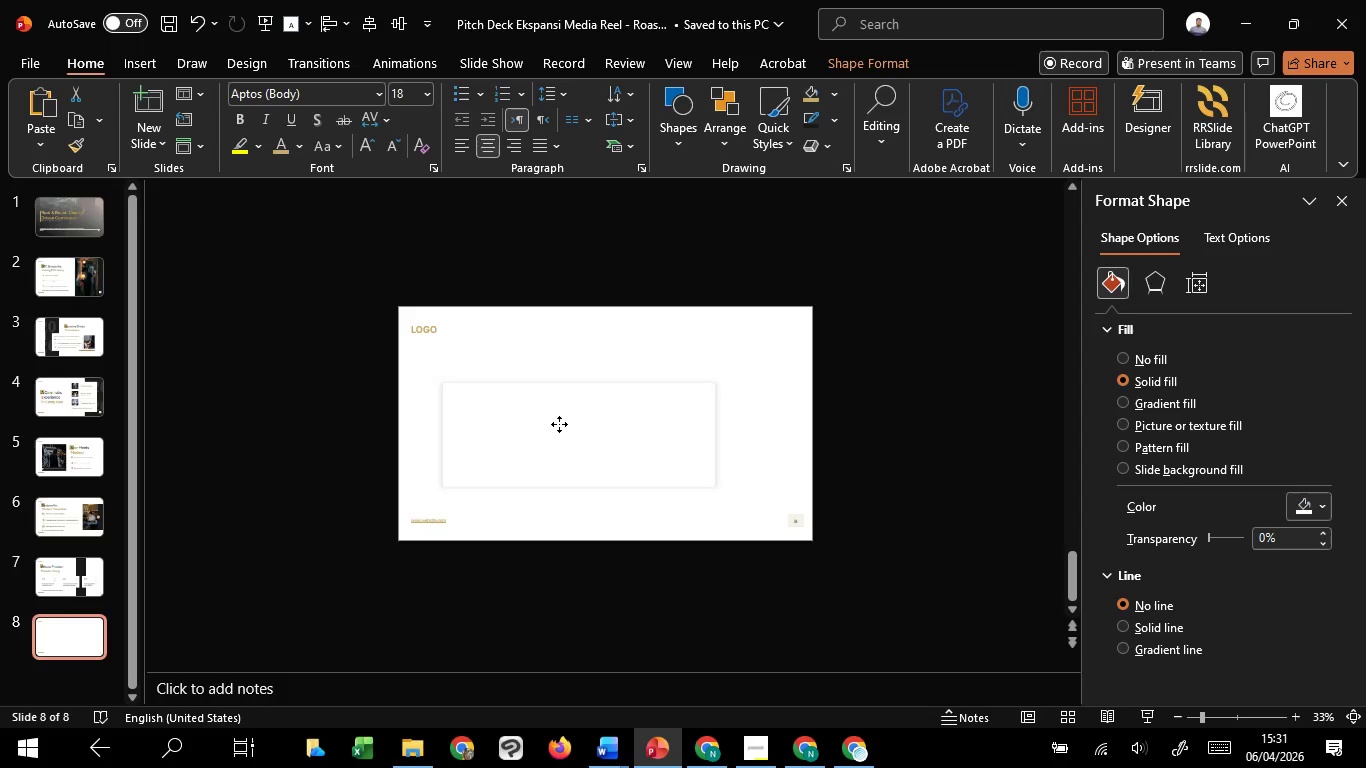 
hold_key(key=ShiftLeft, duration=1.5)
 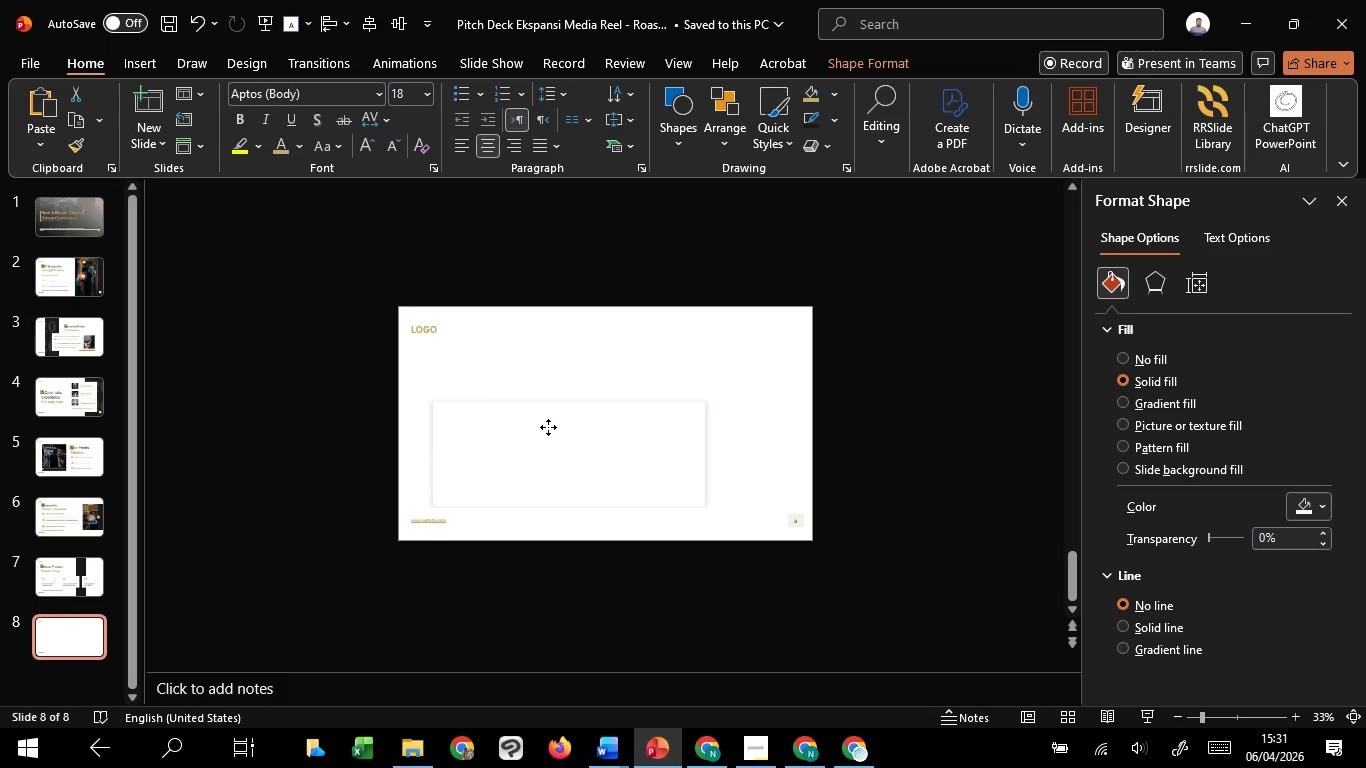 
hold_key(key=ShiftLeft, duration=0.91)
 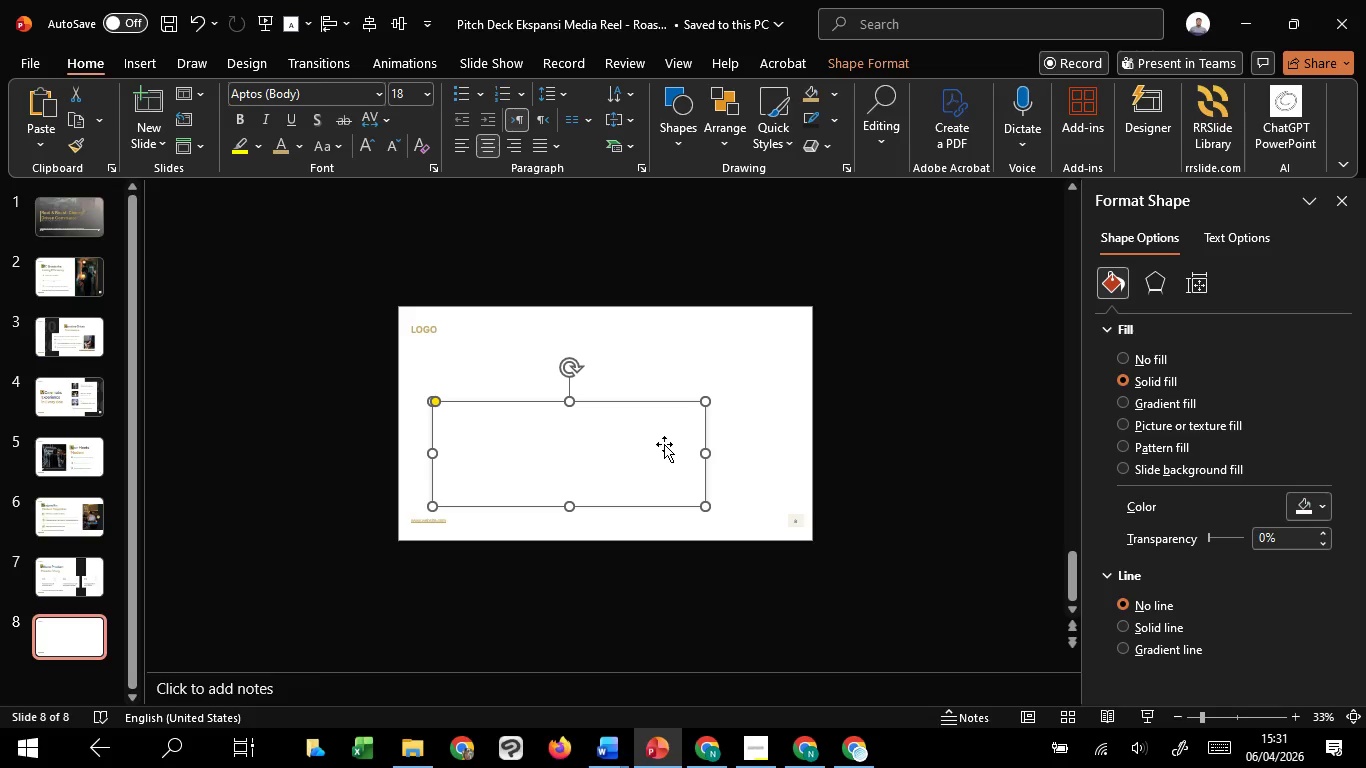 
wait(5.12)
 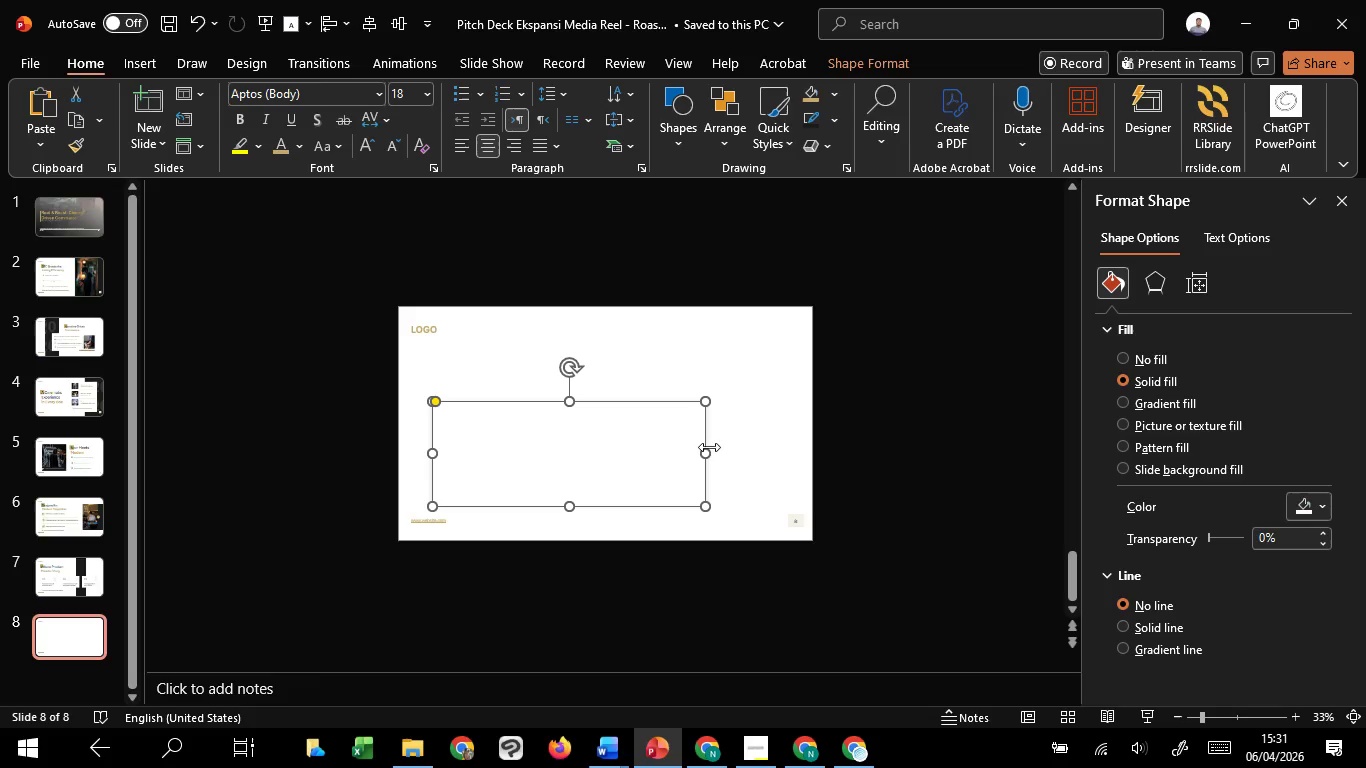 
left_click_drag(start_coordinate=[704, 454], to_coordinate=[633, 443])
 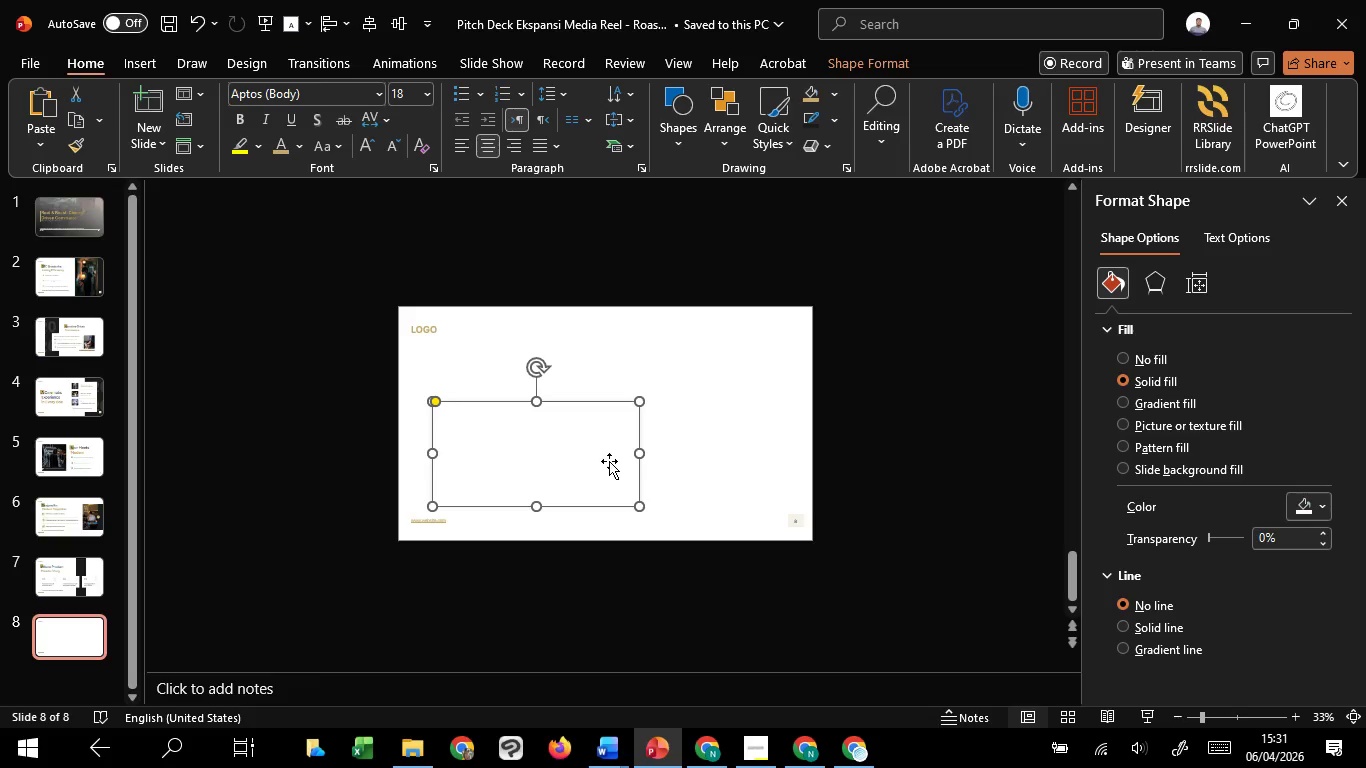 
left_click_drag(start_coordinate=[601, 461], to_coordinate=[731, 456])
 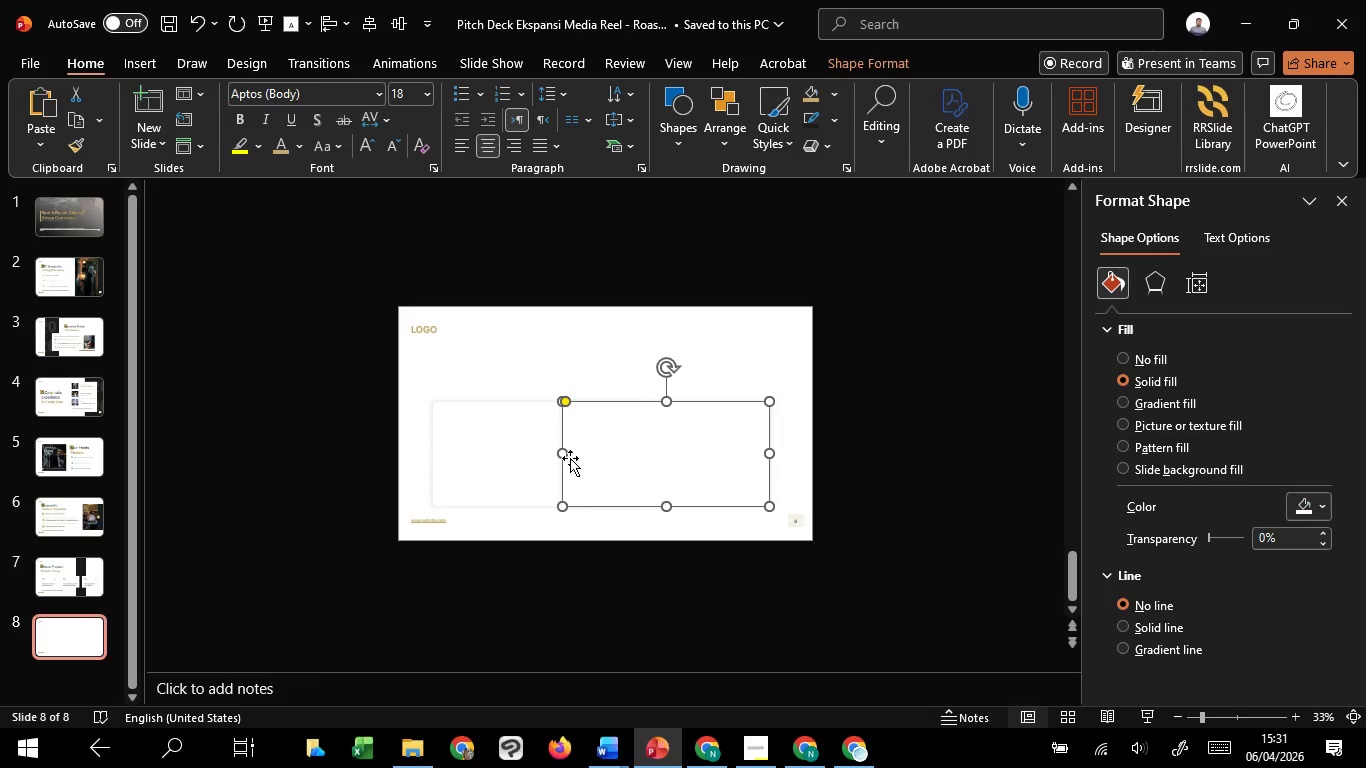 
hold_key(key=C, duration=1.52)
 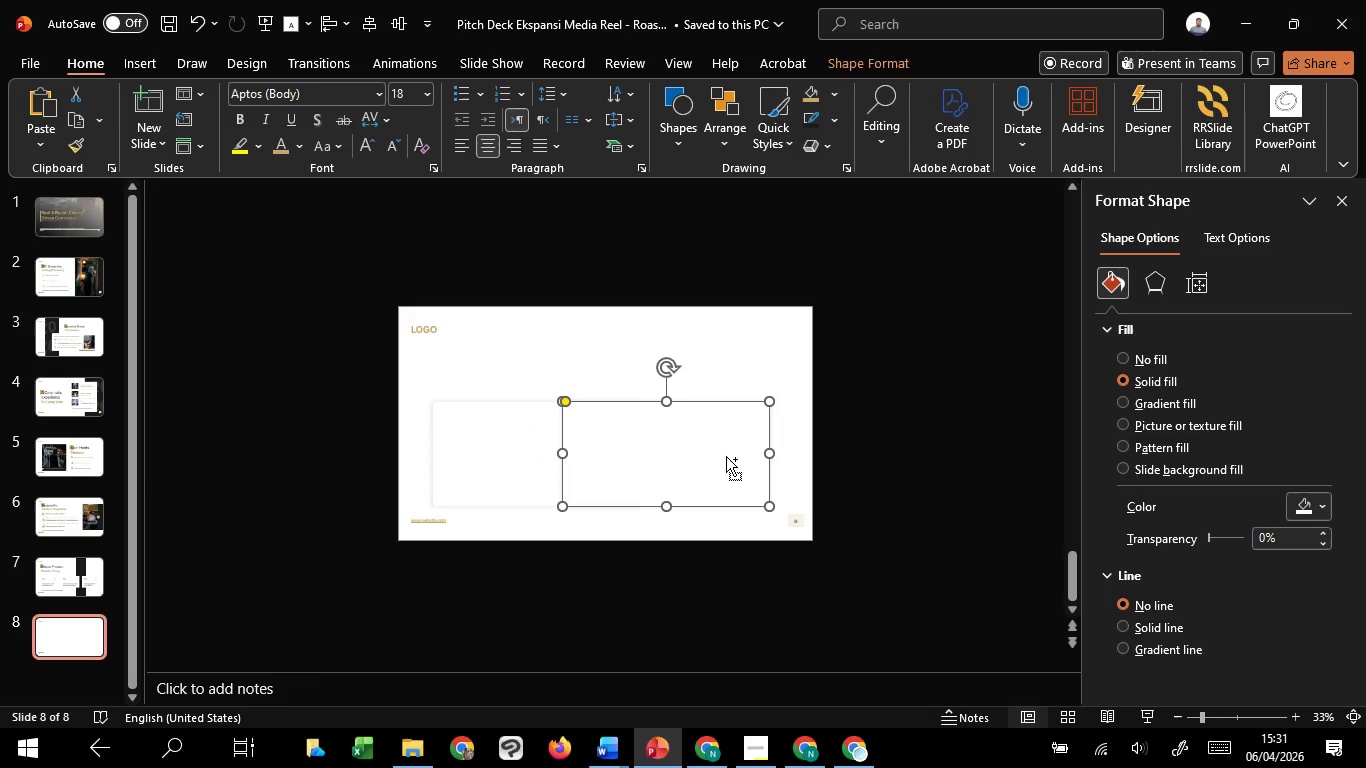 
key(Control+Shift+C)
 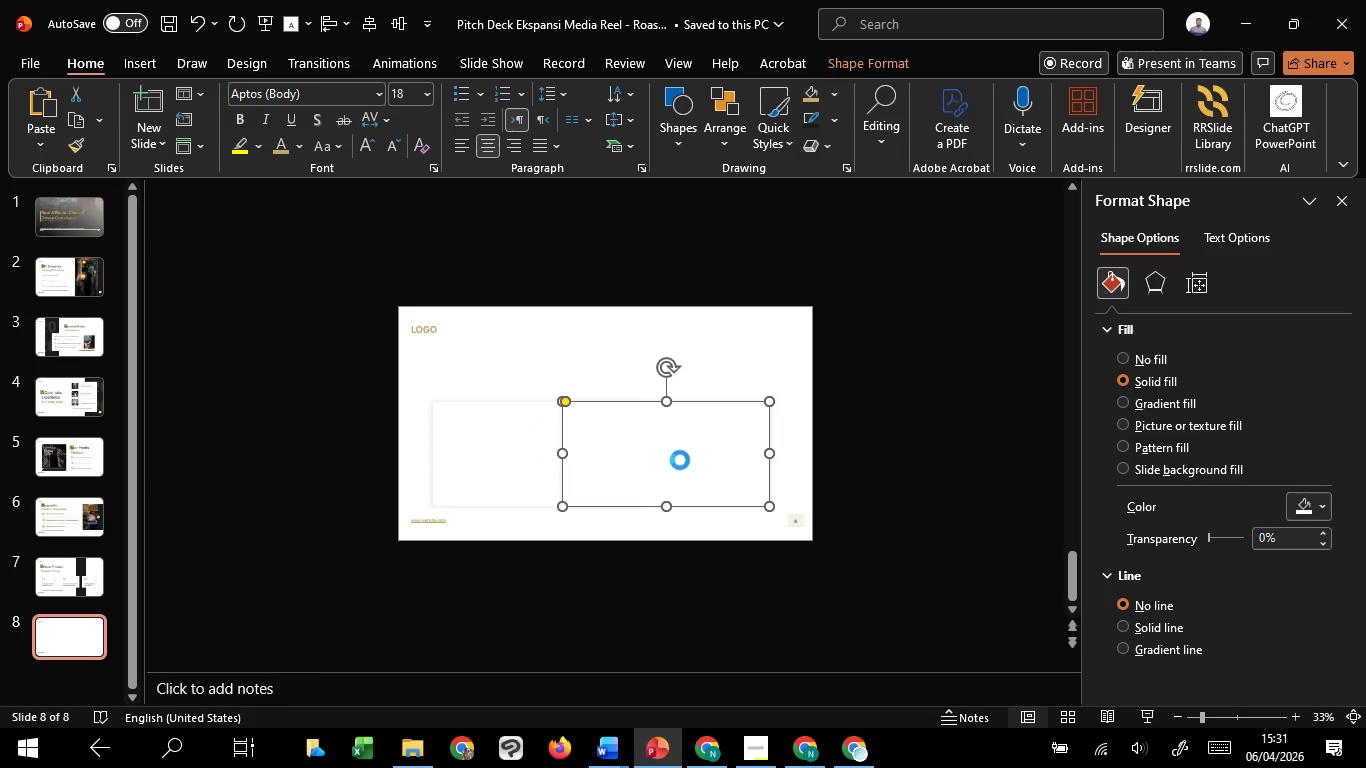 
key(Control+Shift+C)
 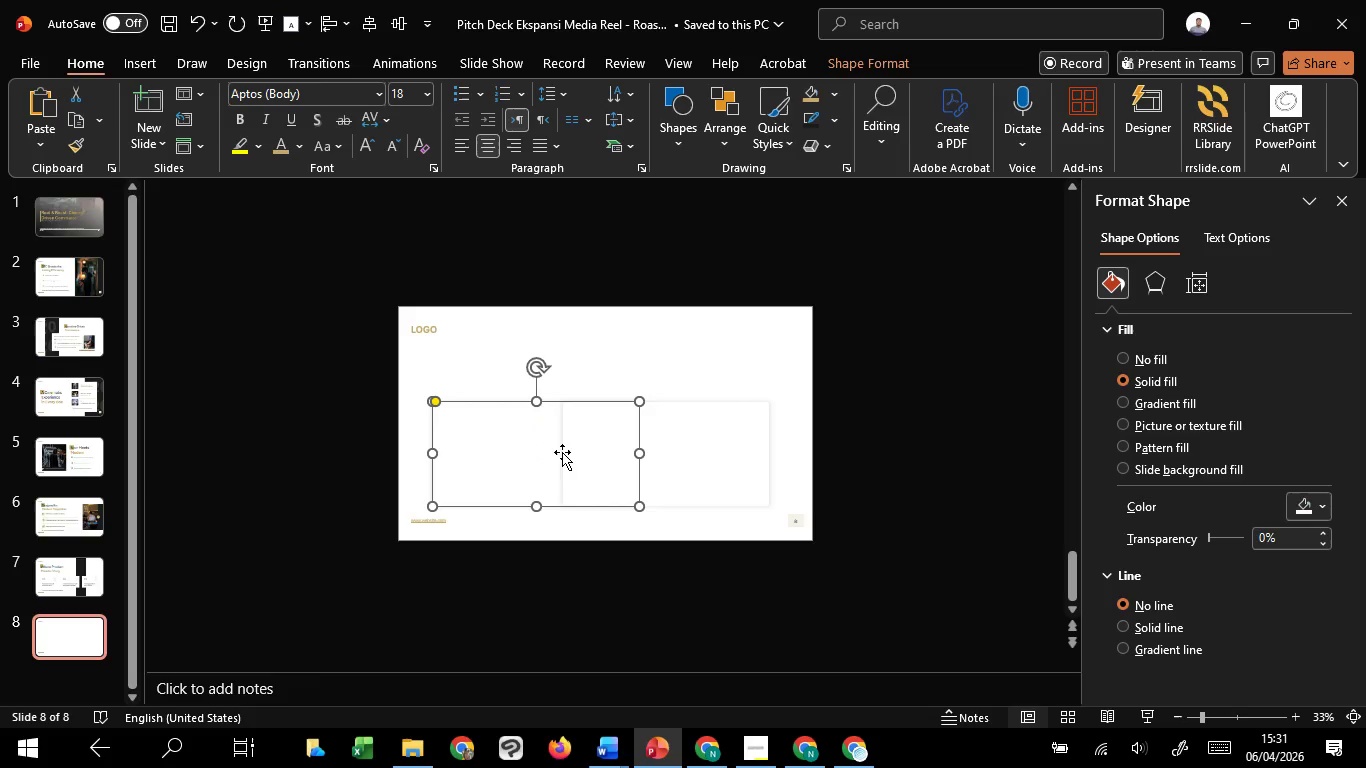 
left_click([602, 452])
 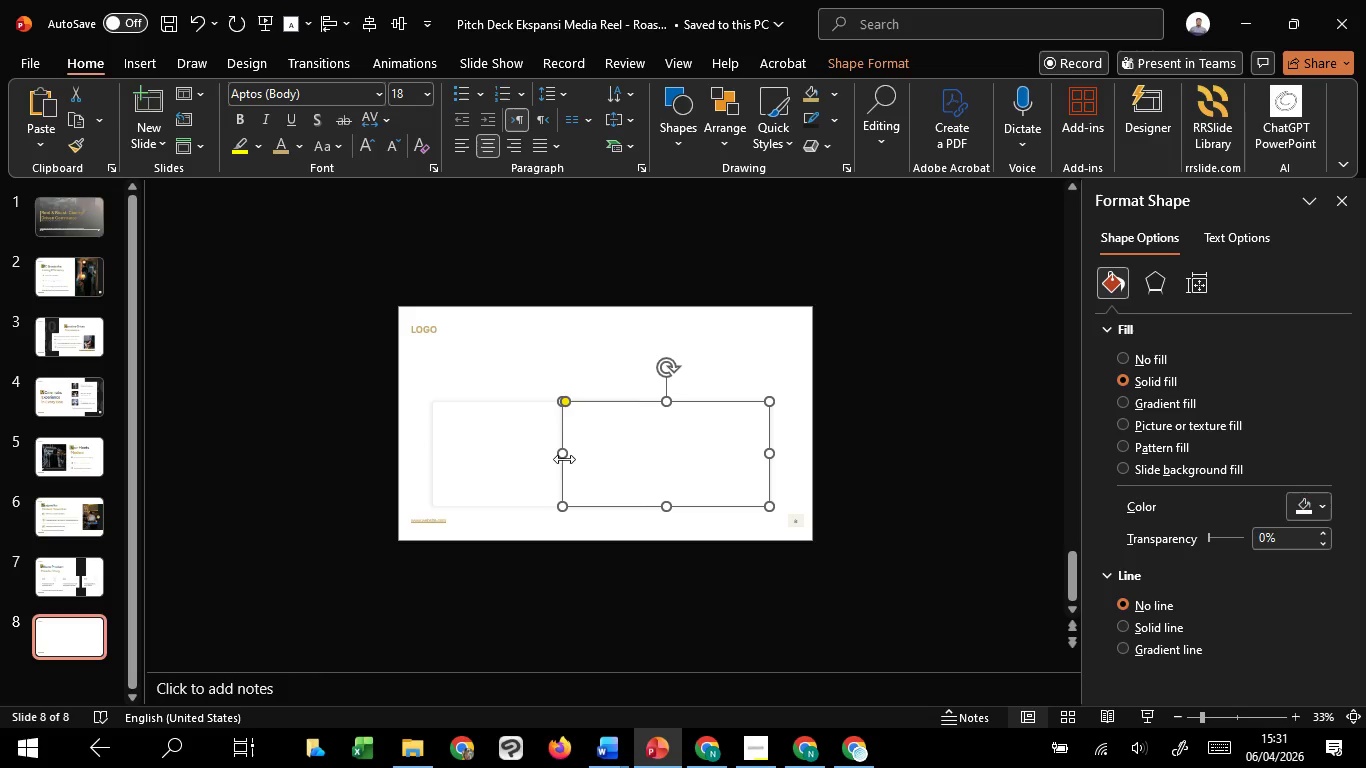 
left_click_drag(start_coordinate=[564, 459], to_coordinate=[641, 466])
 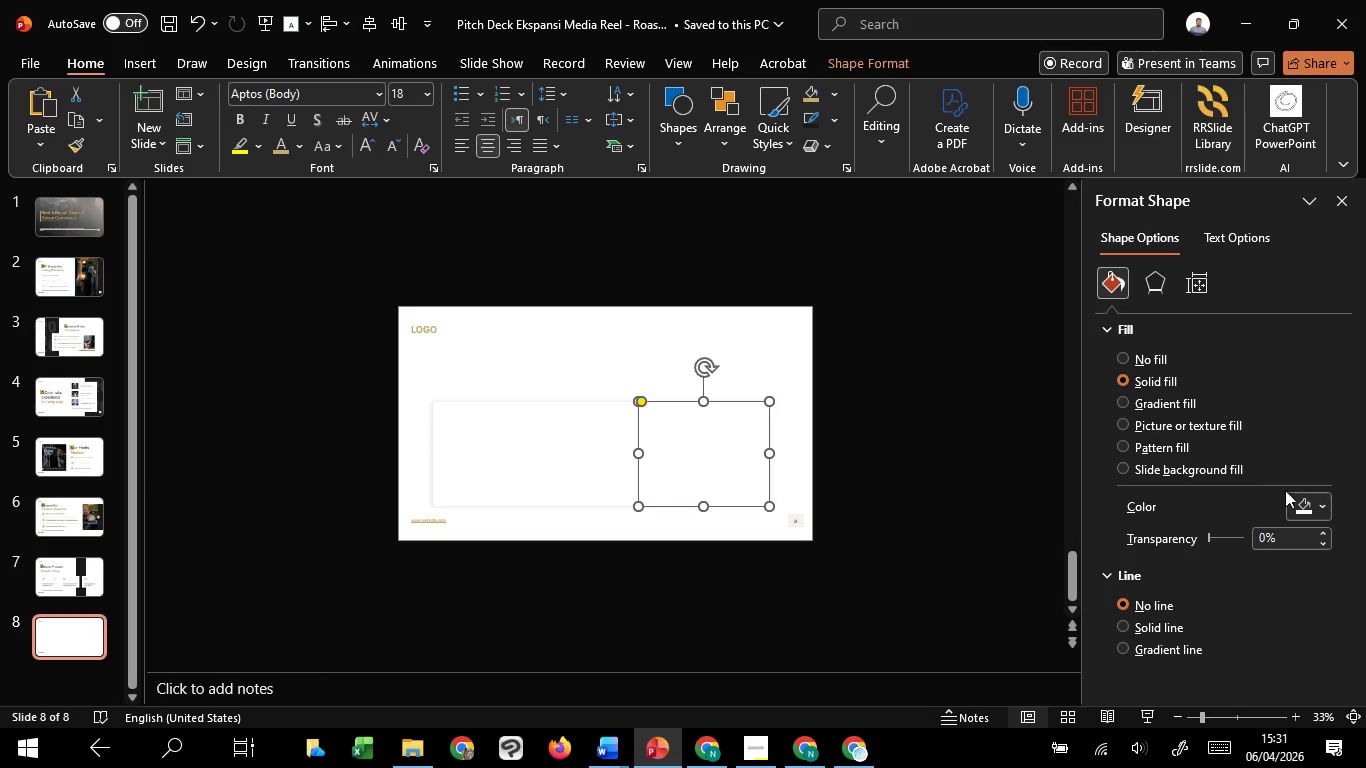 
left_click_drag(start_coordinate=[1299, 497], to_coordinate=[1292, 488])
 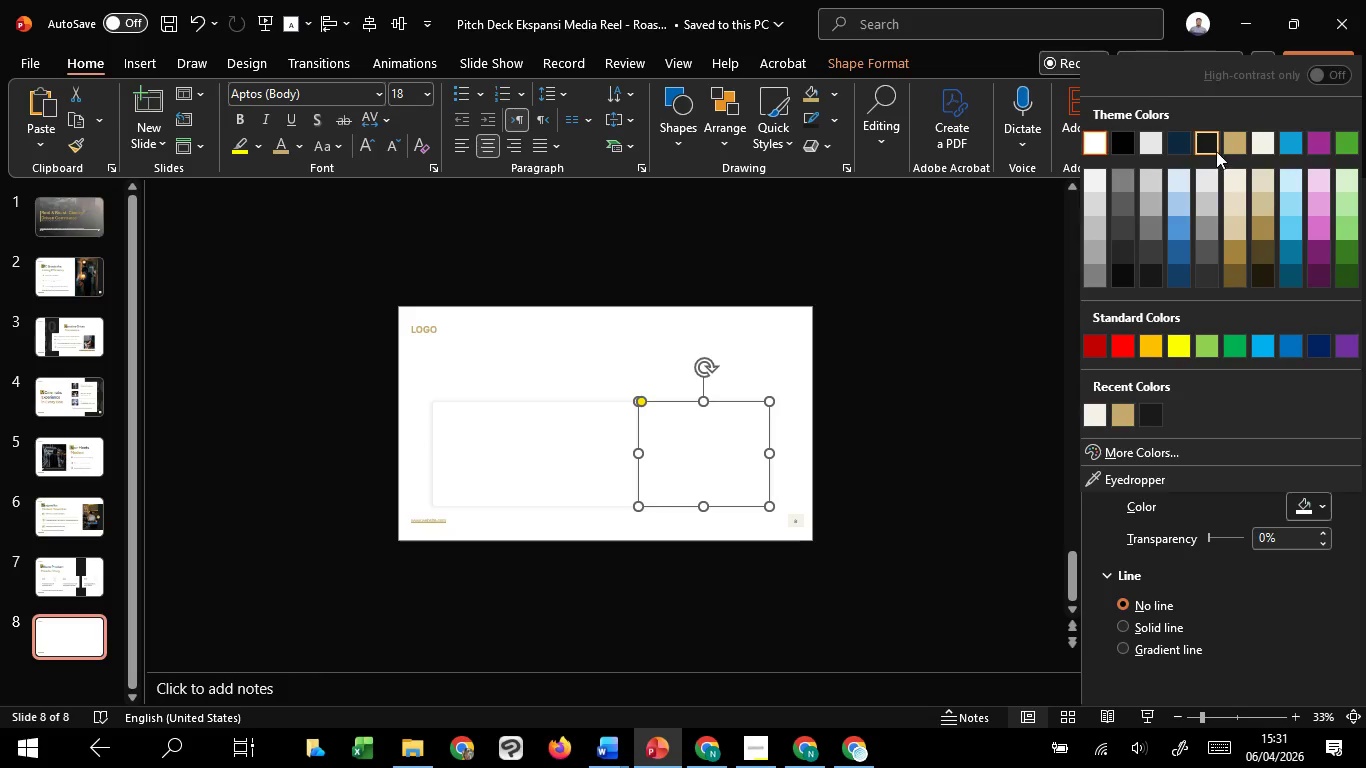 
left_click([1216, 150])
 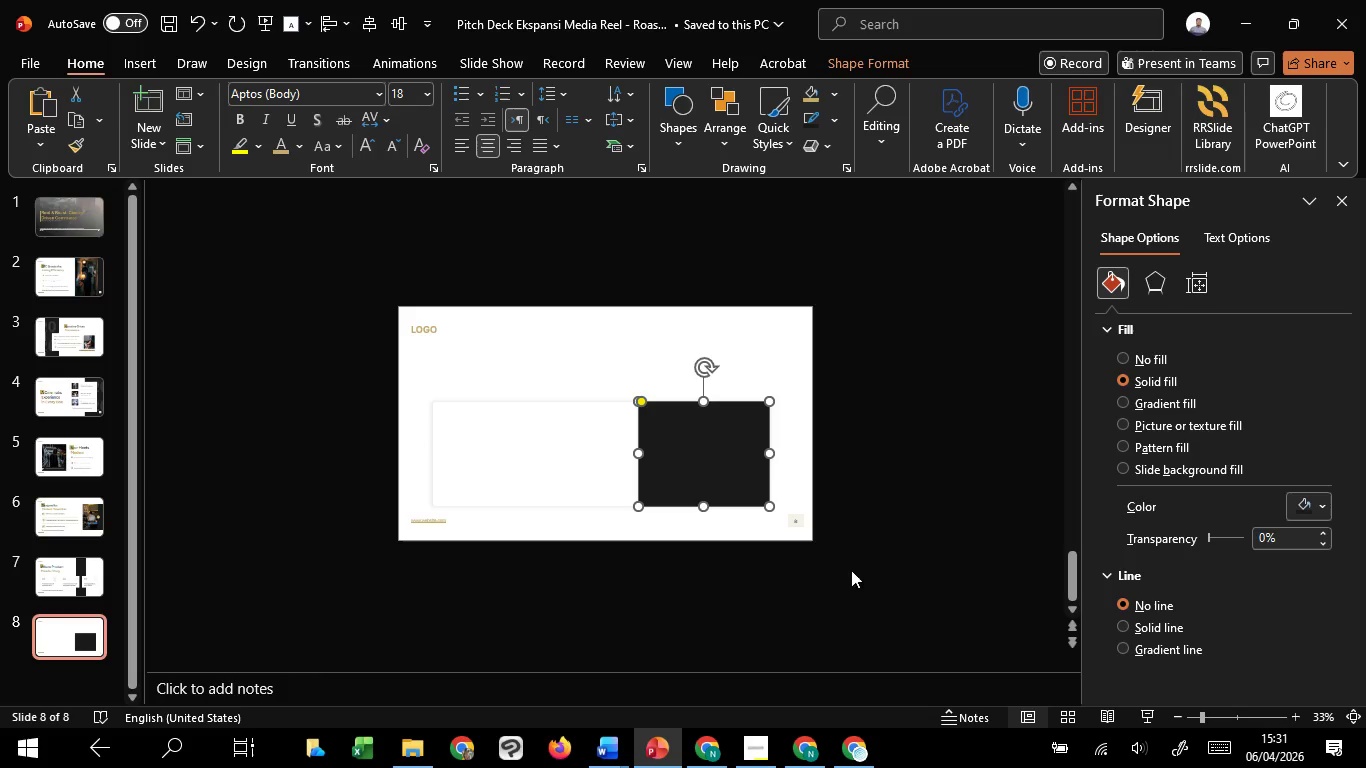 
hold_key(key=ControlLeft, duration=0.67)
left_click([1008, 631])
 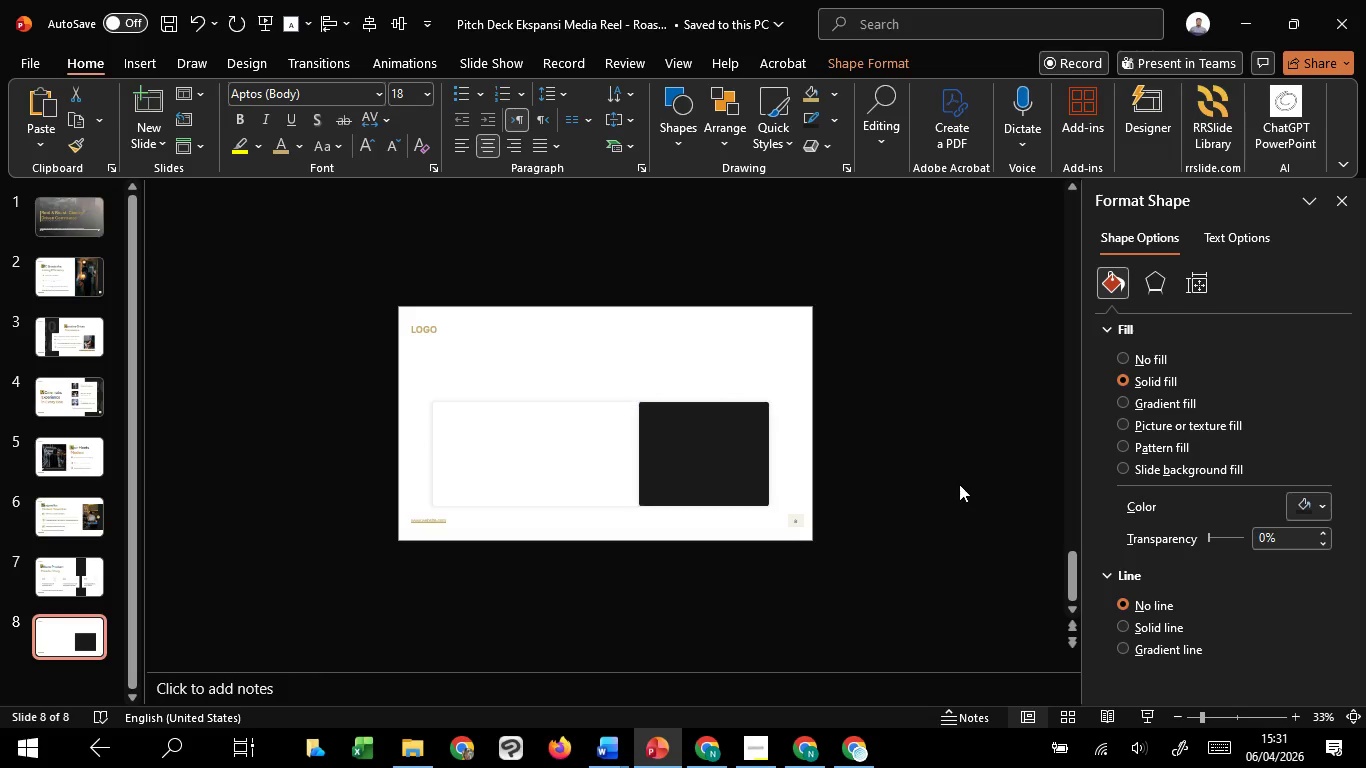 
left_click([959, 484])
 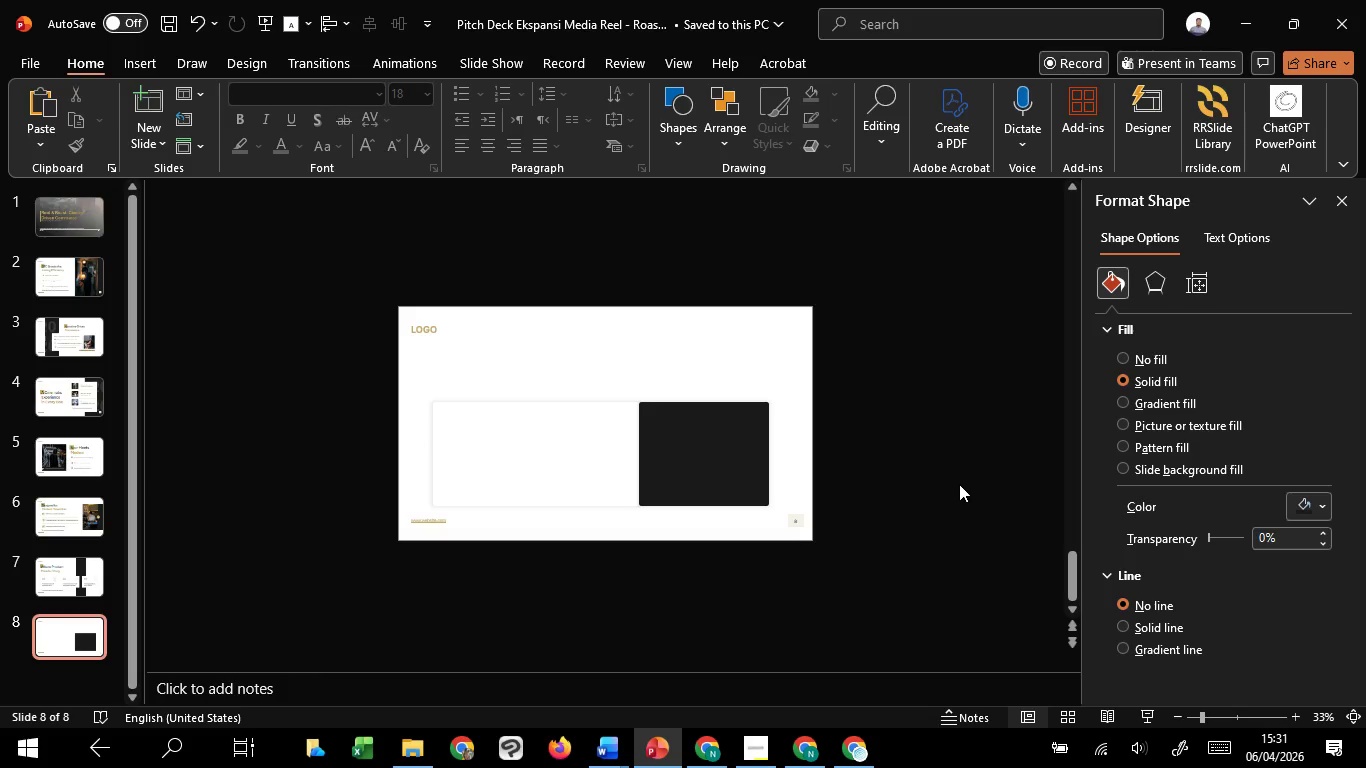 
hold_key(key=ControlLeft, duration=0.75)
scroll: coordinate [959, 484], scroll_direction: up, amount: 4.0
 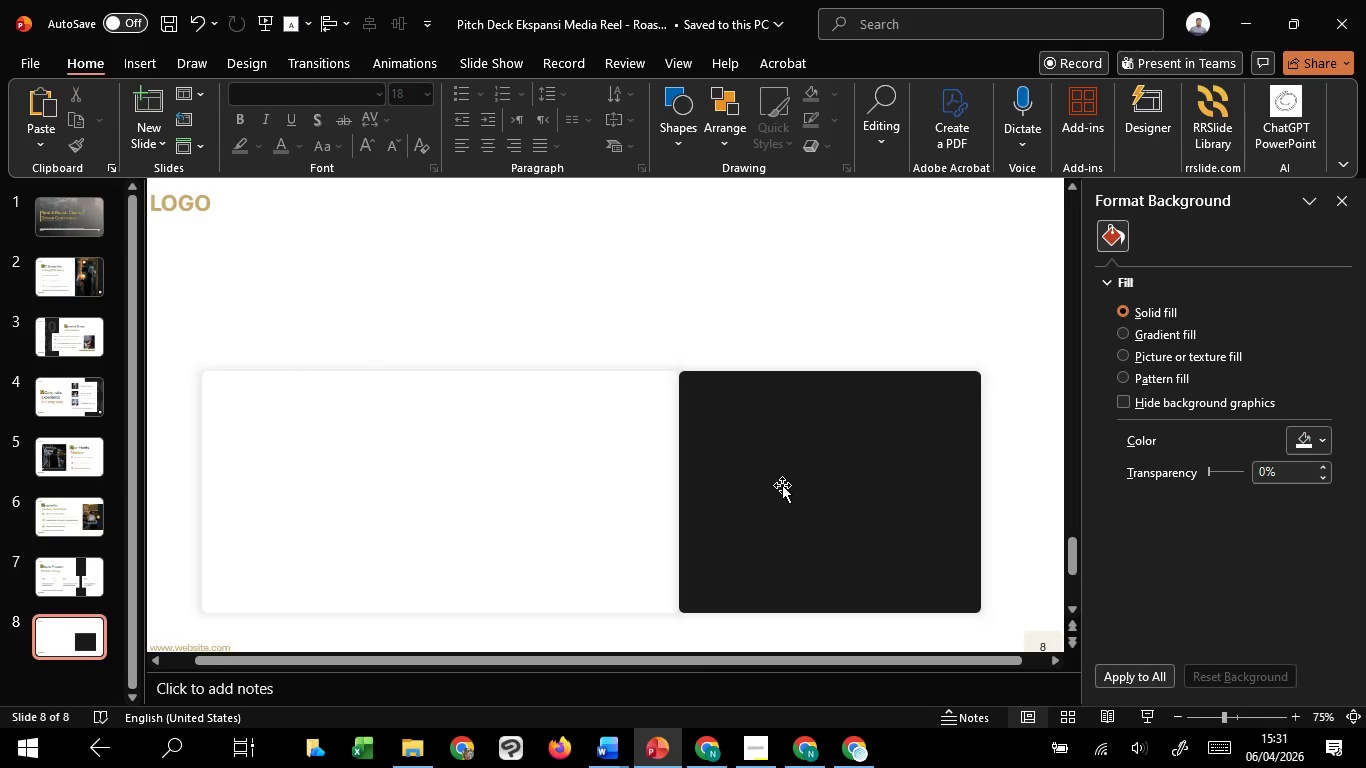 
left_click([782, 485])
 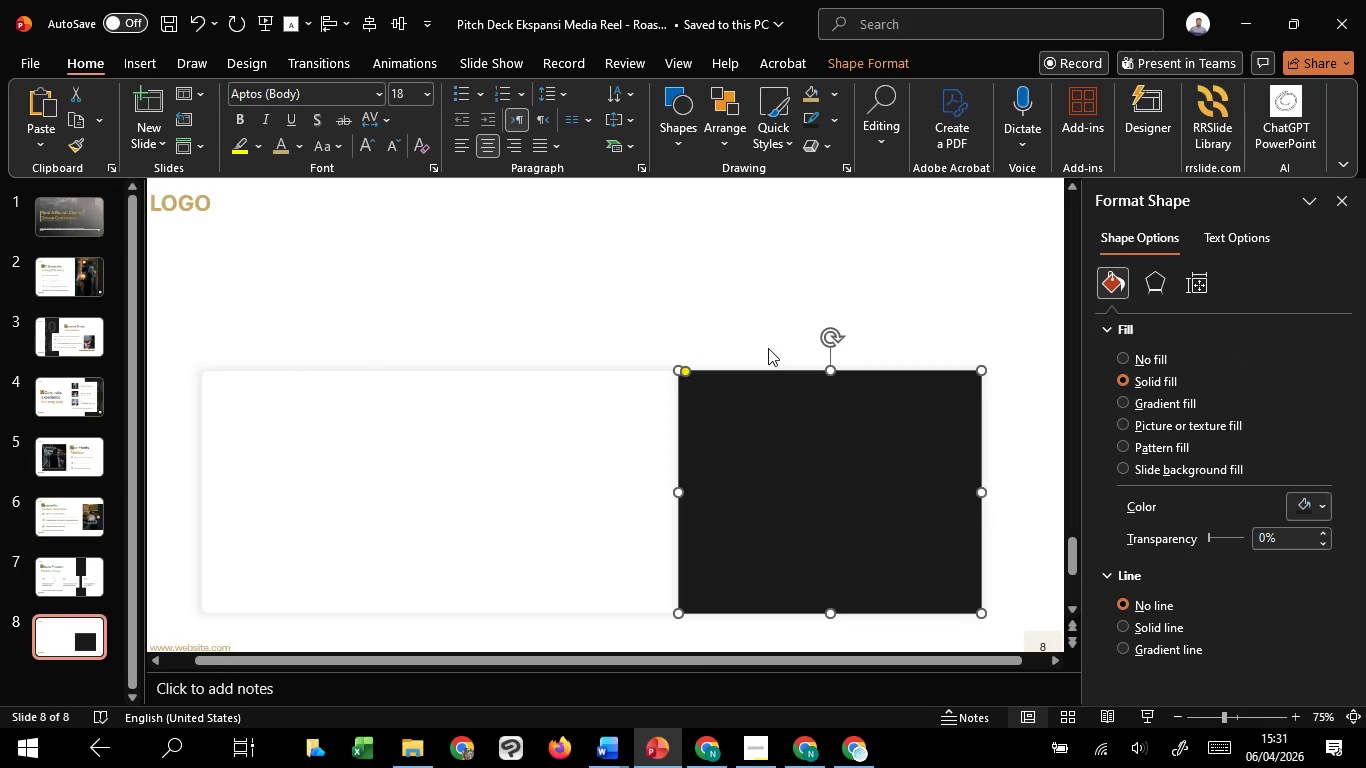 
left_click([768, 348])
 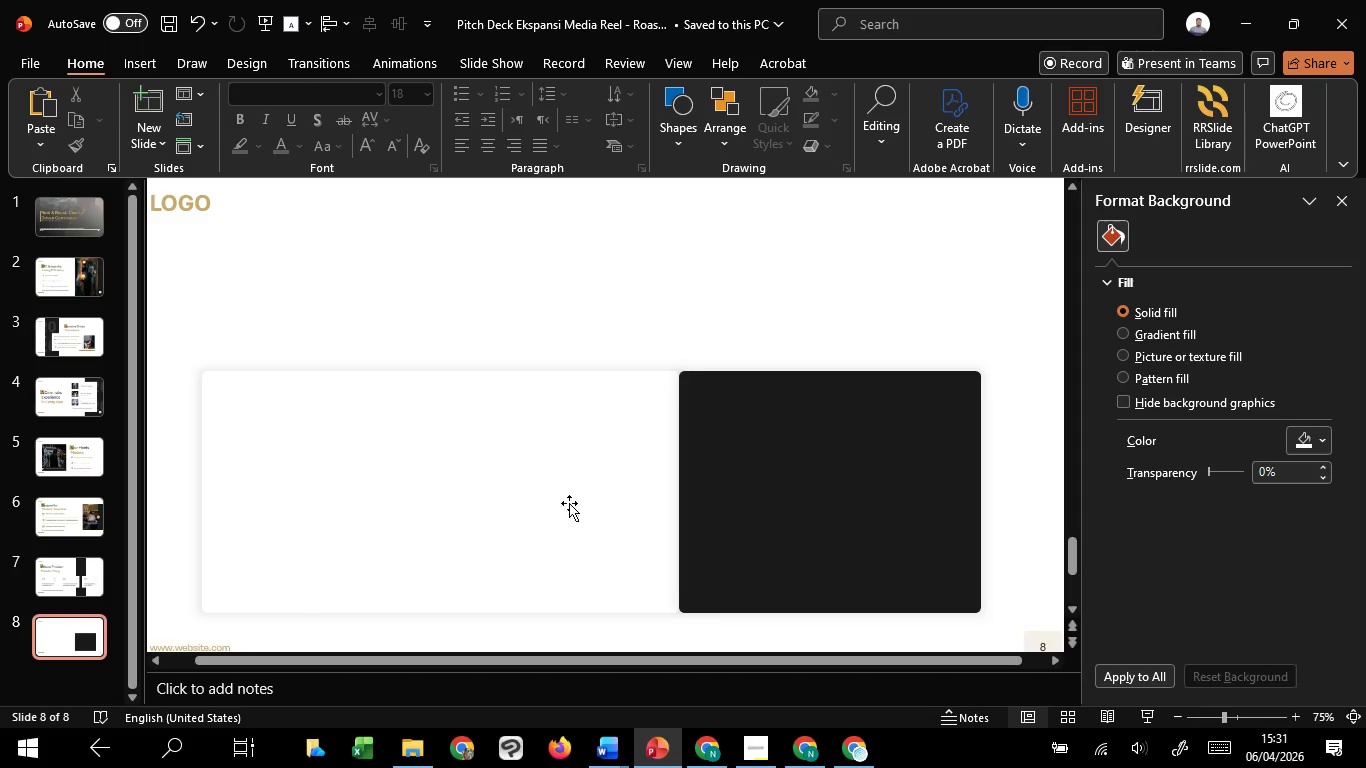 
left_click([560, 500])
 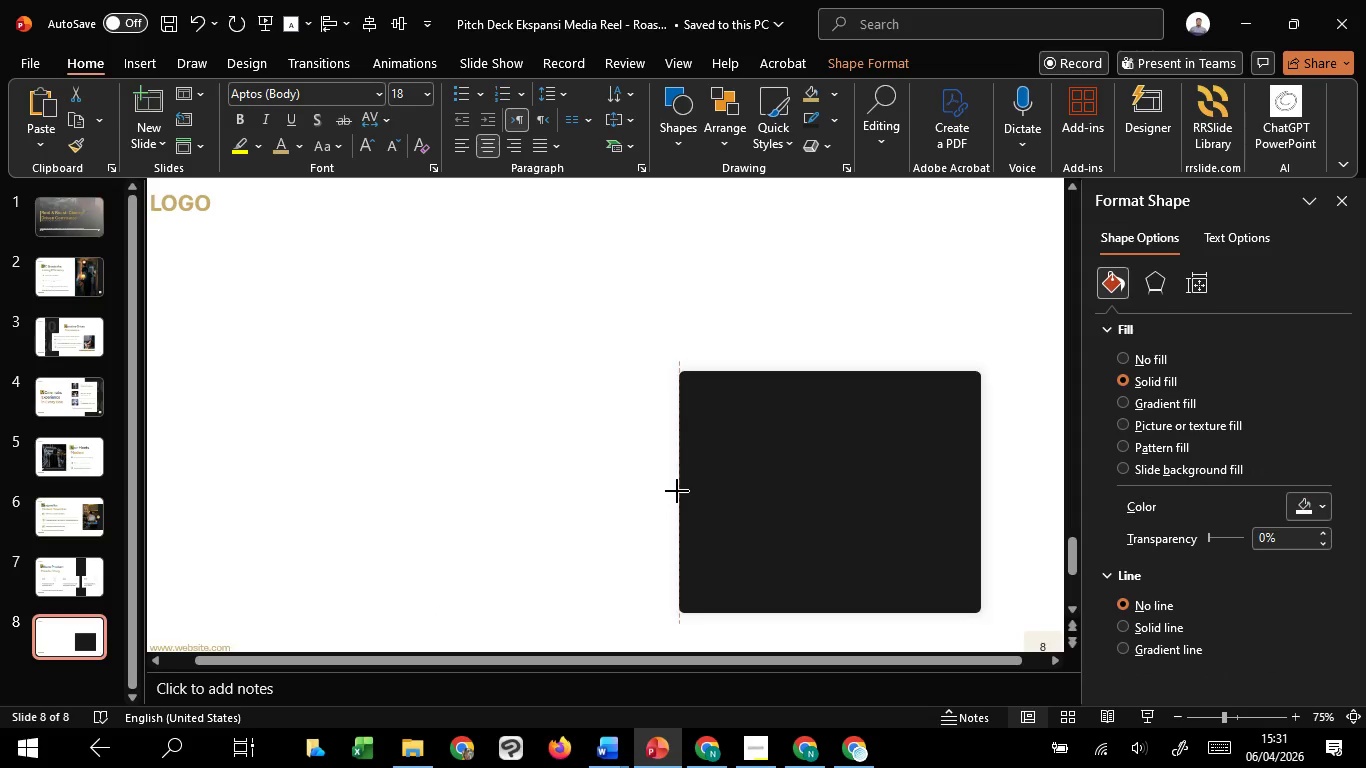 
left_click([766, 322])
 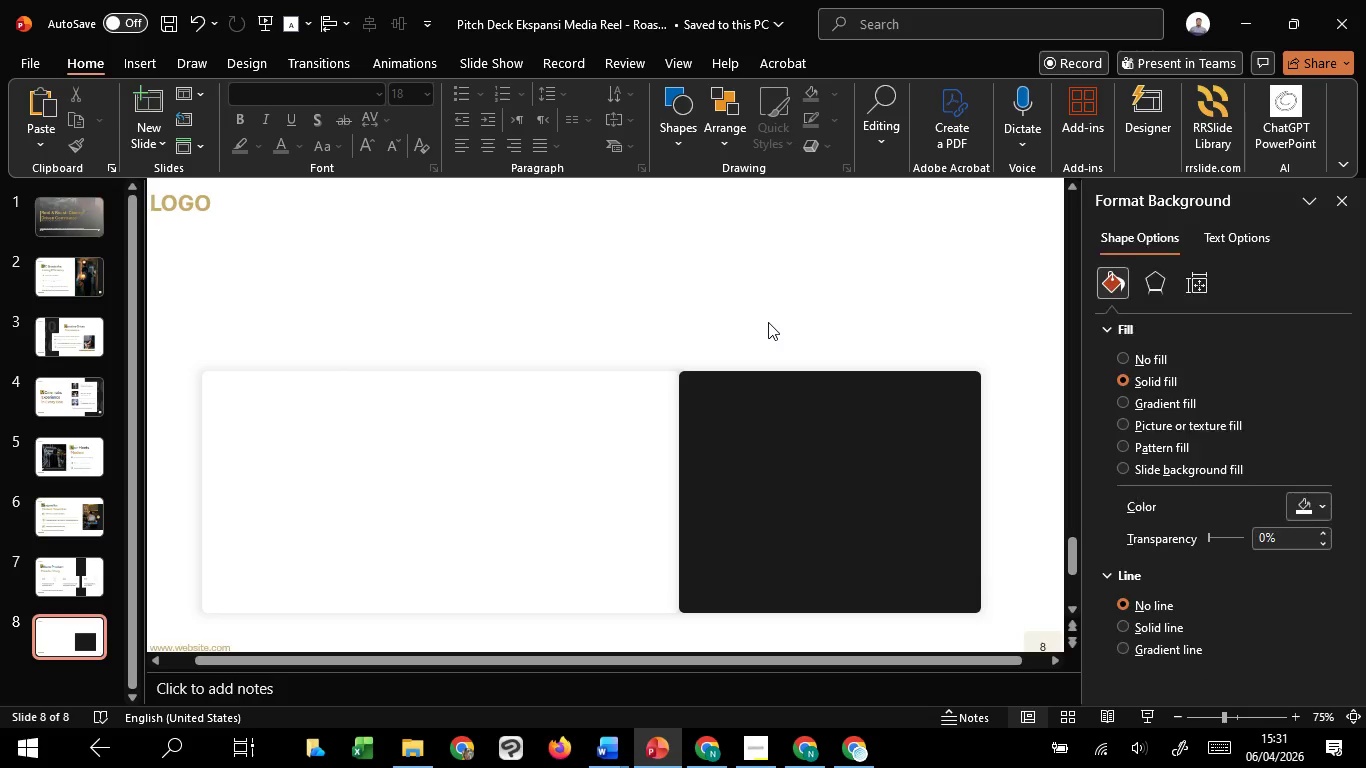 
hold_key(key=ControlLeft, duration=1.5)
scroll: coordinate [768, 322], scroll_direction: down, amount: 2.0
 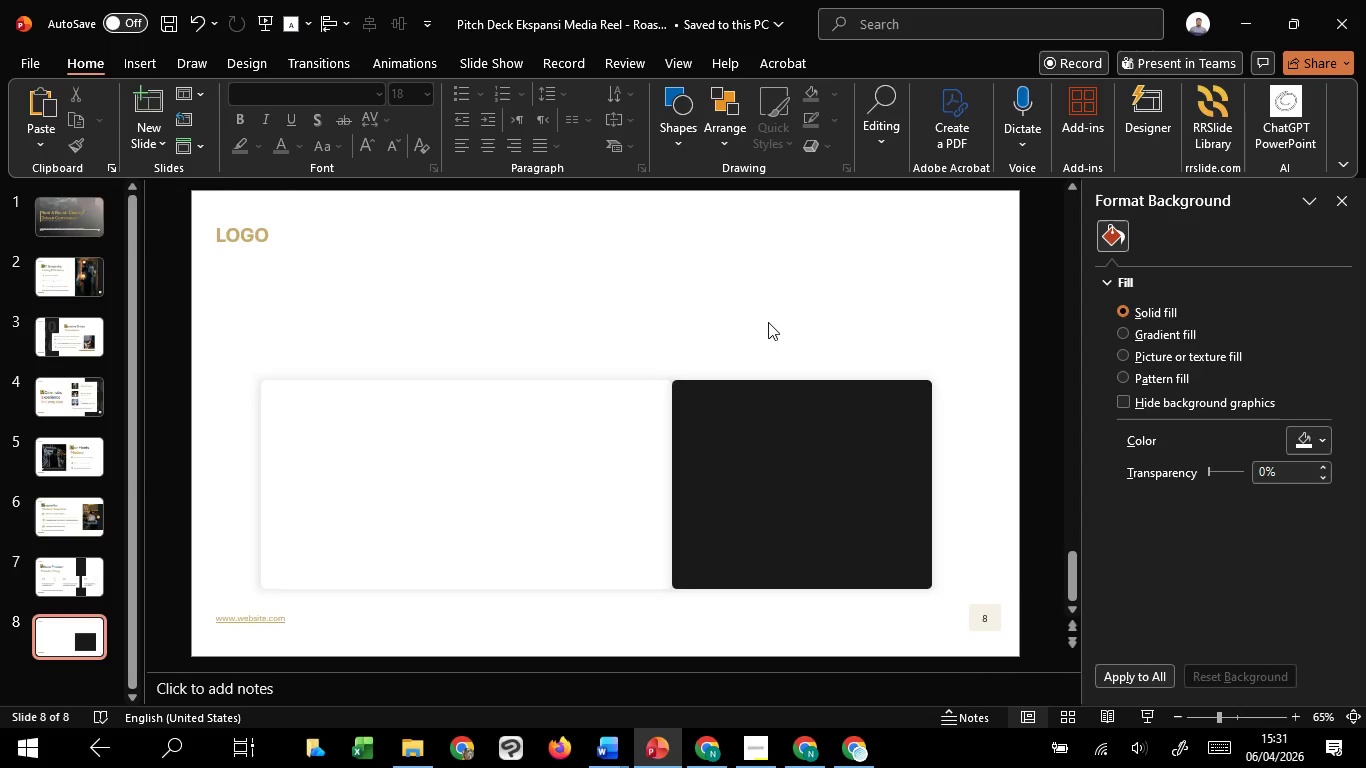 
hold_key(key=ControlLeft, duration=1.44)
 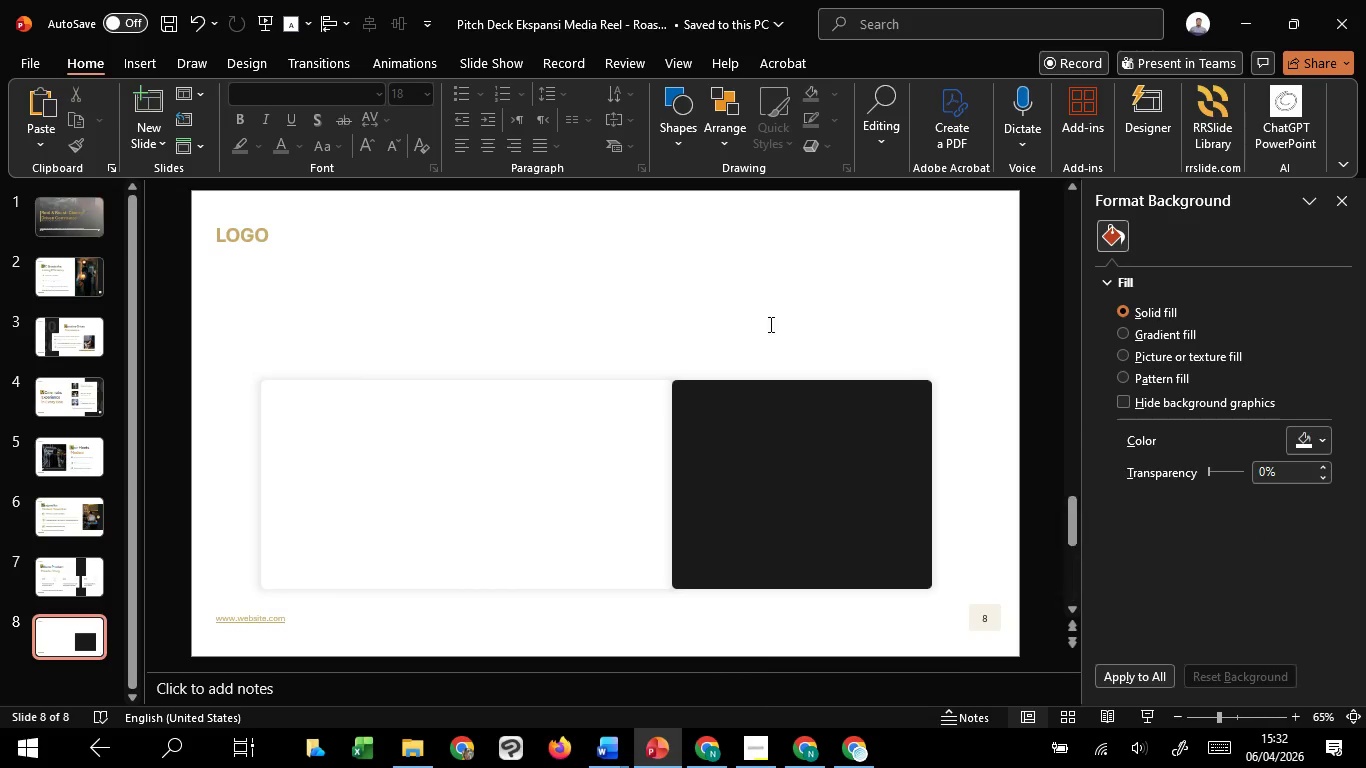 
scroll: coordinate [768, 322], scroll_direction: down, amount: 1.0
 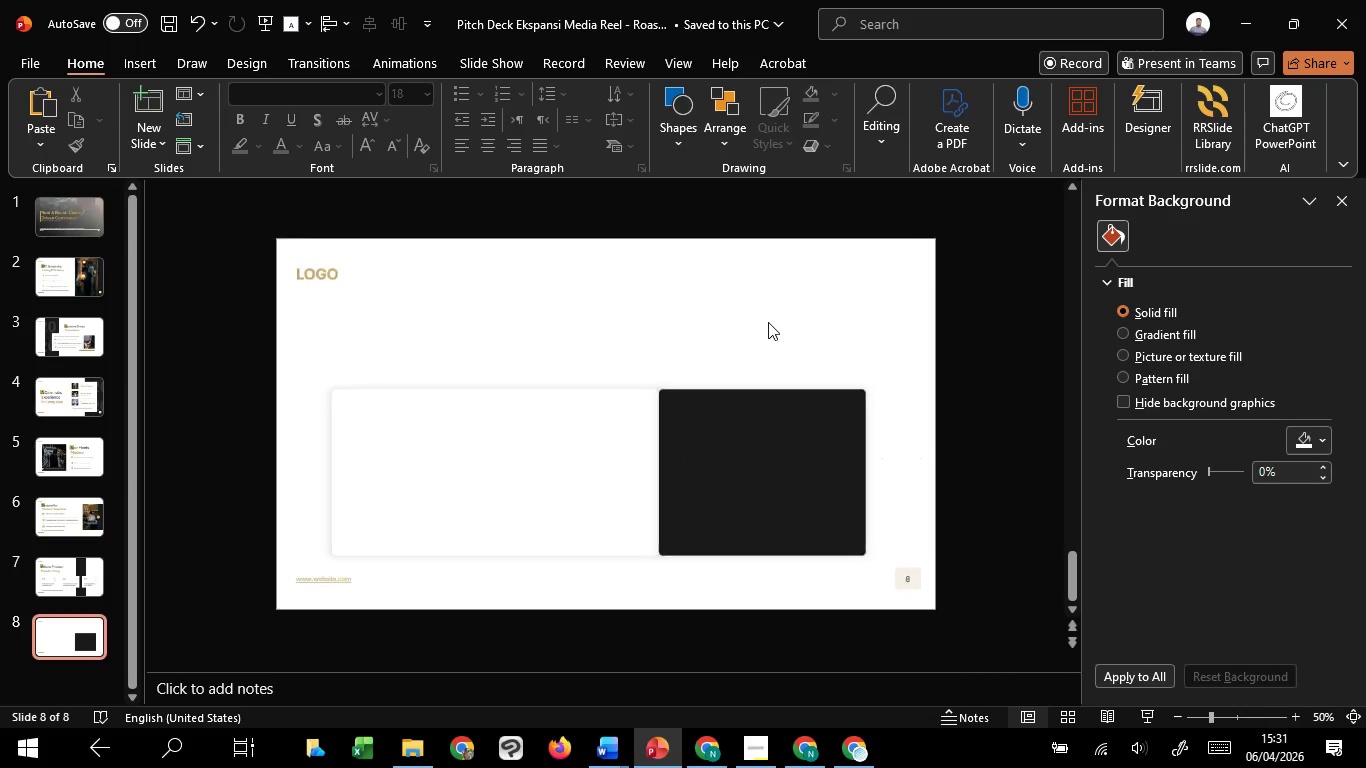 
scroll: coordinate [769, 324], scroll_direction: up, amount: 8.0
 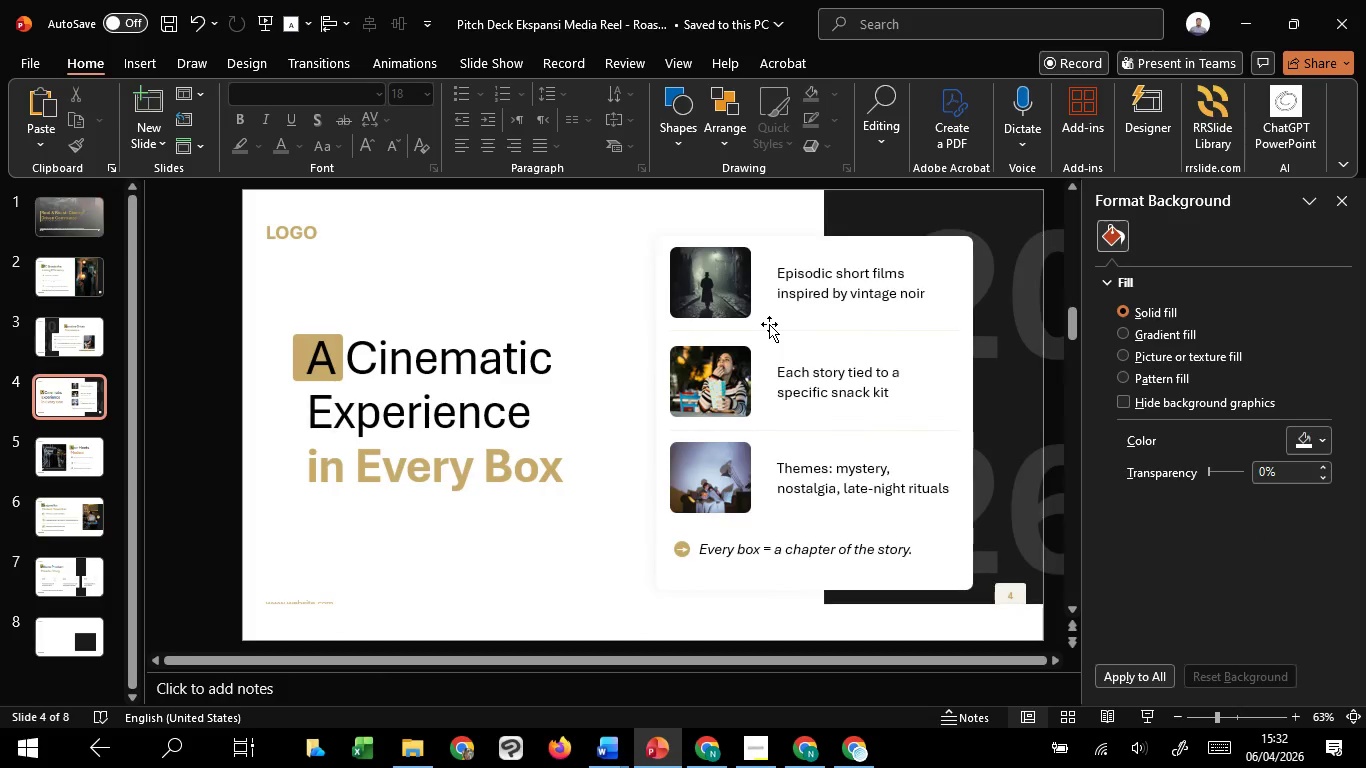 
scroll: coordinate [769, 324], scroll_direction: down, amount: 12.0
 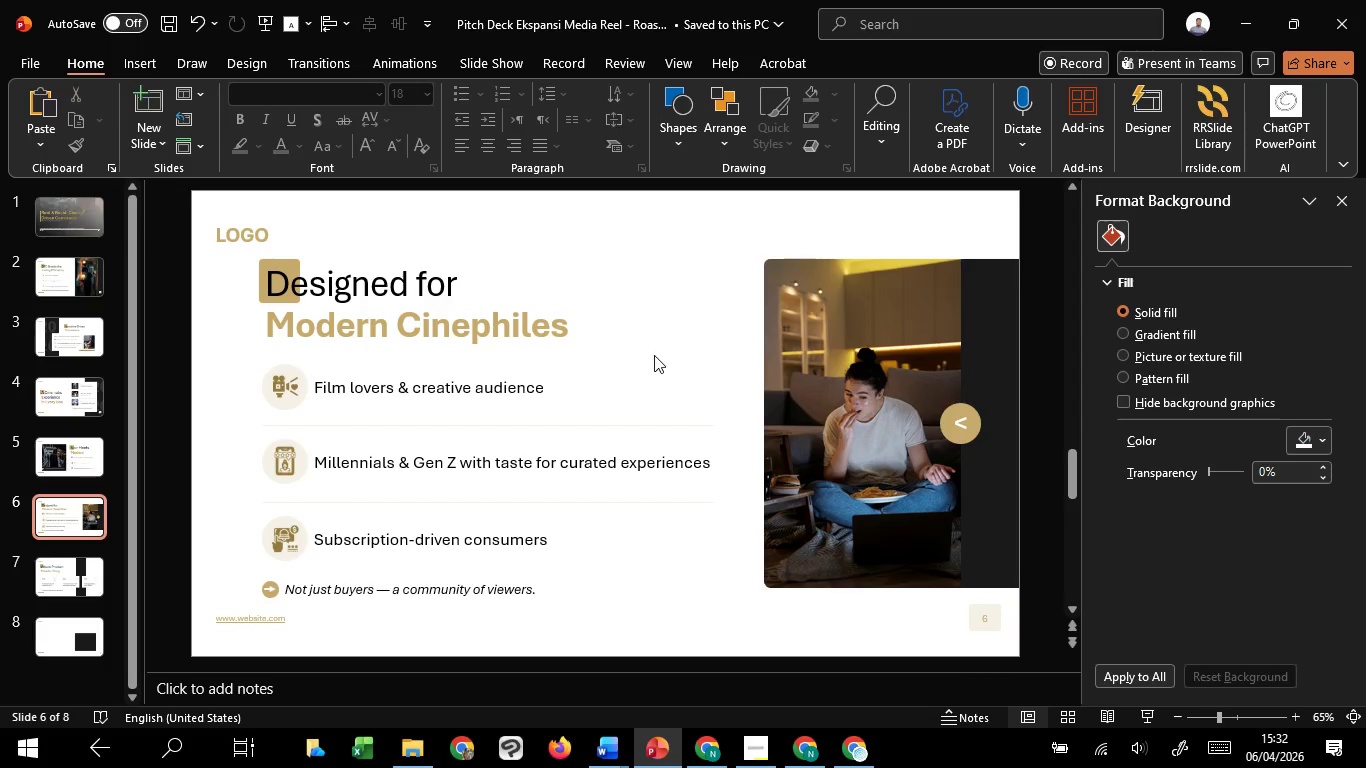 
left_click([440, 309])
 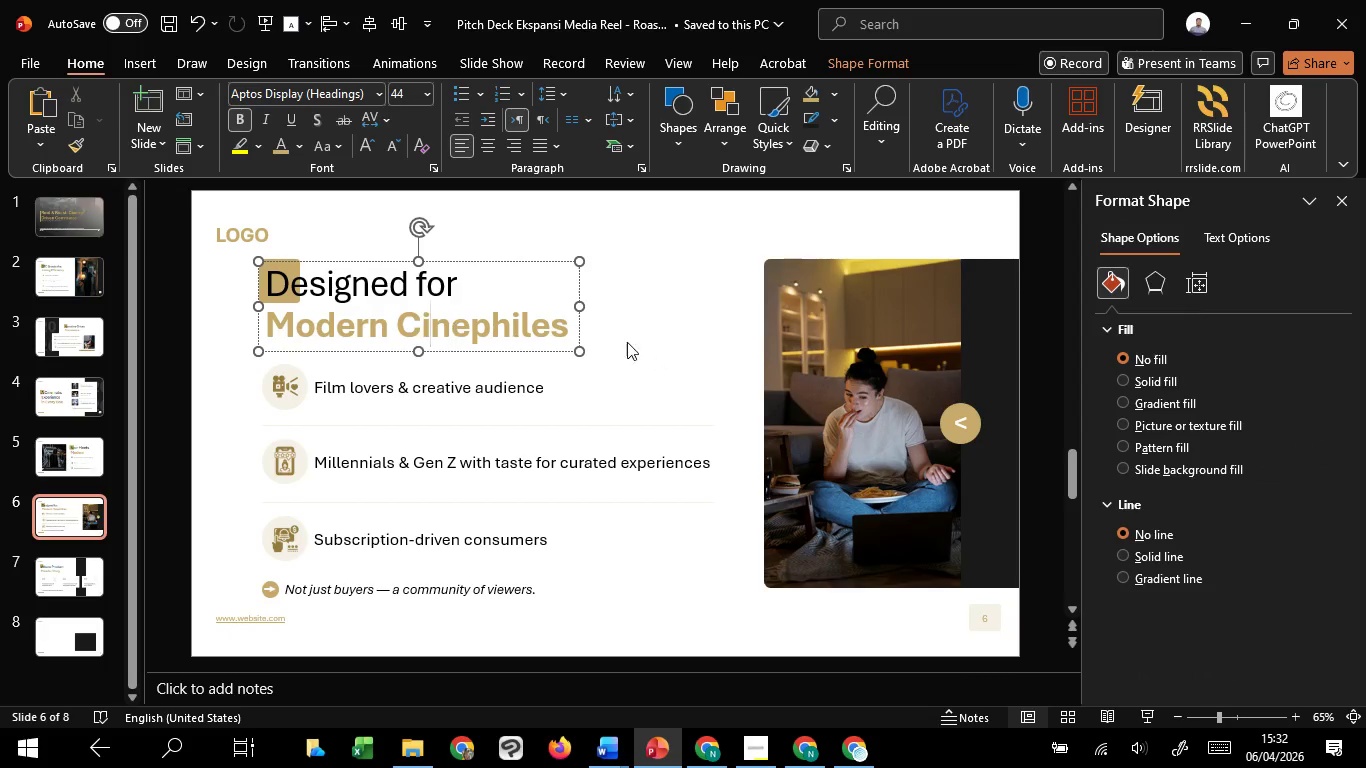 
scroll: coordinate [686, 348], scroll_direction: down, amount: 4.0
 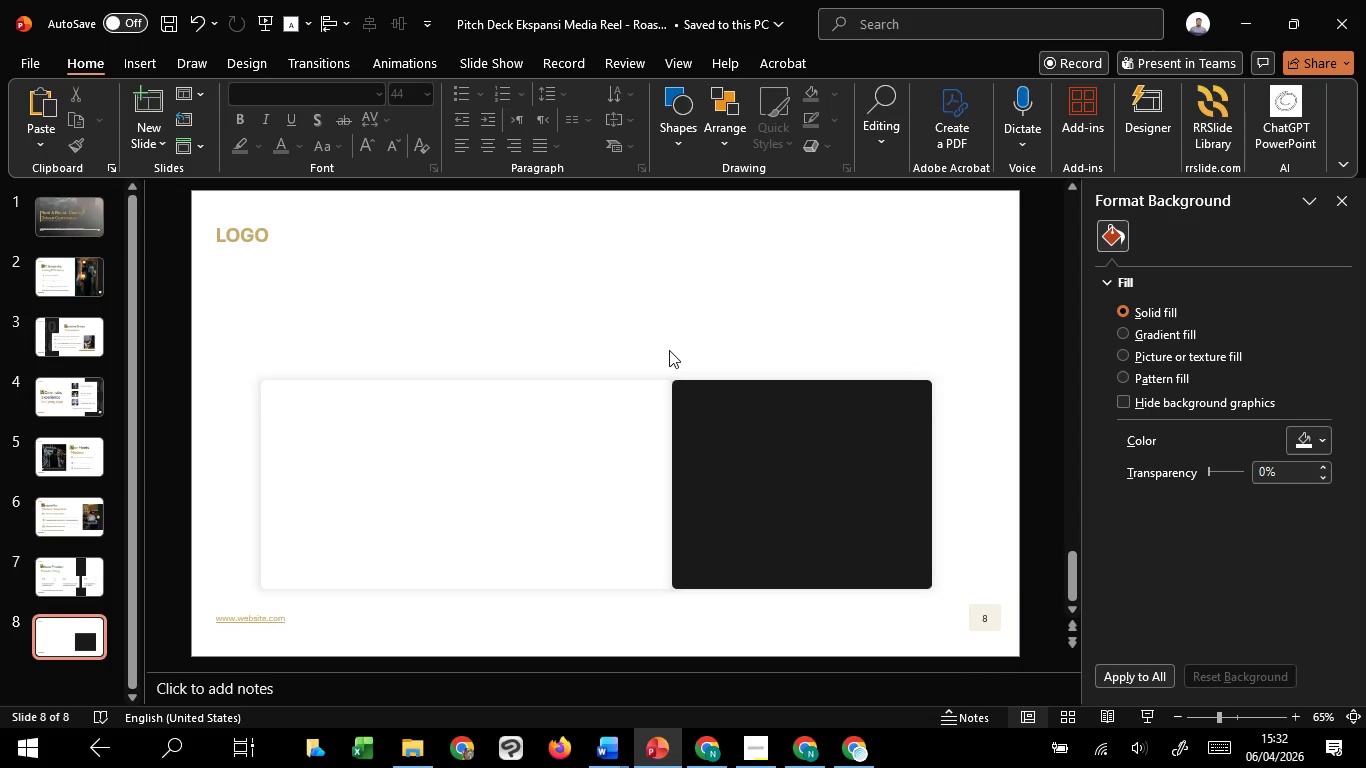 
scroll: coordinate [669, 350], scroll_direction: up, amount: 2.0
 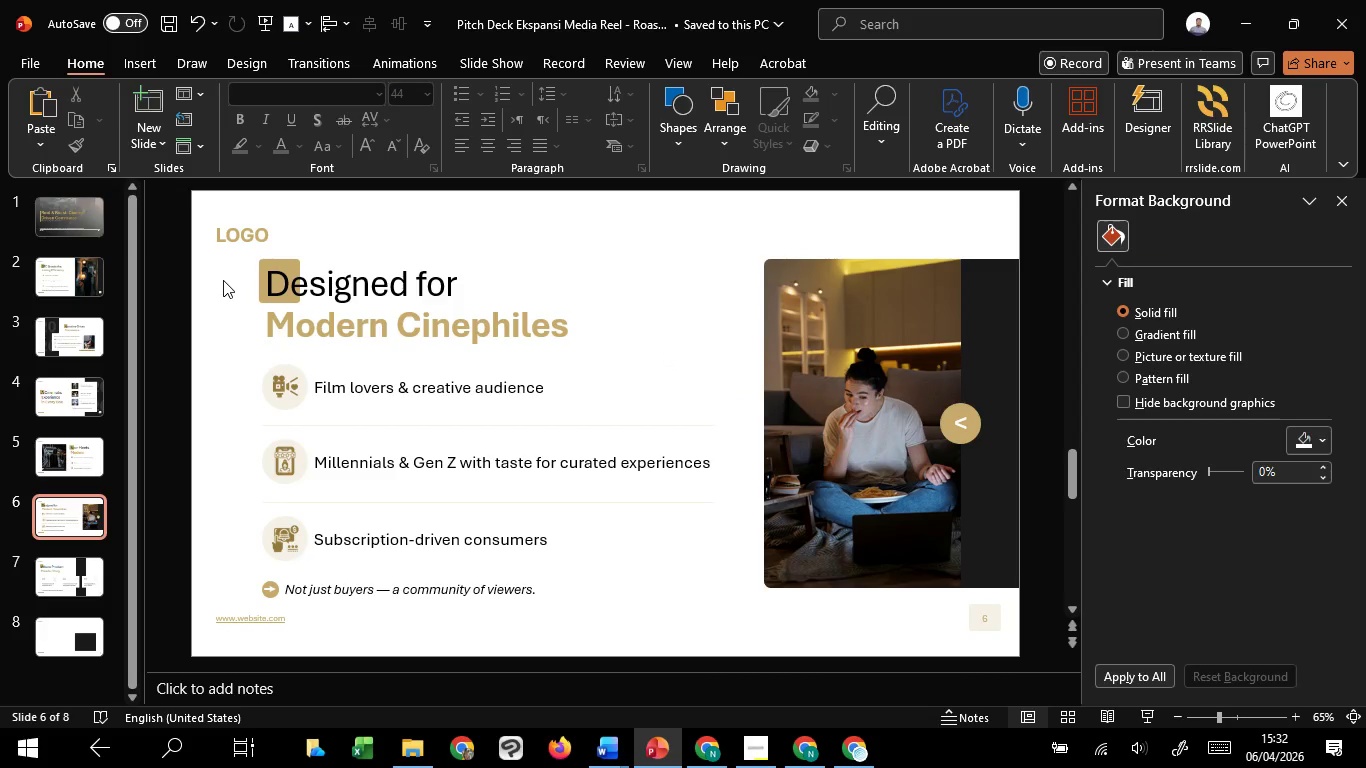 
left_click_drag(start_coordinate=[225, 257], to_coordinate=[695, 396])
 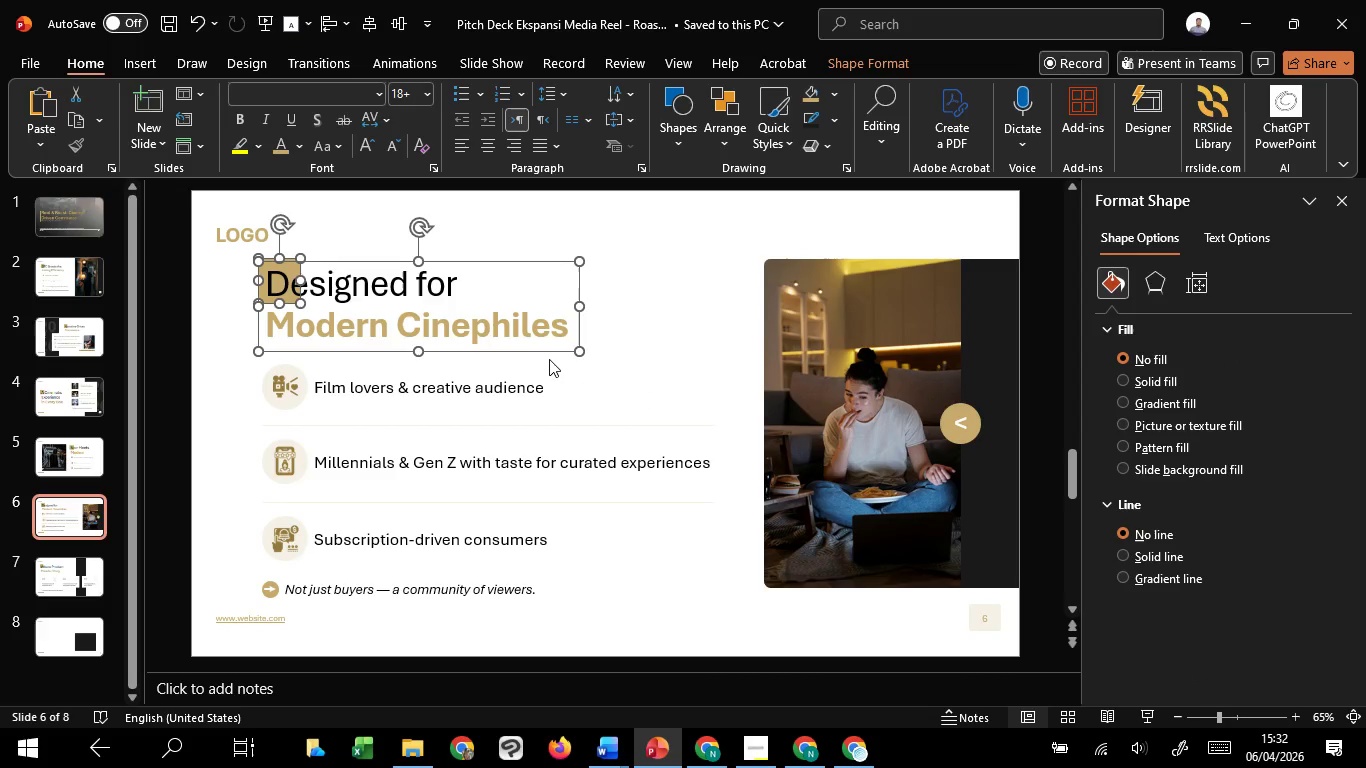 
key(Control+C)
 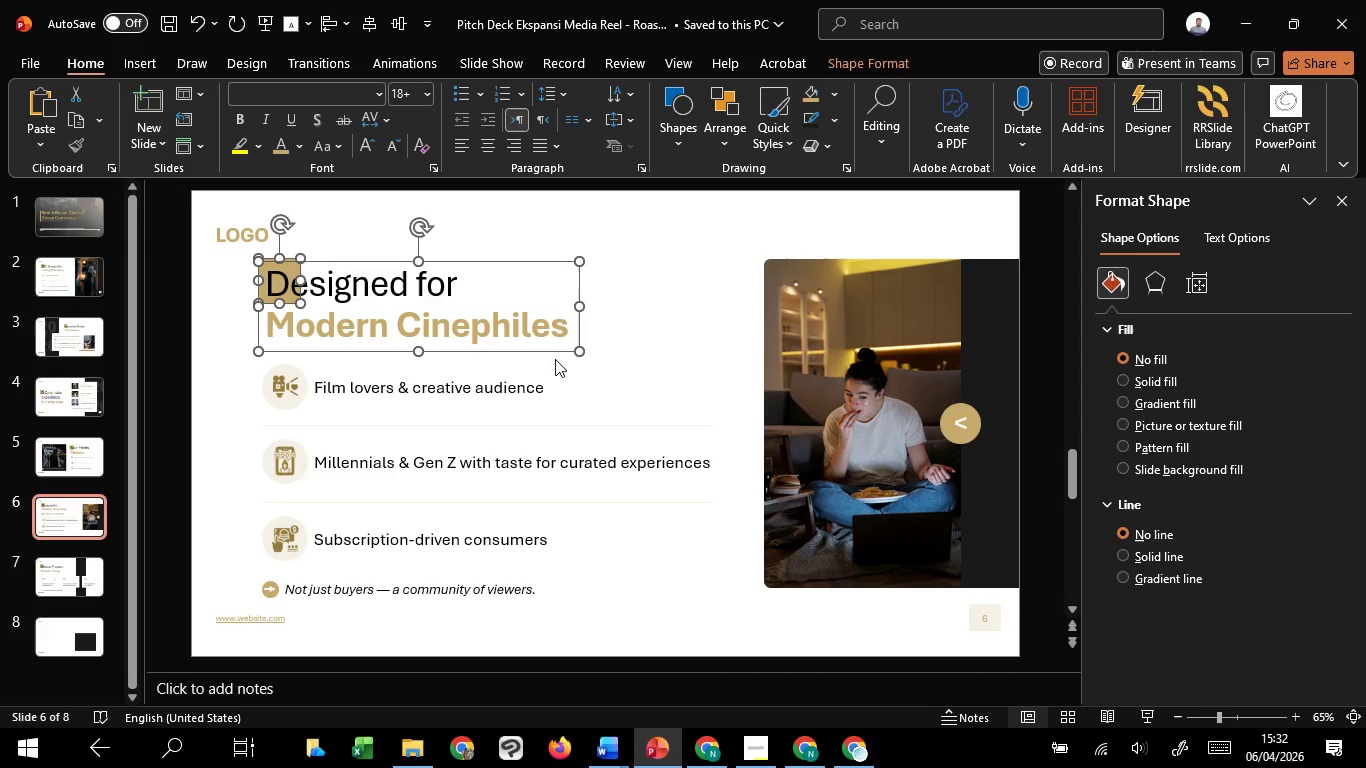 
key(Control+C)
 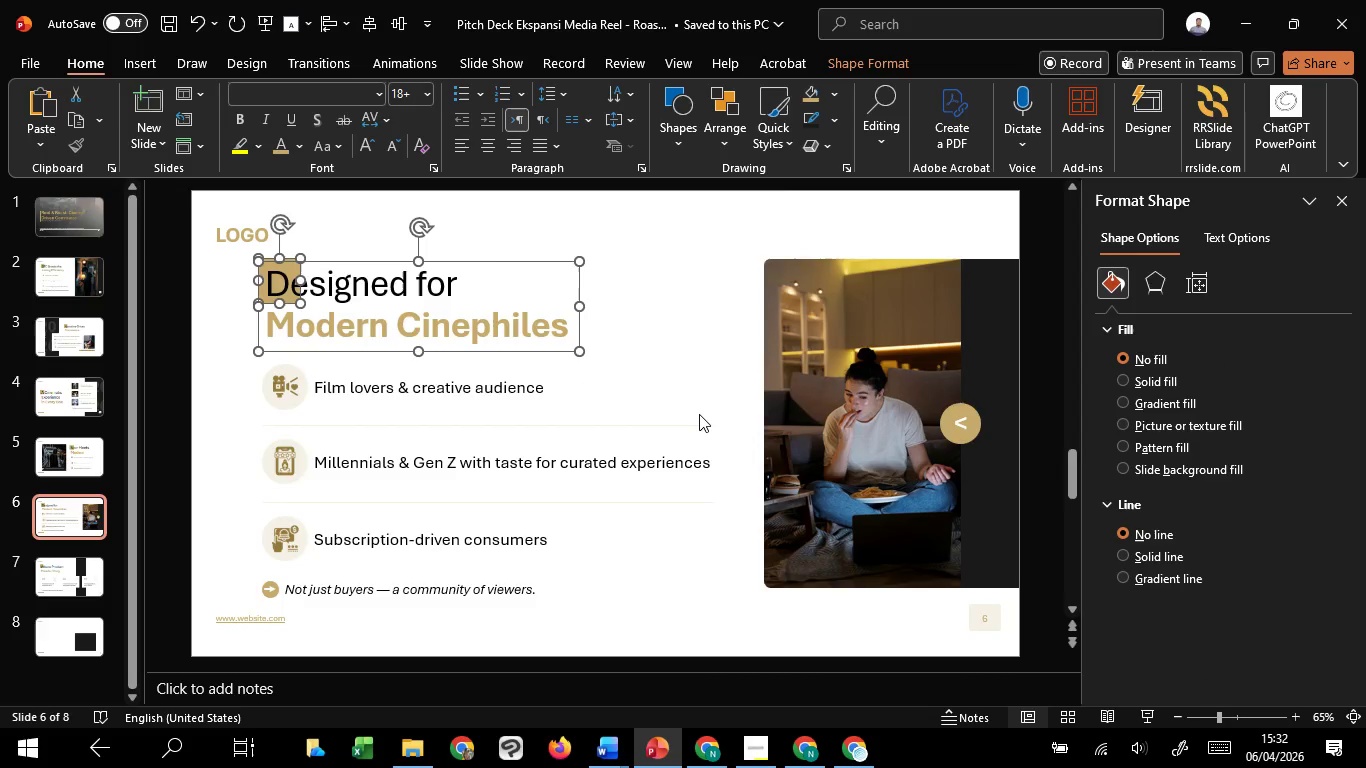 
scroll: coordinate [699, 414], scroll_direction: down, amount: 2.0
 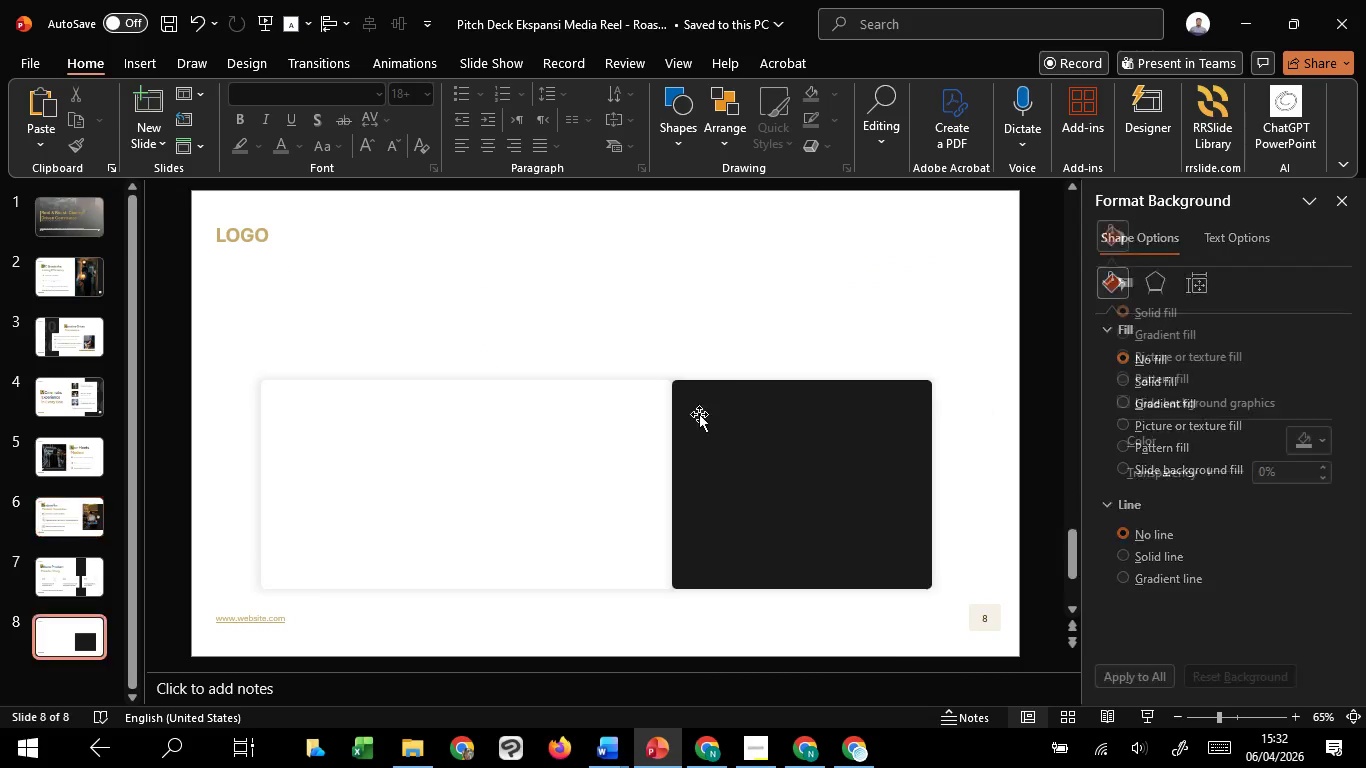 
key(Control+V)
 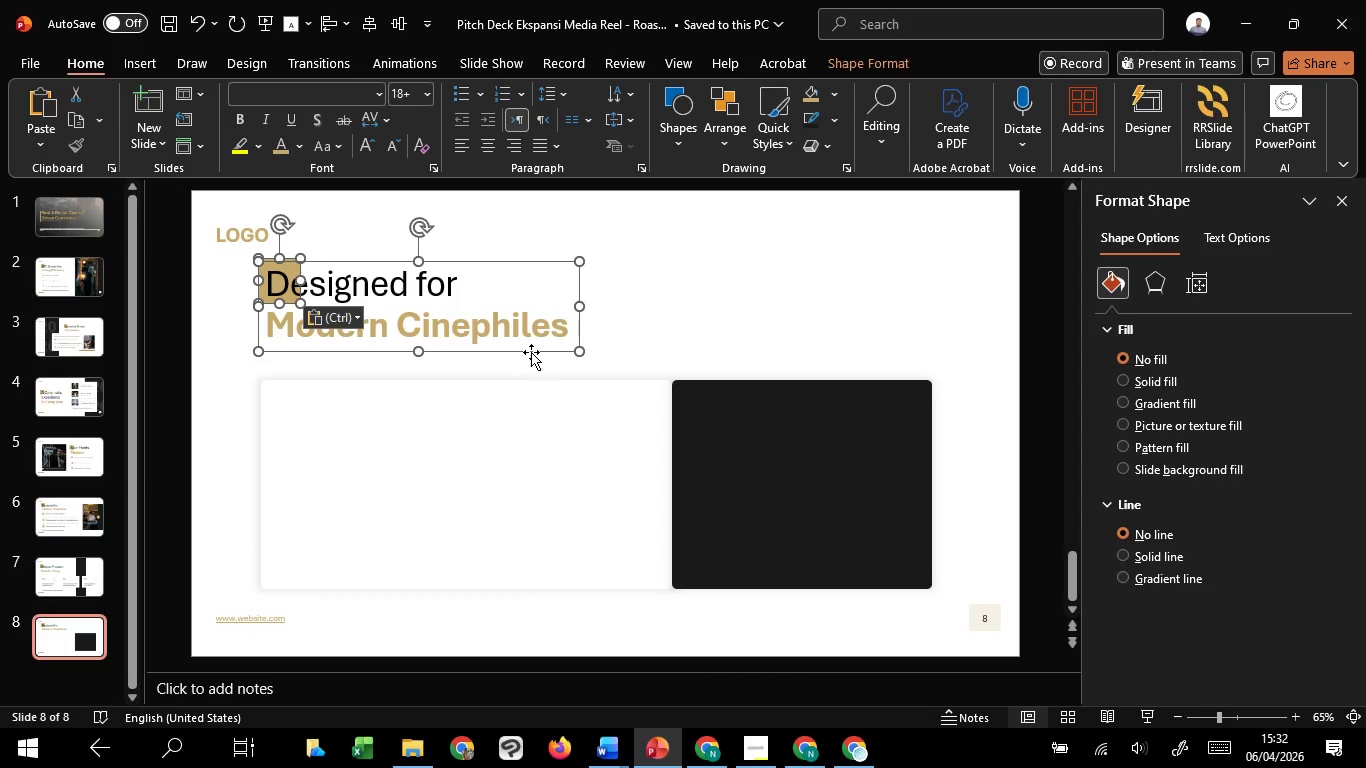 
left_click_drag(start_coordinate=[534, 351], to_coordinate=[541, 359])
 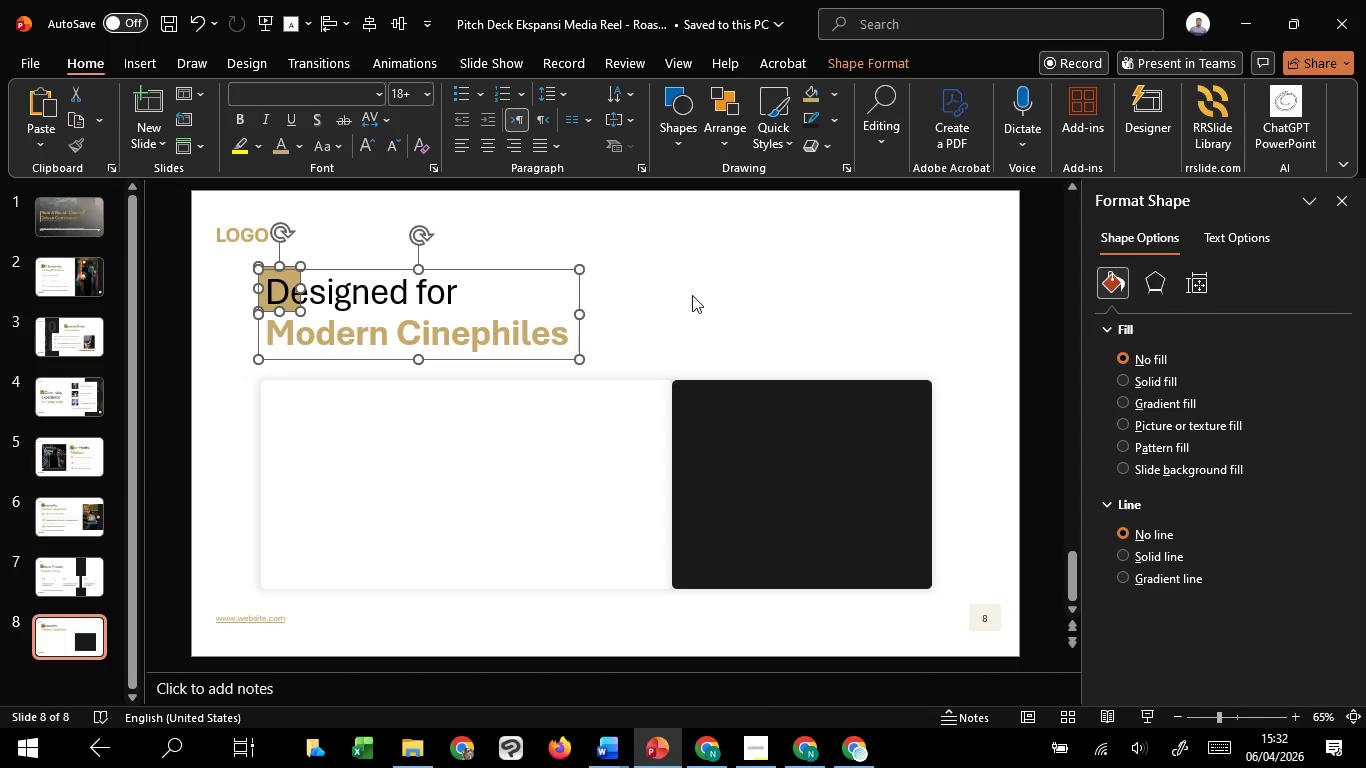 
hold_key(key=ShiftLeft, duration=1.51)
 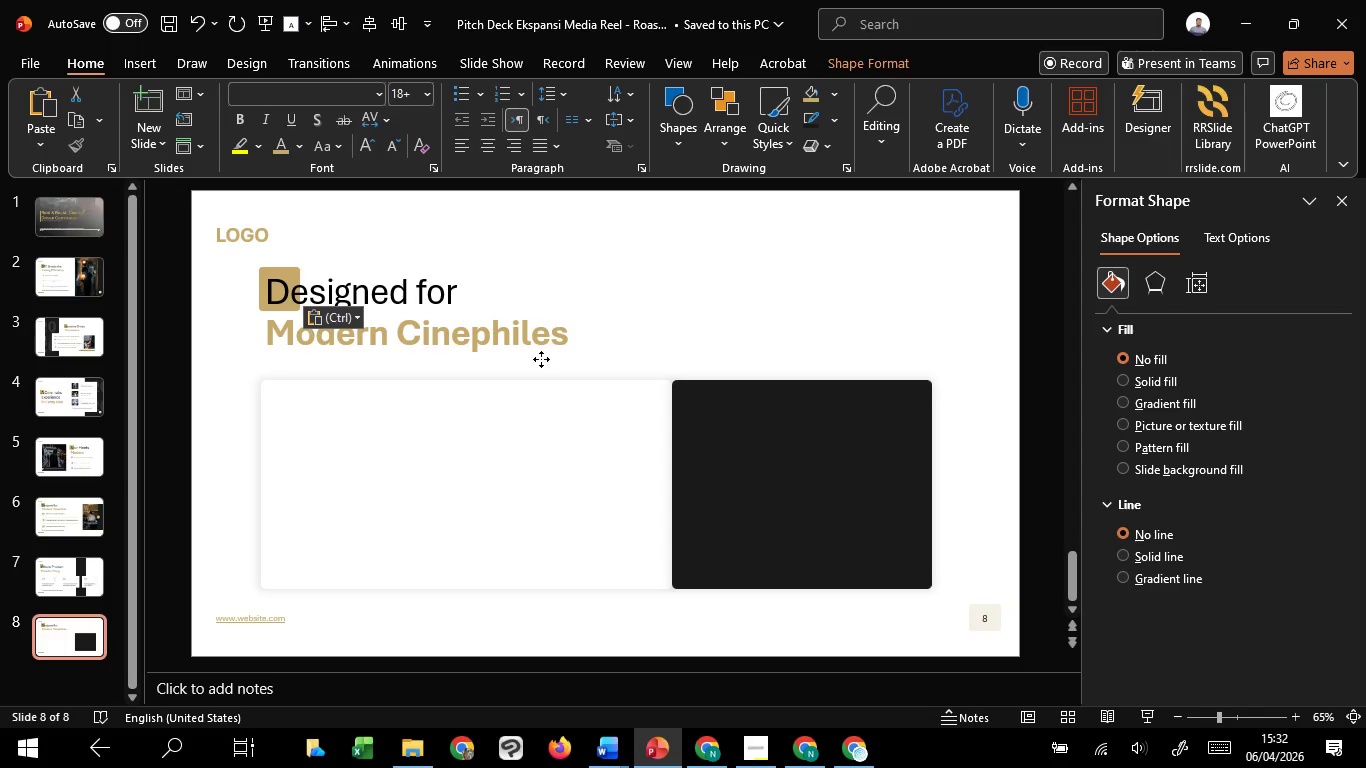 
hold_key(key=ShiftLeft, duration=1.34)
 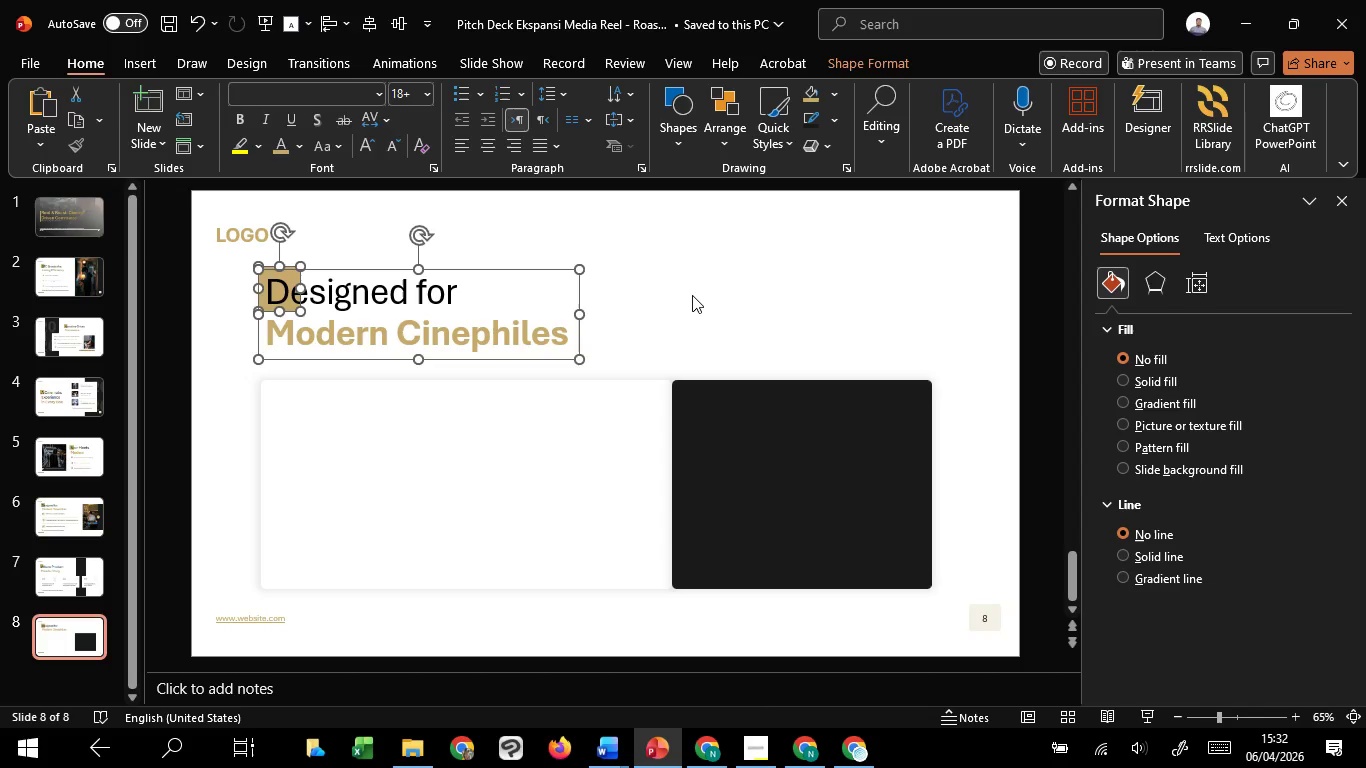 
left_click([692, 295])
 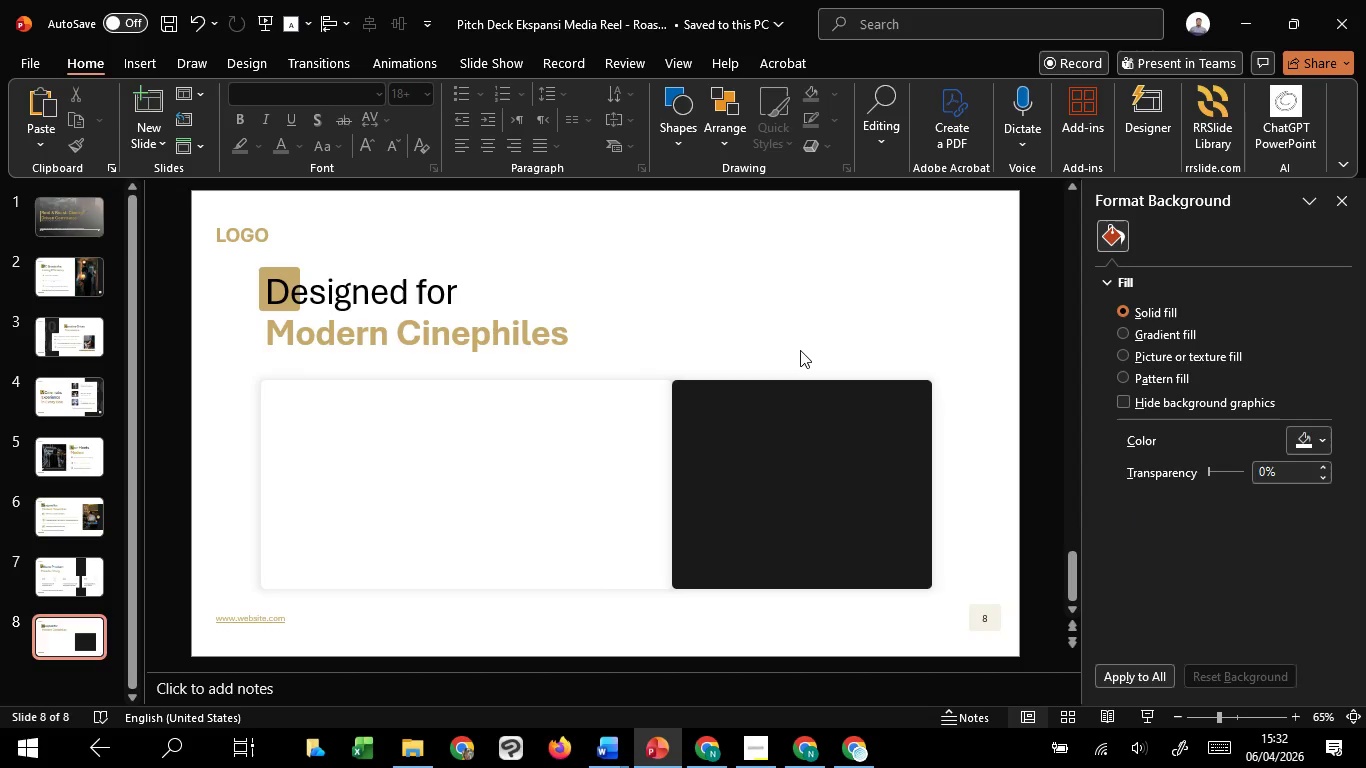 
scroll: coordinate [321, 514], scroll_direction: up, amount: 17.0
 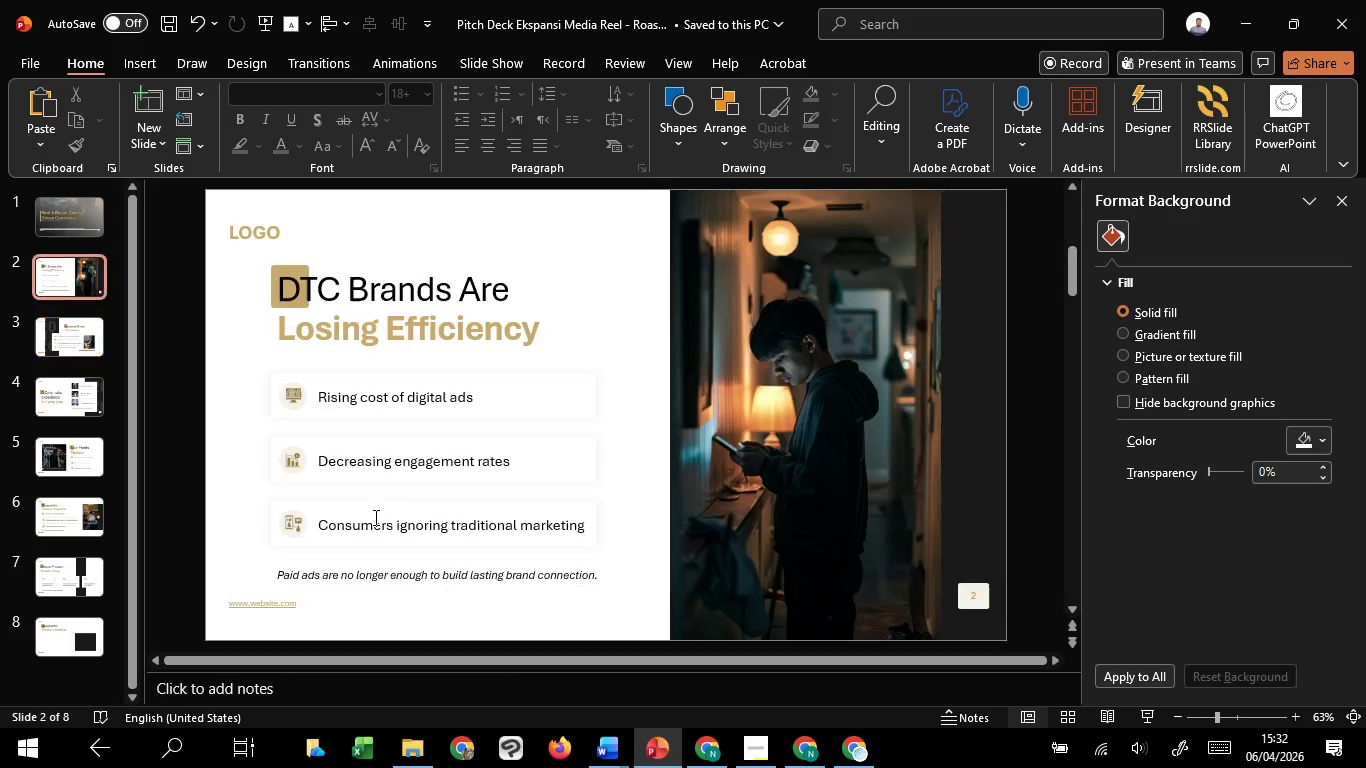 
scroll: coordinate [380, 520], scroll_direction: down, amount: 1.0
 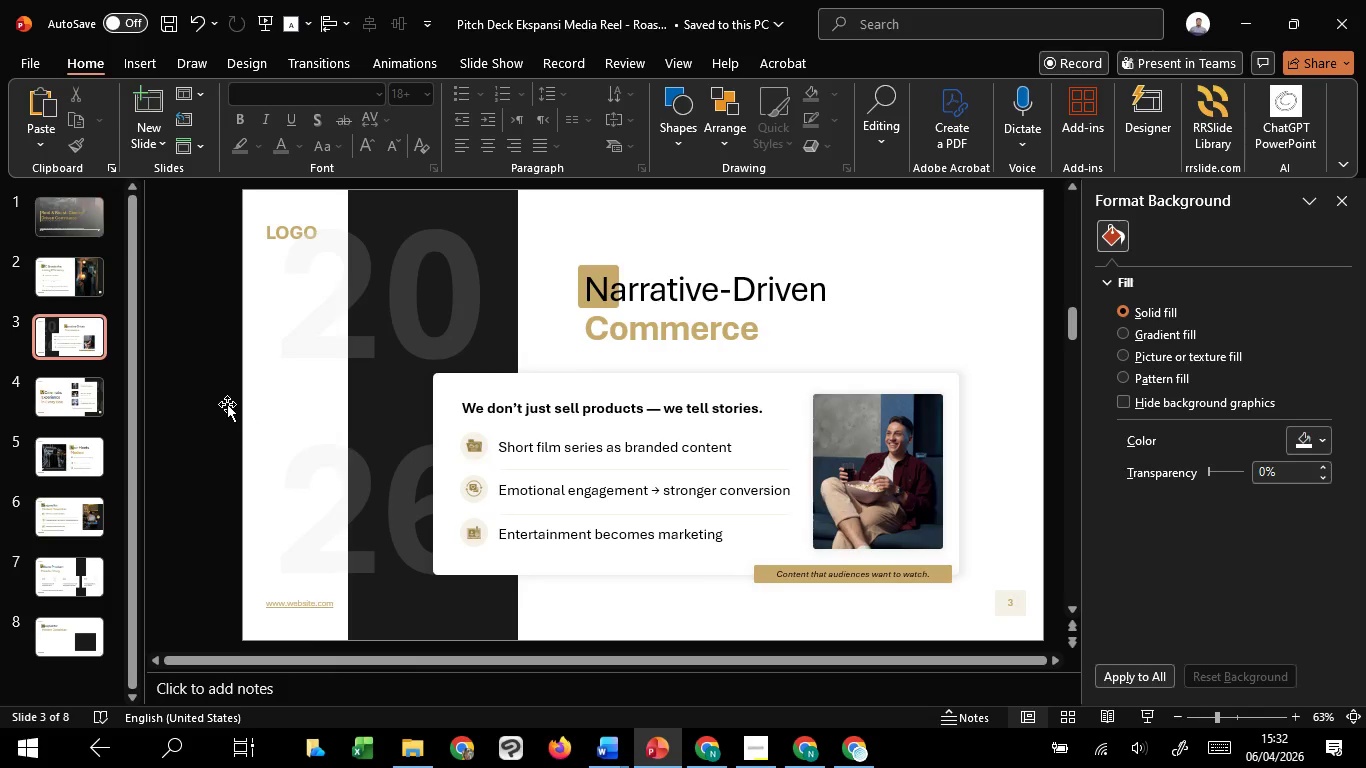 
left_click_drag(start_coordinate=[193, 407], to_coordinate=[817, 574])
 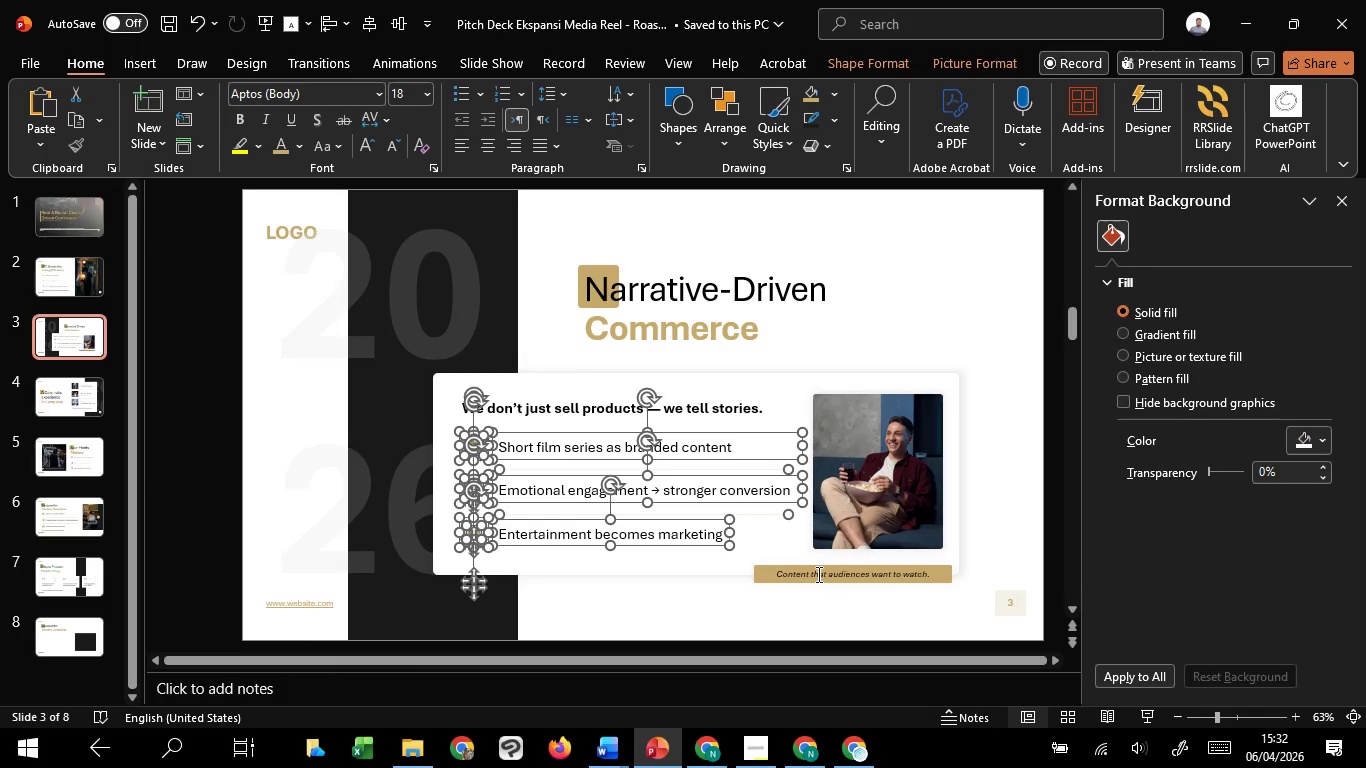 
hold_key(key=ControlLeft, duration=1.5)
 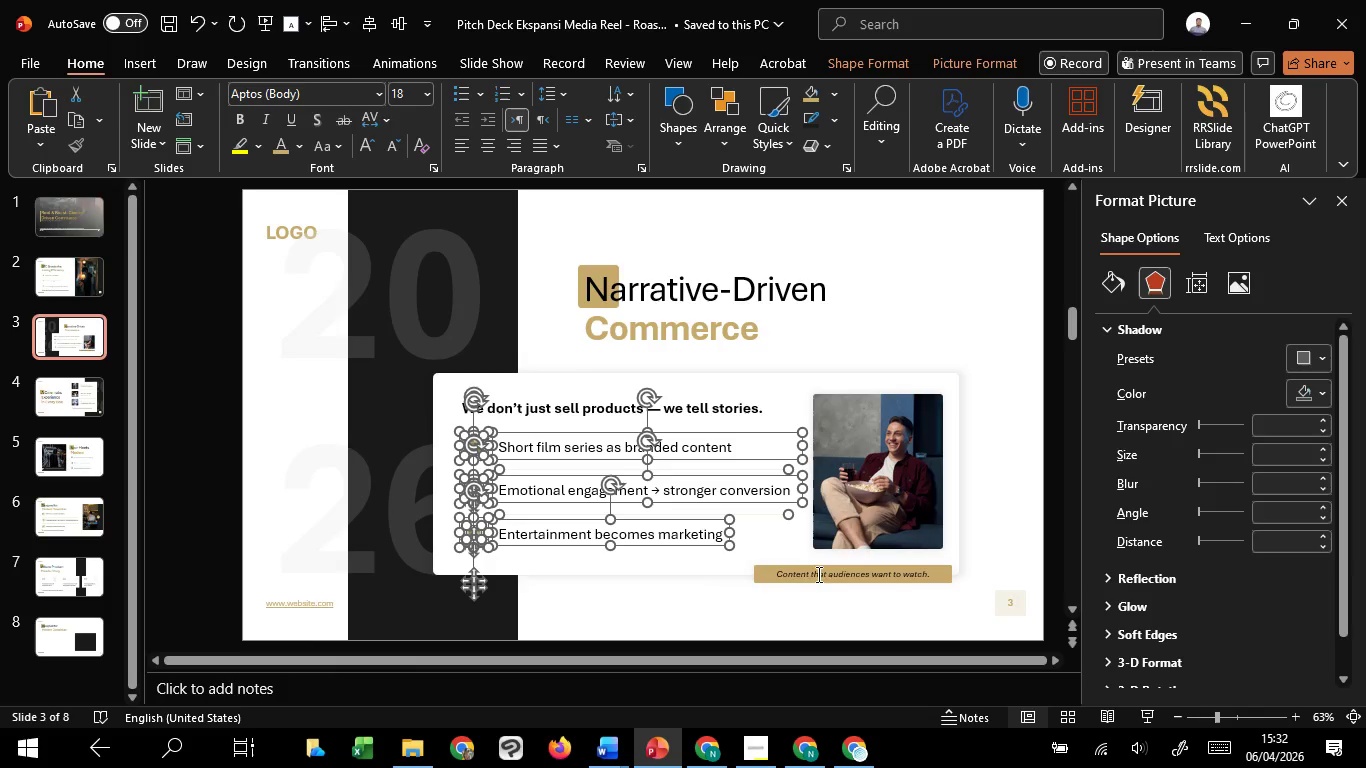 
key(Control+C)
 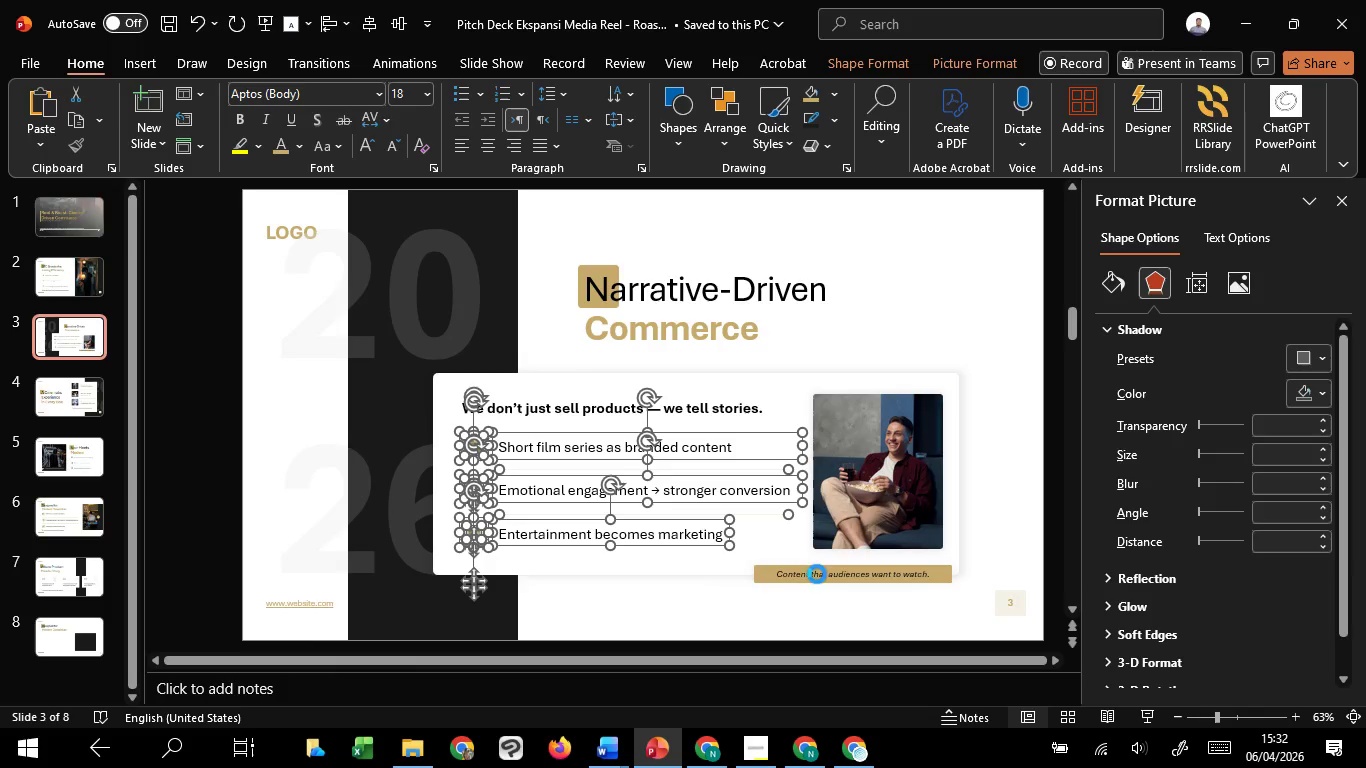 
key(Control+C)
 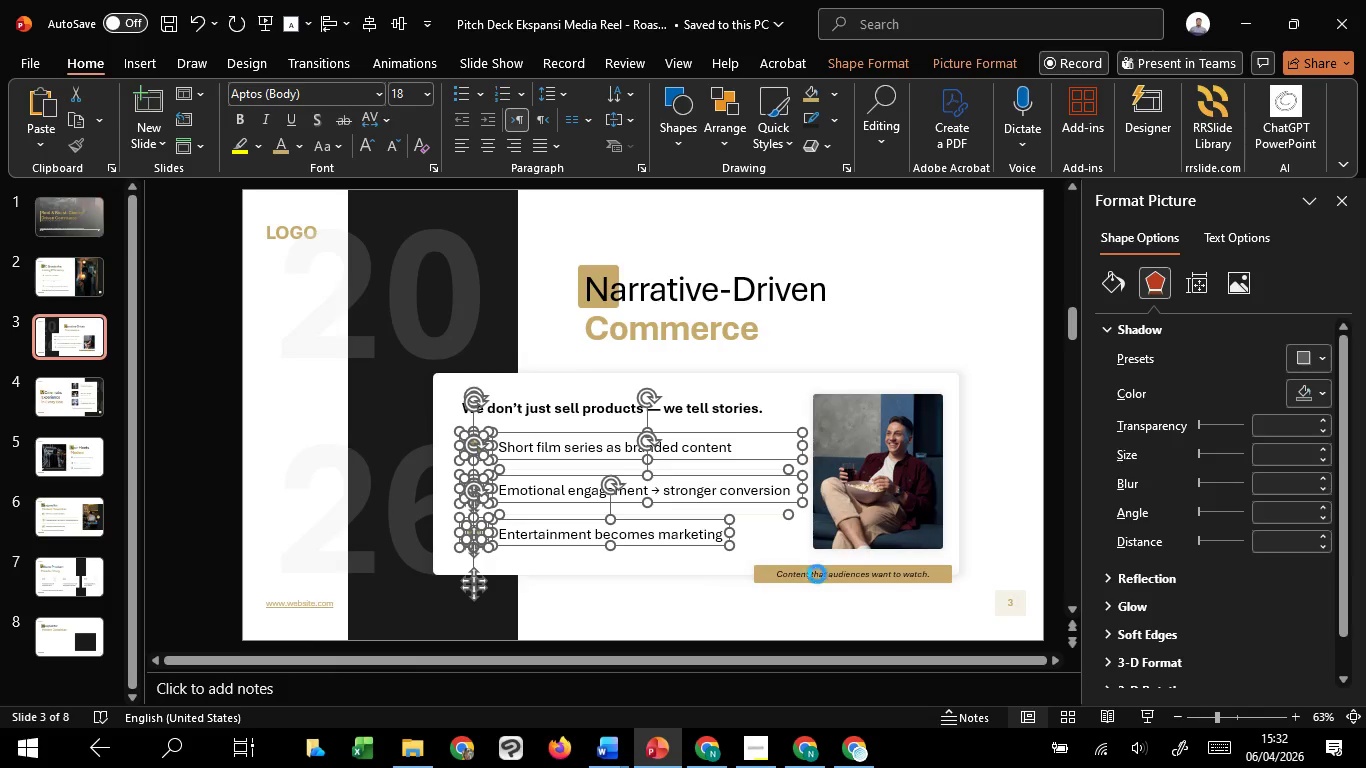 
key(Control+C)
 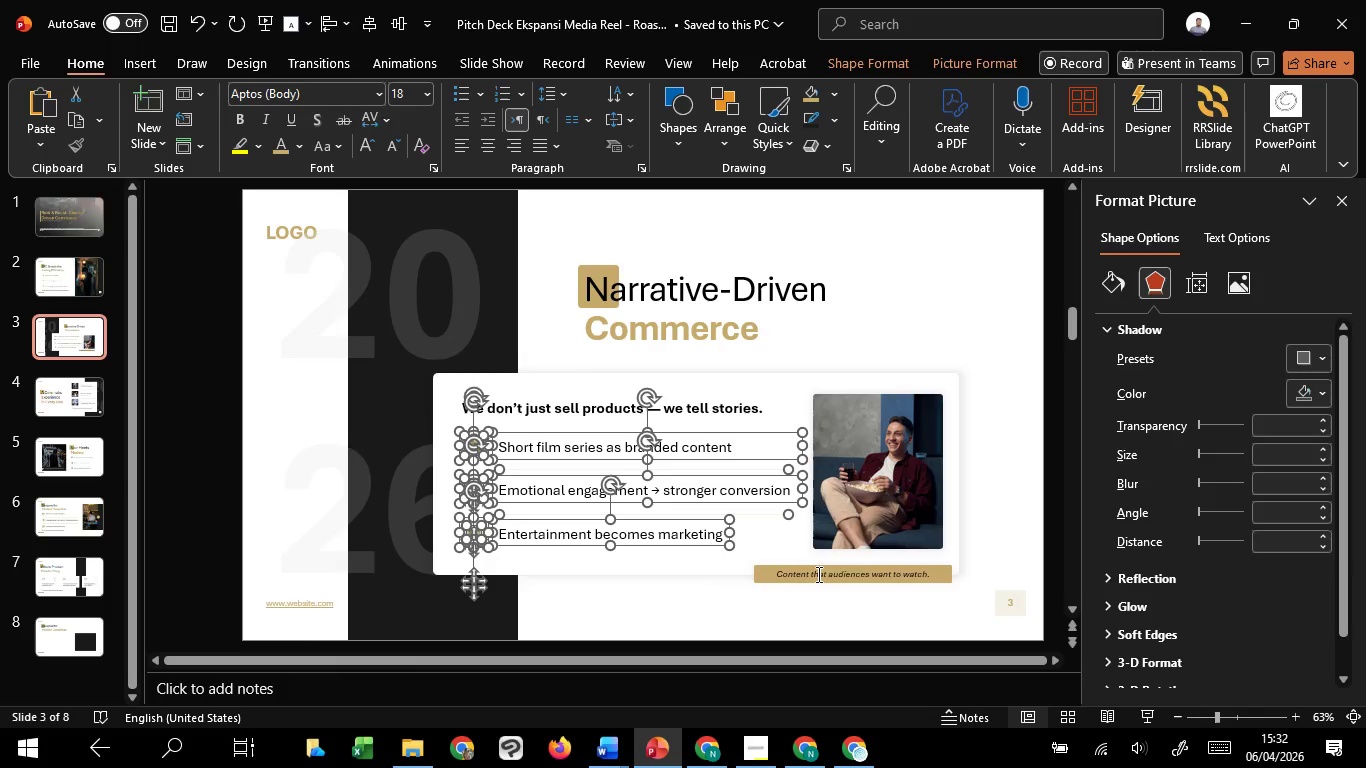 
key(Control+C)
 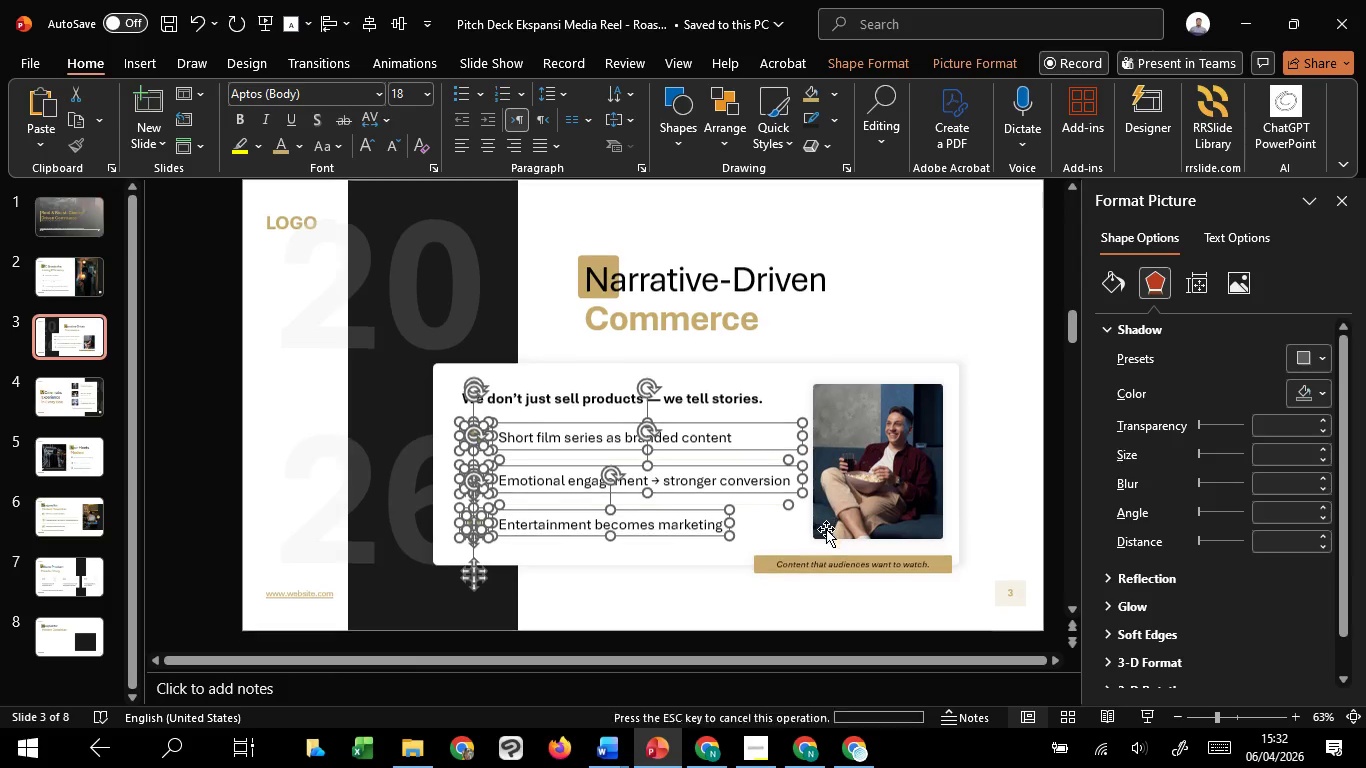 
scroll: coordinate [826, 529], scroll_direction: down, amount: 8.0
 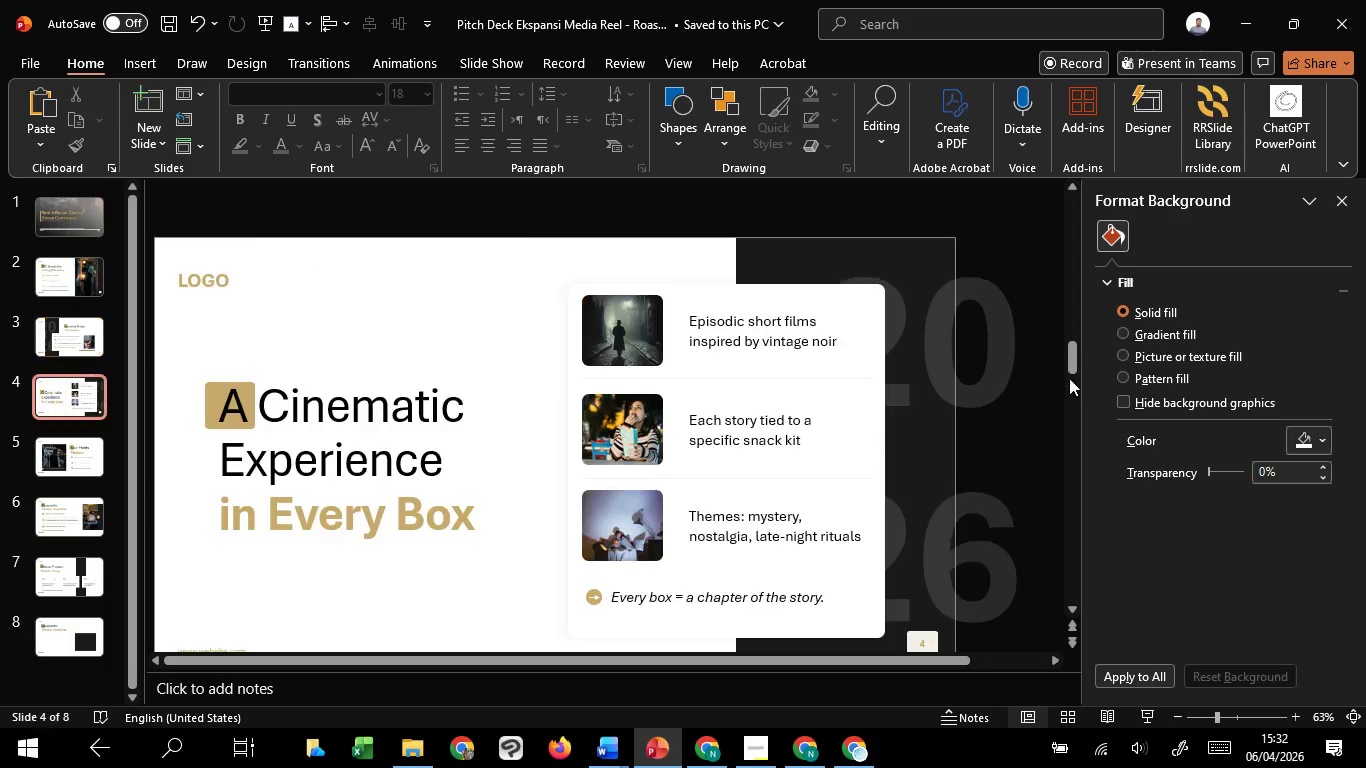 
left_click_drag(start_coordinate=[1071, 368], to_coordinate=[1086, 596])
 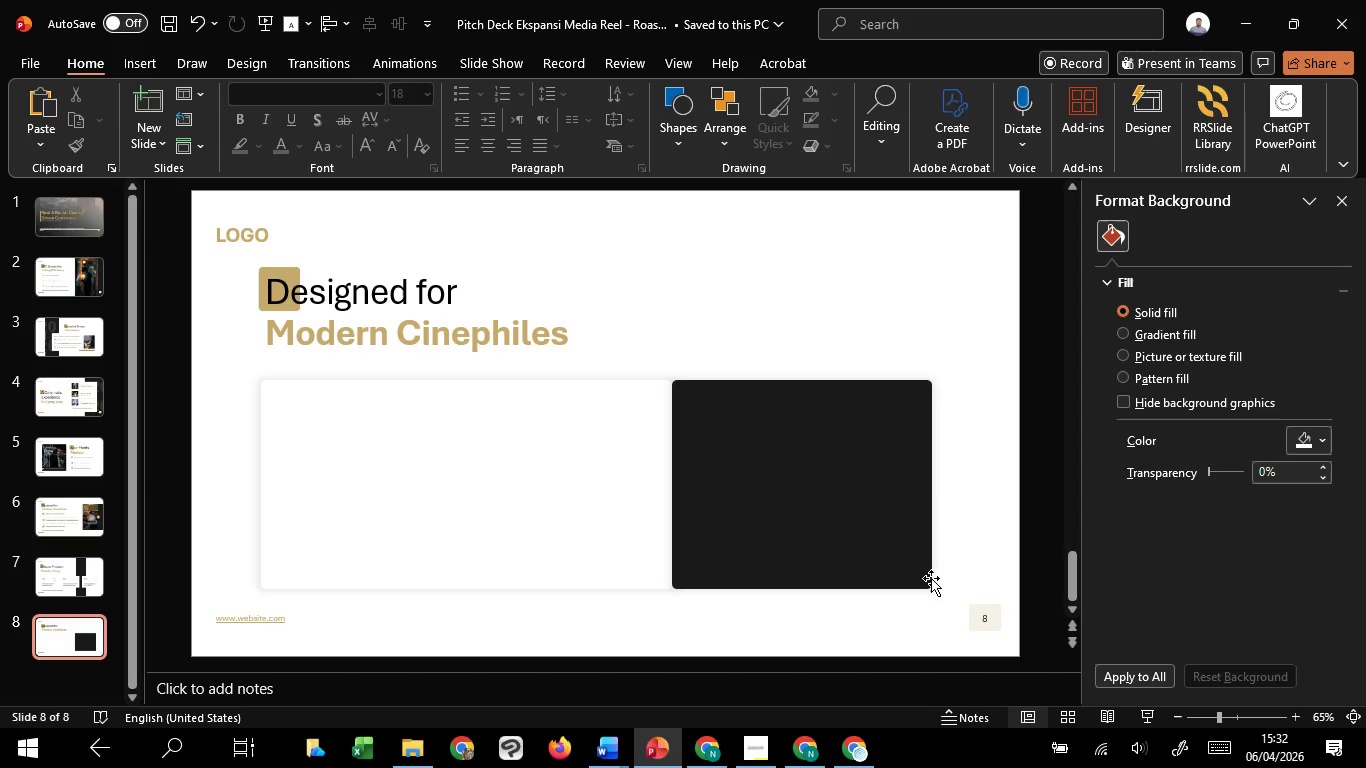 
key(Control+V)
 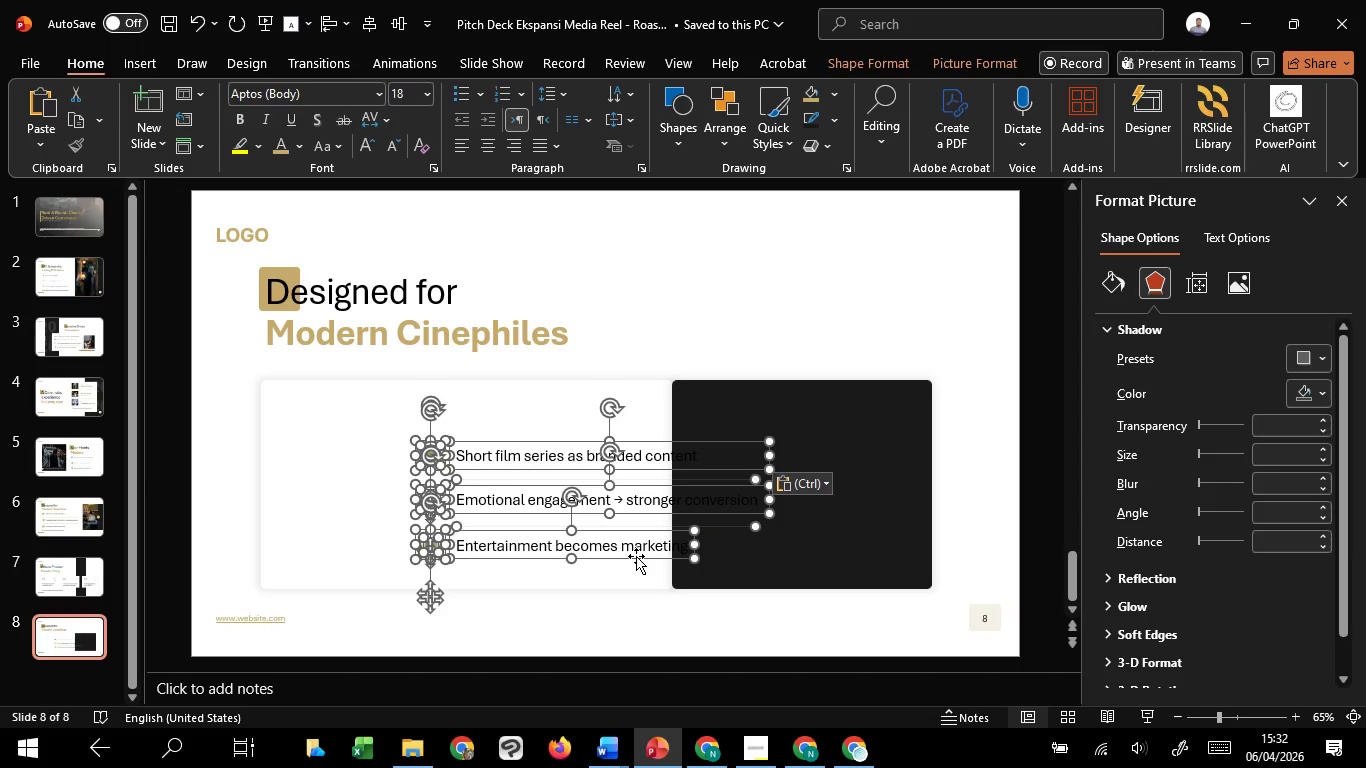 
left_click_drag(start_coordinate=[636, 556], to_coordinate=[505, 529])
 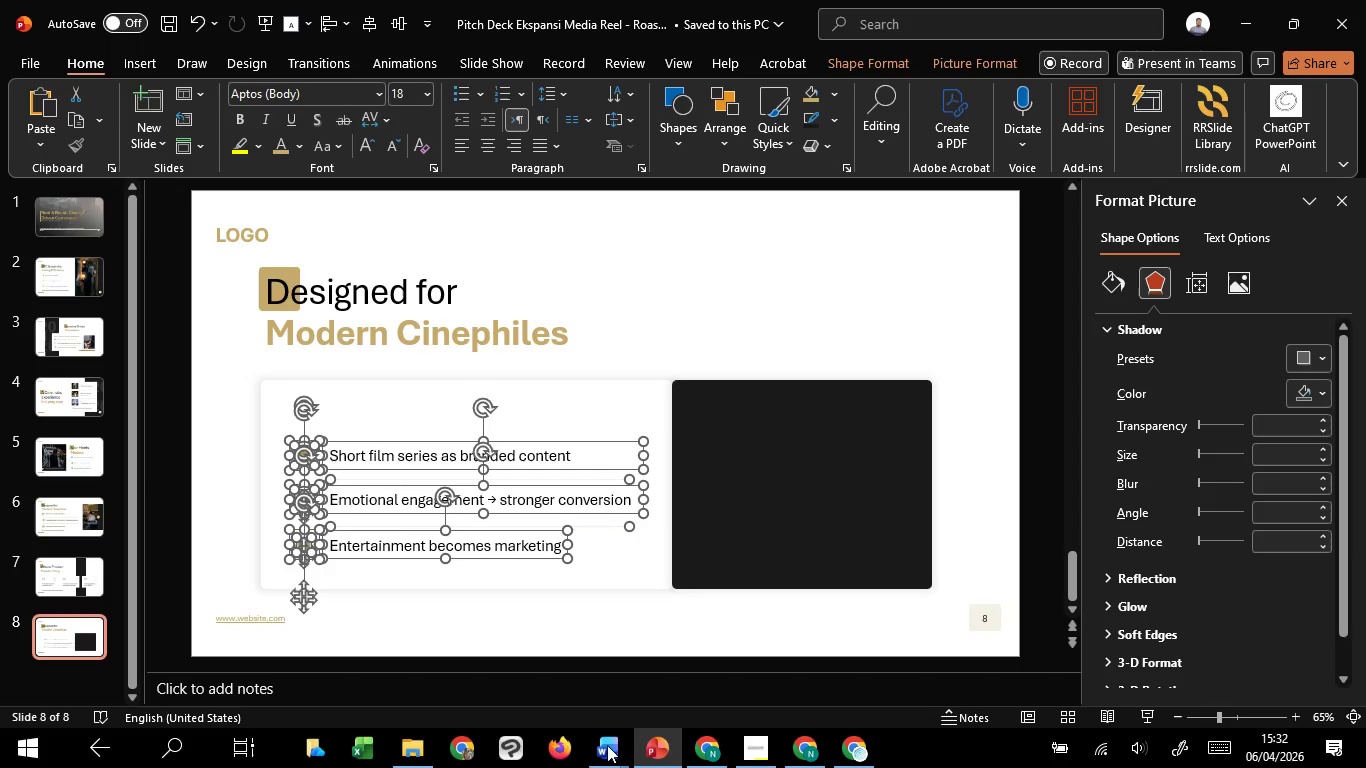 
hold_key(key=ShiftLeft, duration=1.52)
 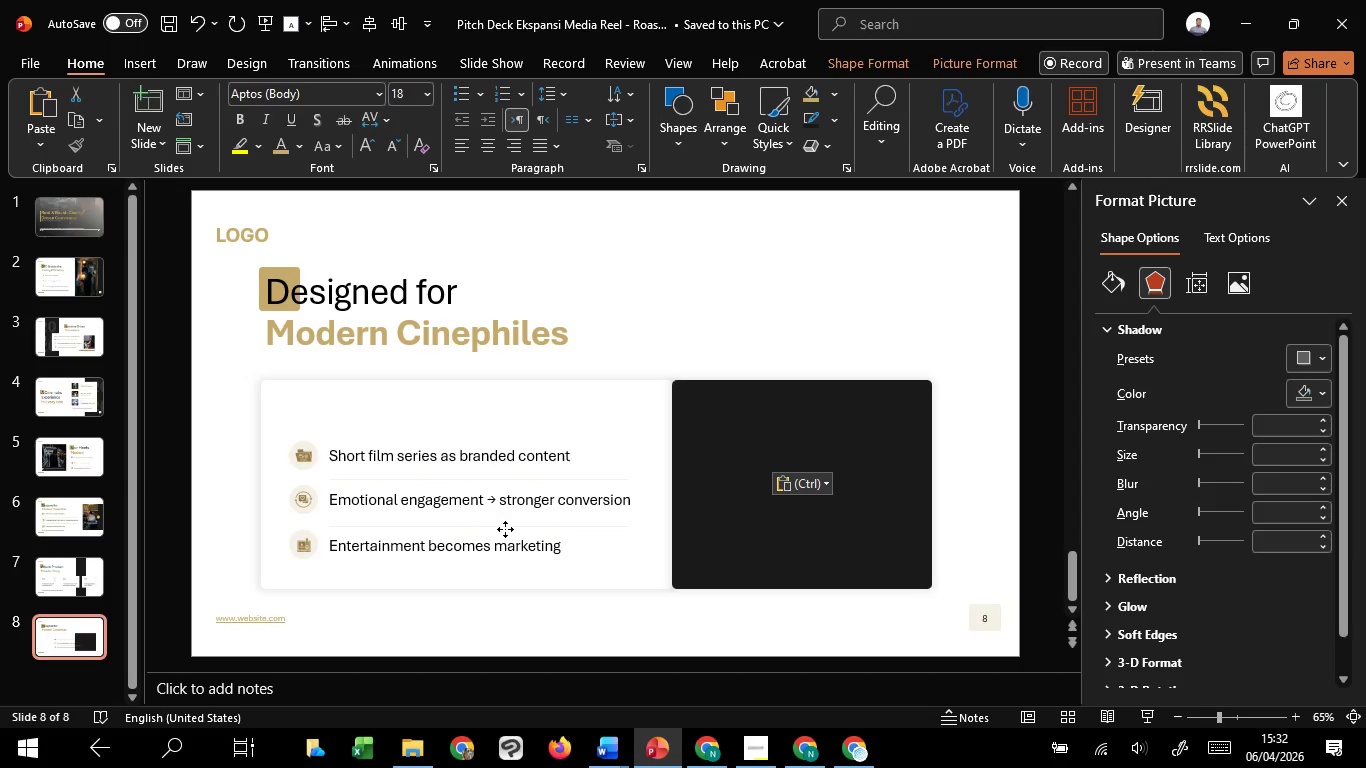 
hold_key(key=ShiftLeft, duration=1.5)
 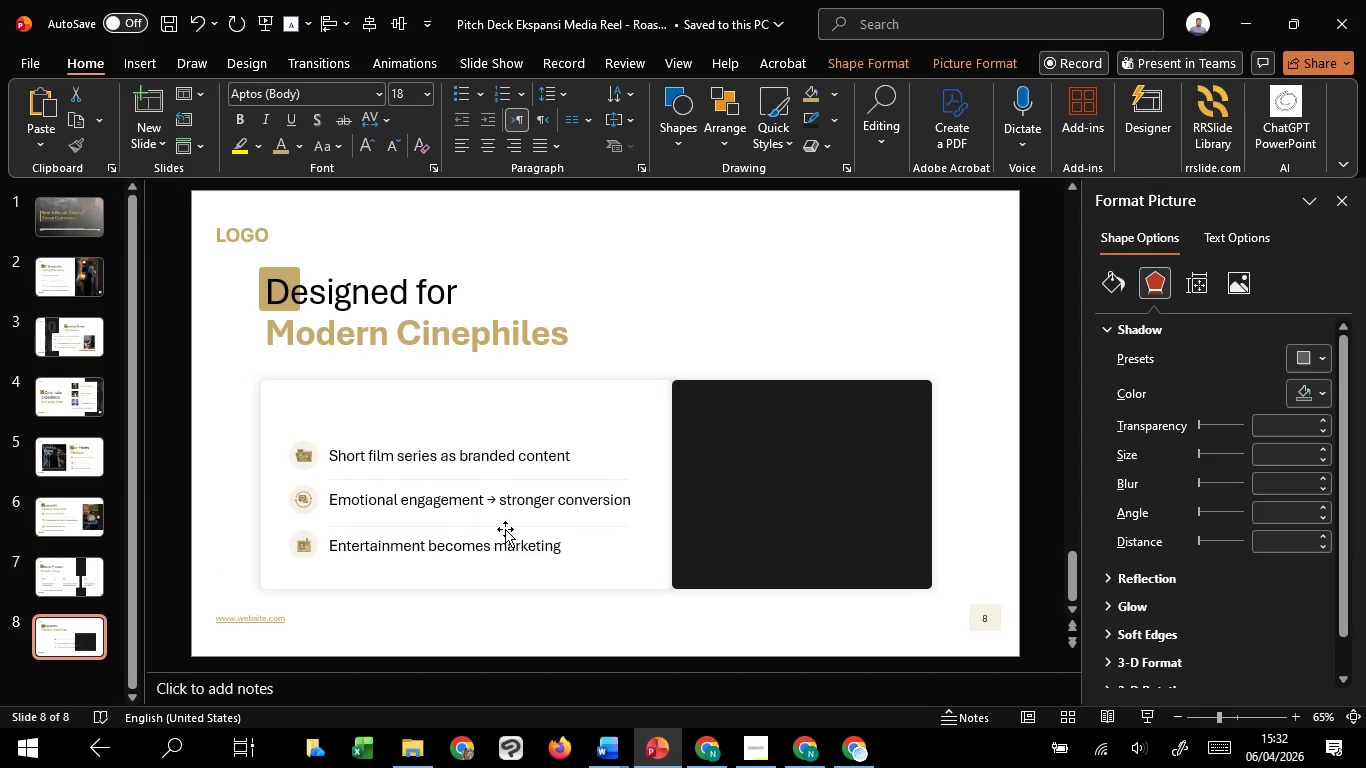 
hold_key(key=ShiftLeft, duration=0.8)
 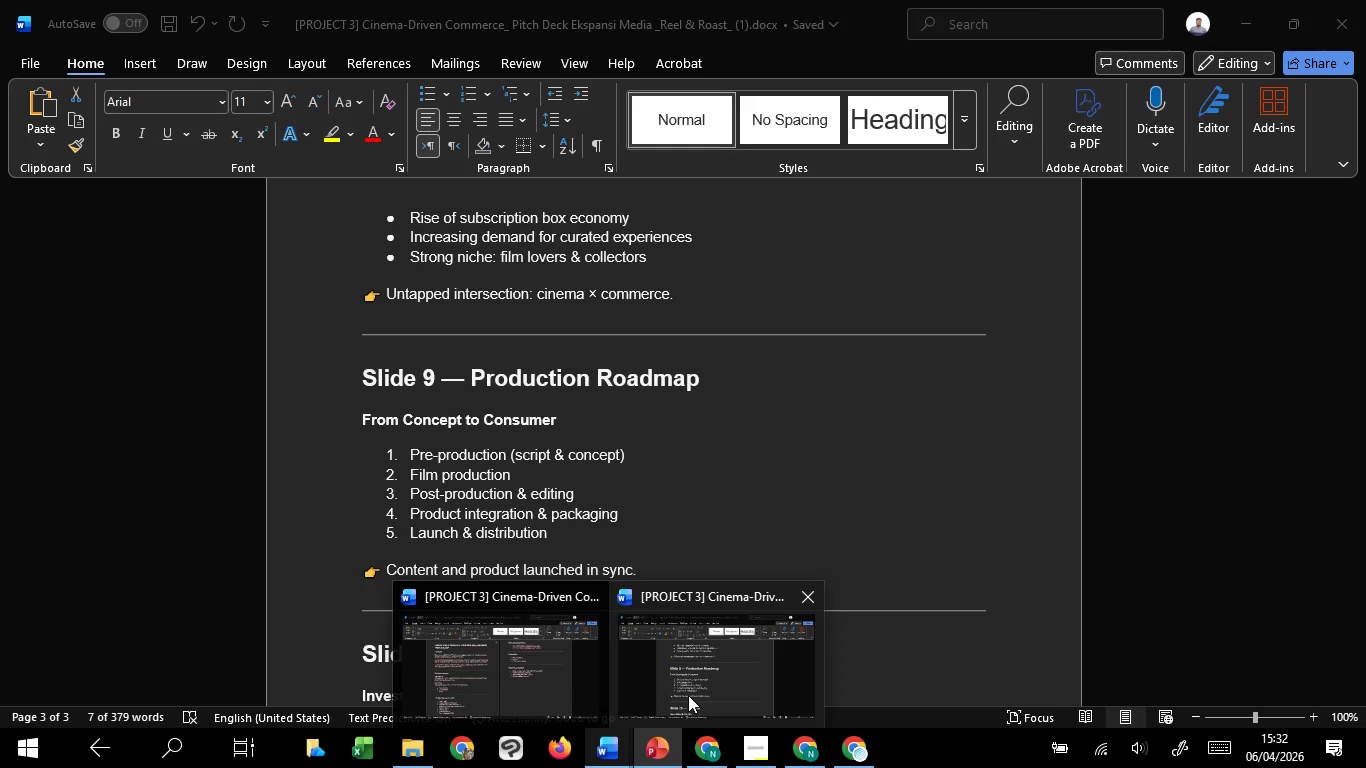 
left_click([688, 695])
 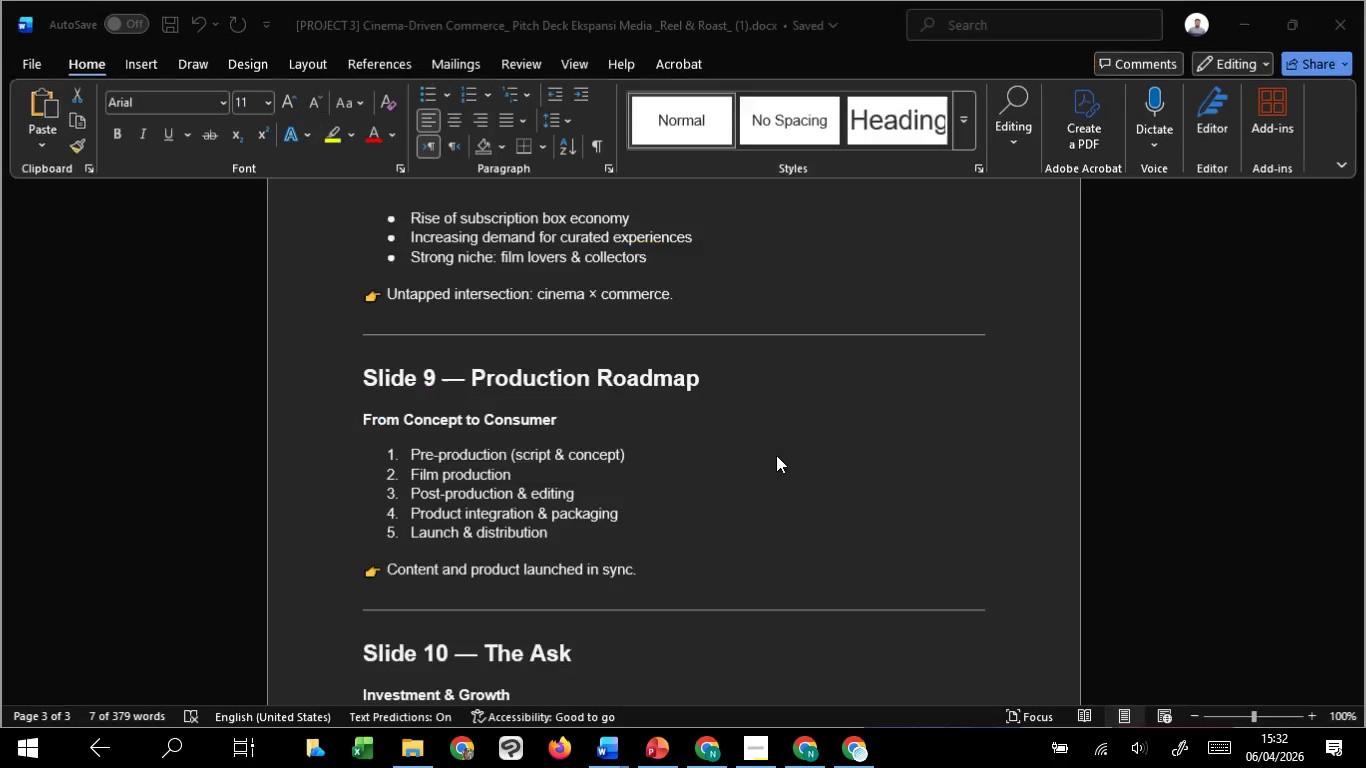 
scroll: coordinate [776, 455], scroll_direction: up, amount: 5.0
 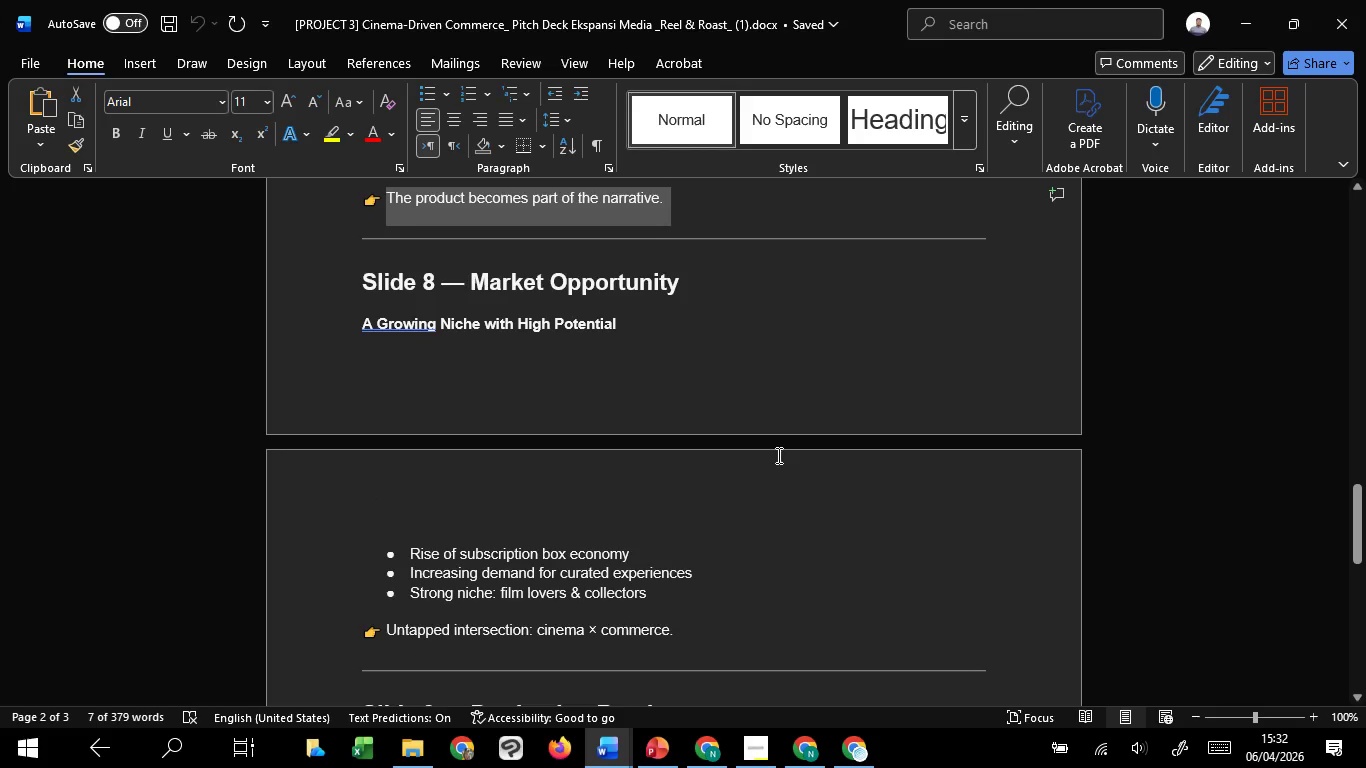 
scroll: coordinate [777, 455], scroll_direction: down, amount: 1.0
 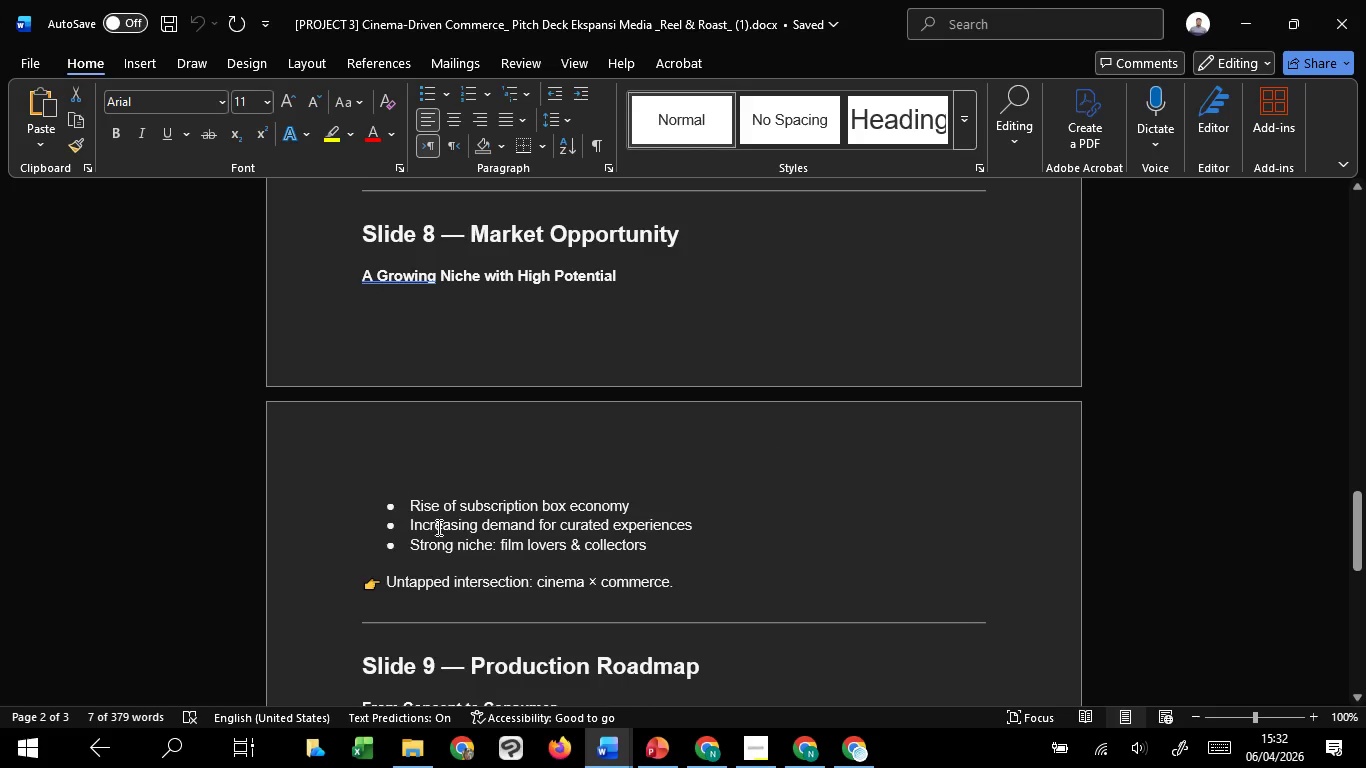 
left_click([433, 521])
 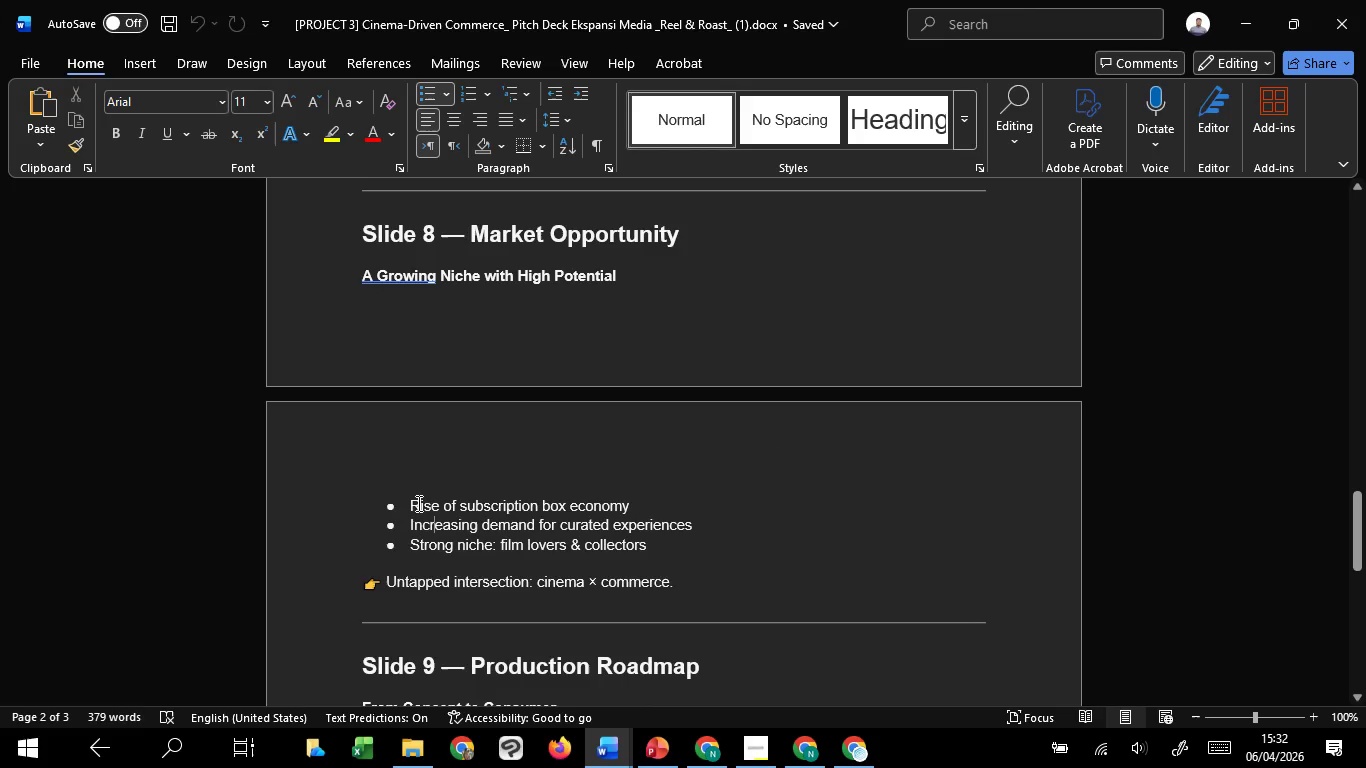 
left_click_drag(start_coordinate=[417, 503], to_coordinate=[650, 510])
 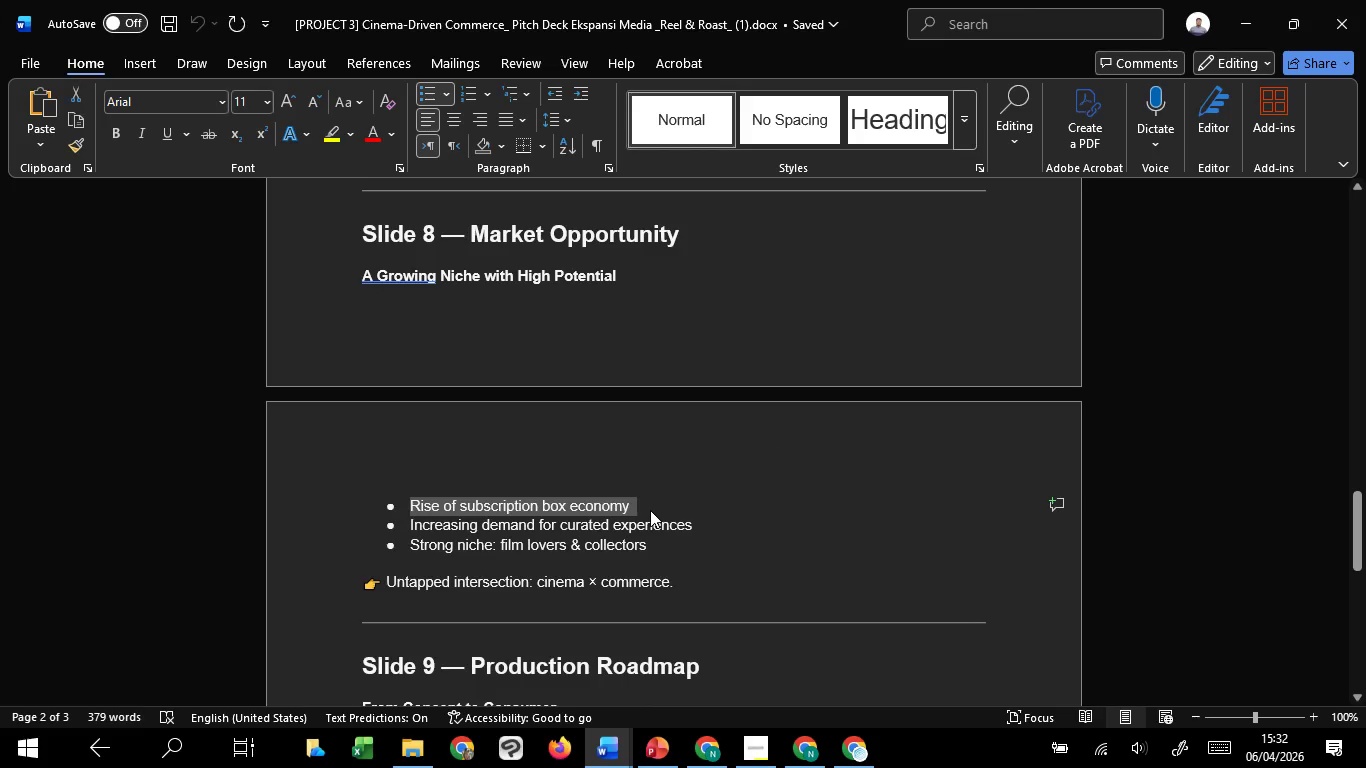 
key(Control+C)
 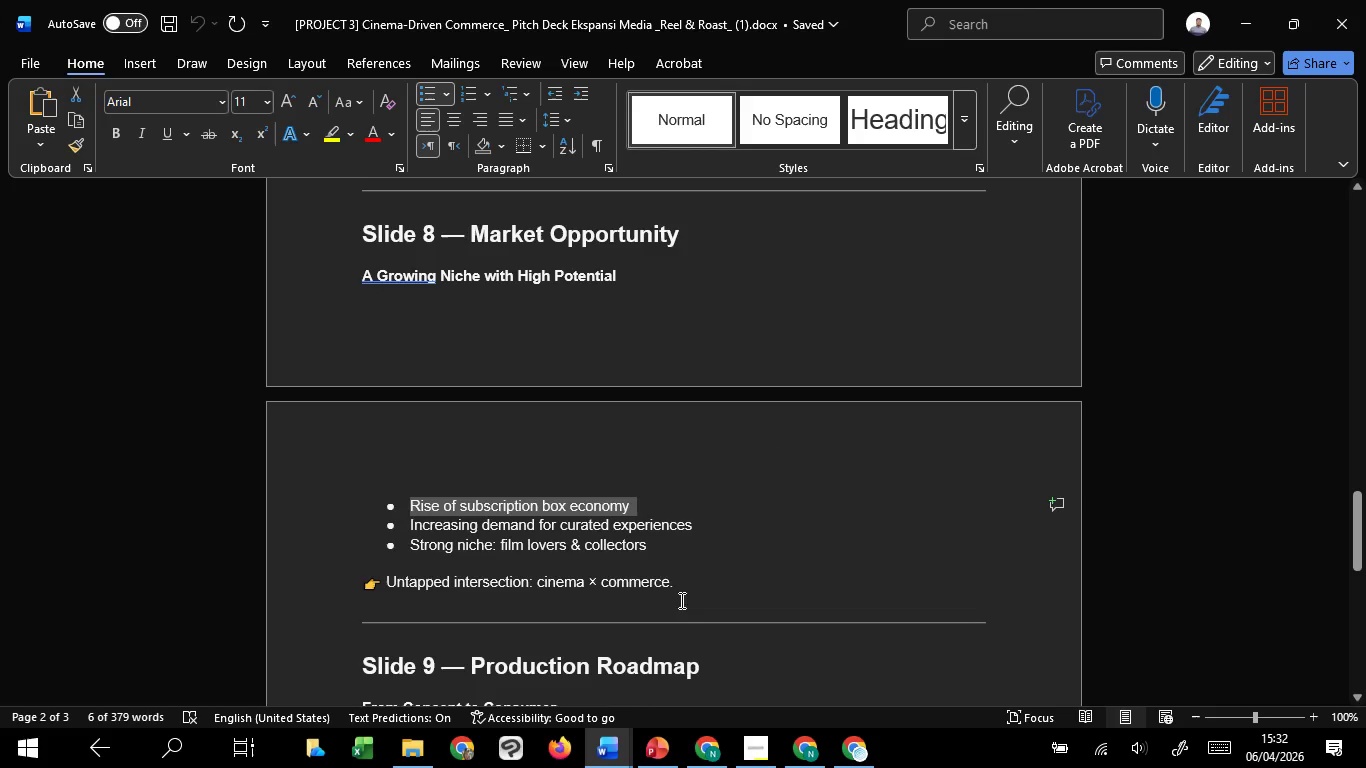 
key(Control+C)
 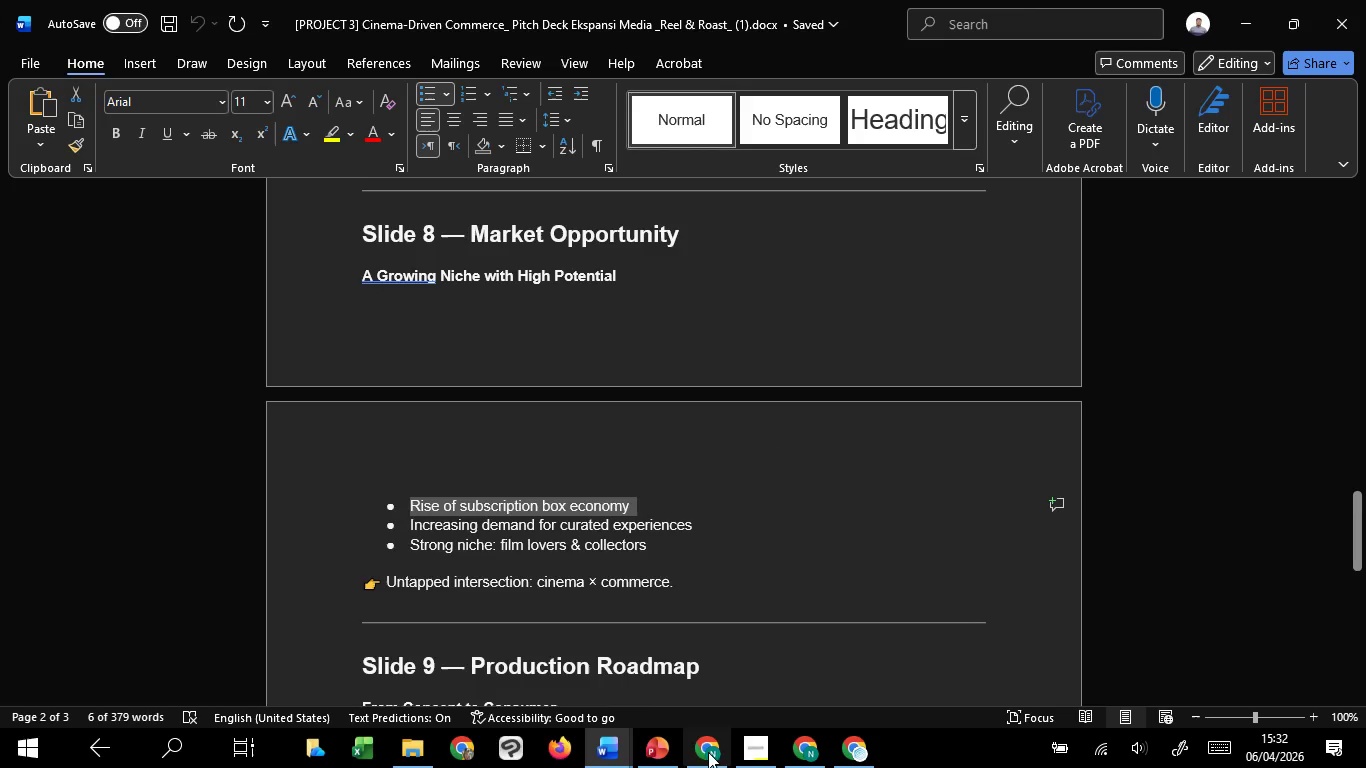 
key(Control+C)
 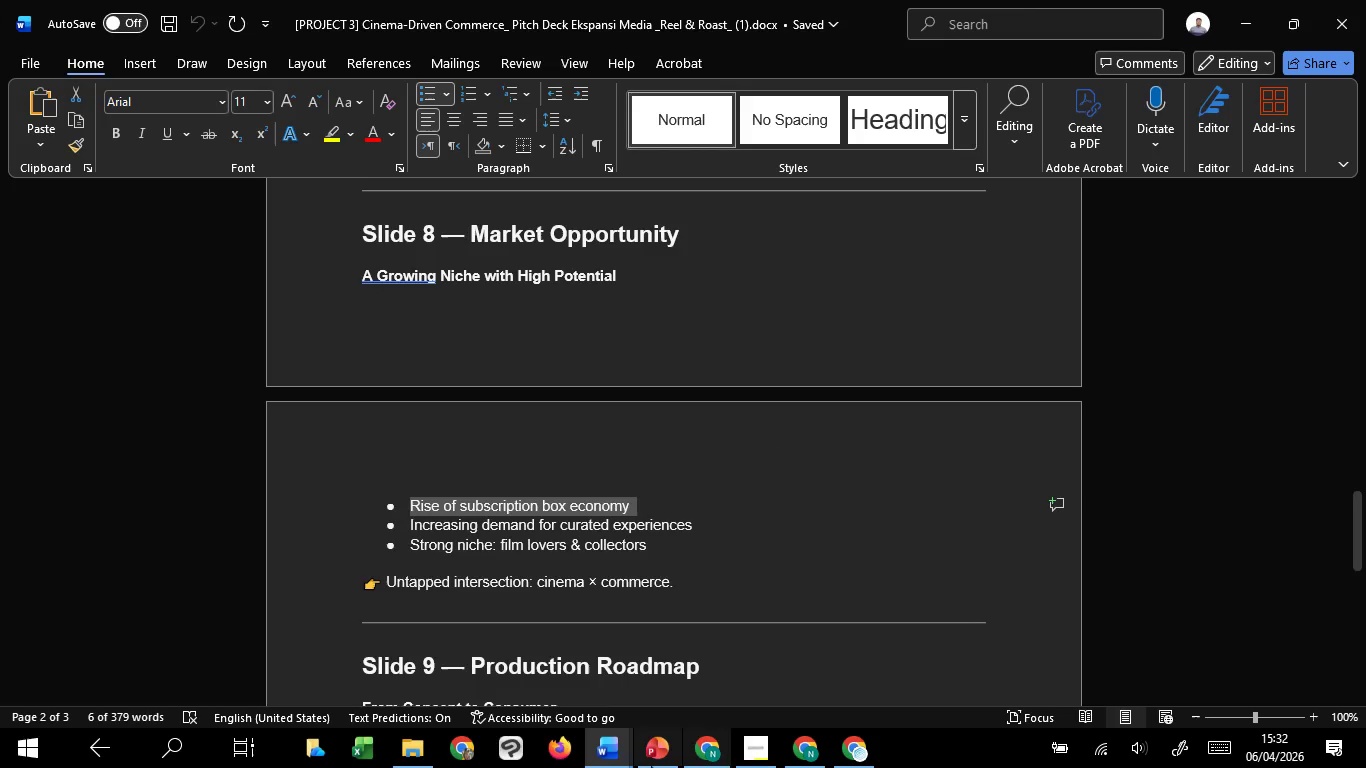 
mouse_move([657, 734])
 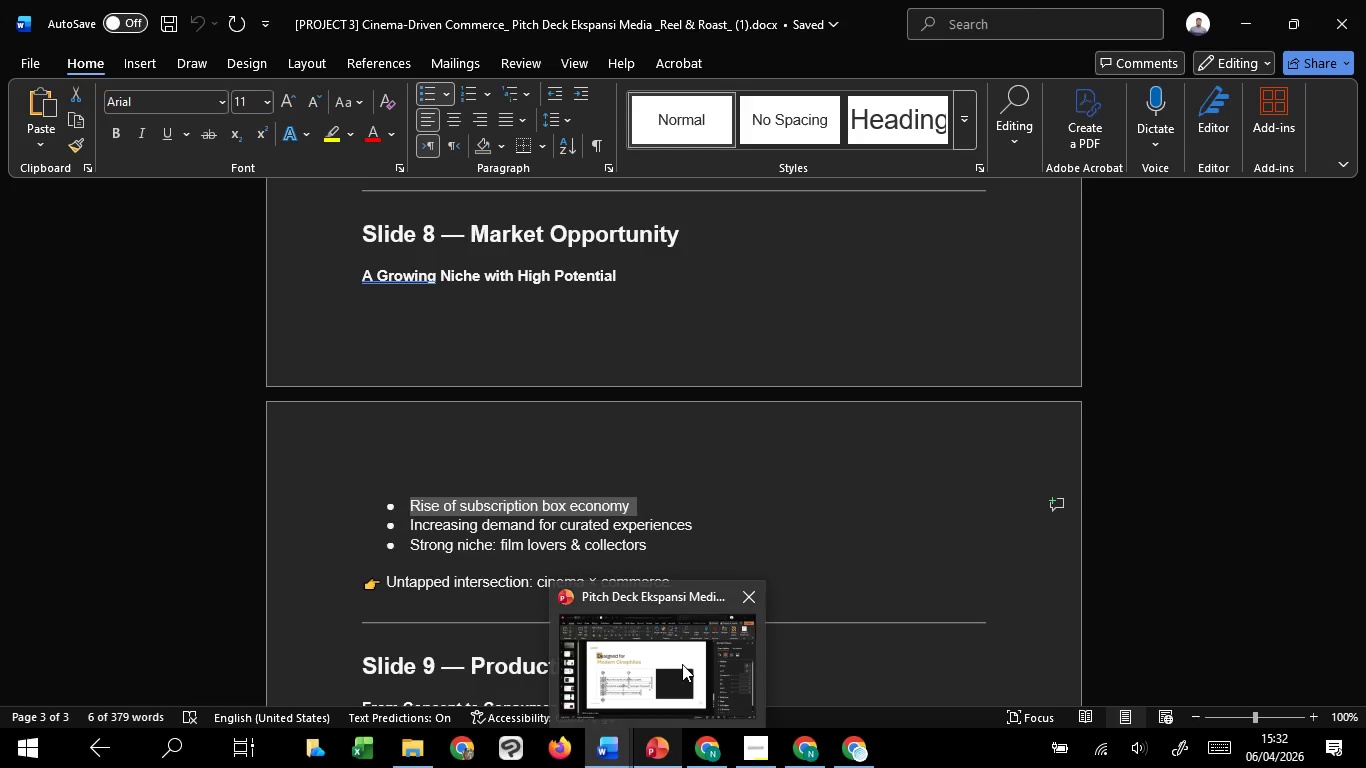 
left_click([682, 664])
 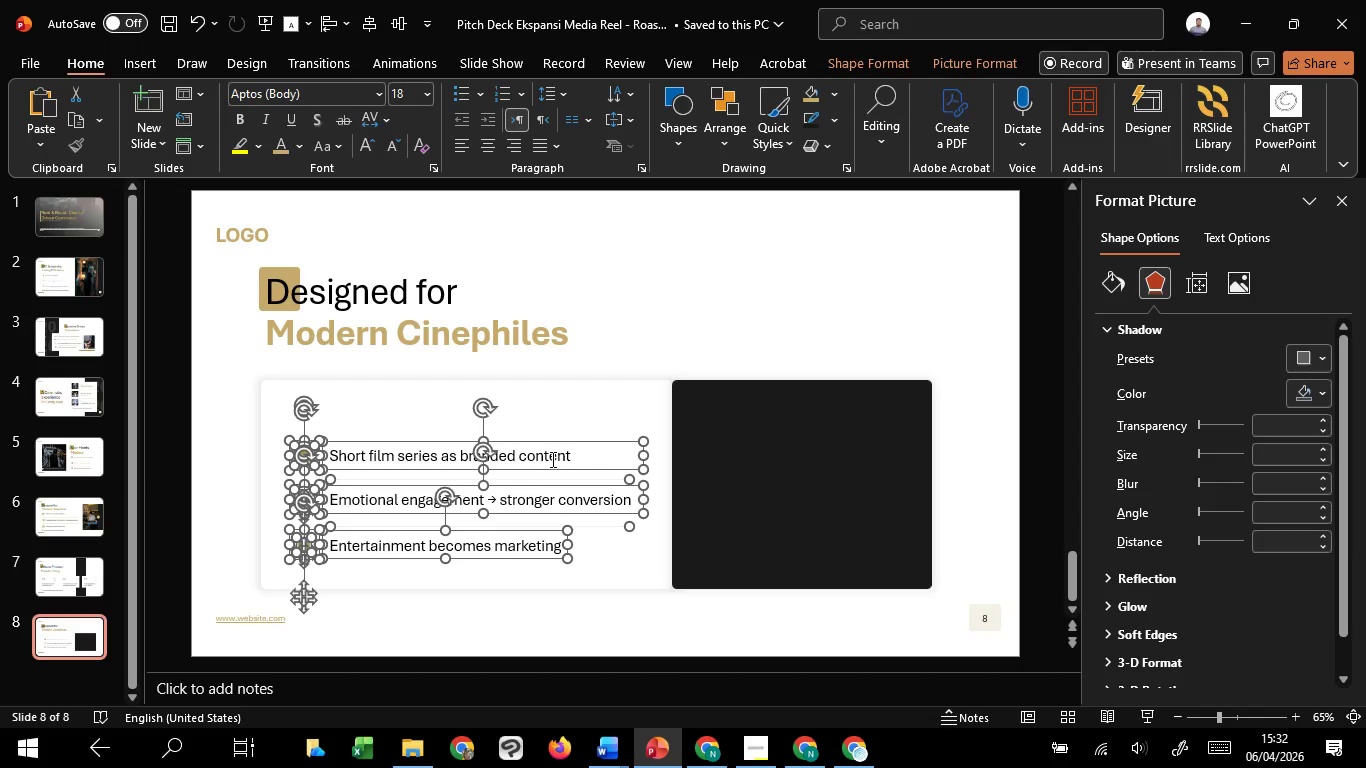 
left_click([554, 454])
 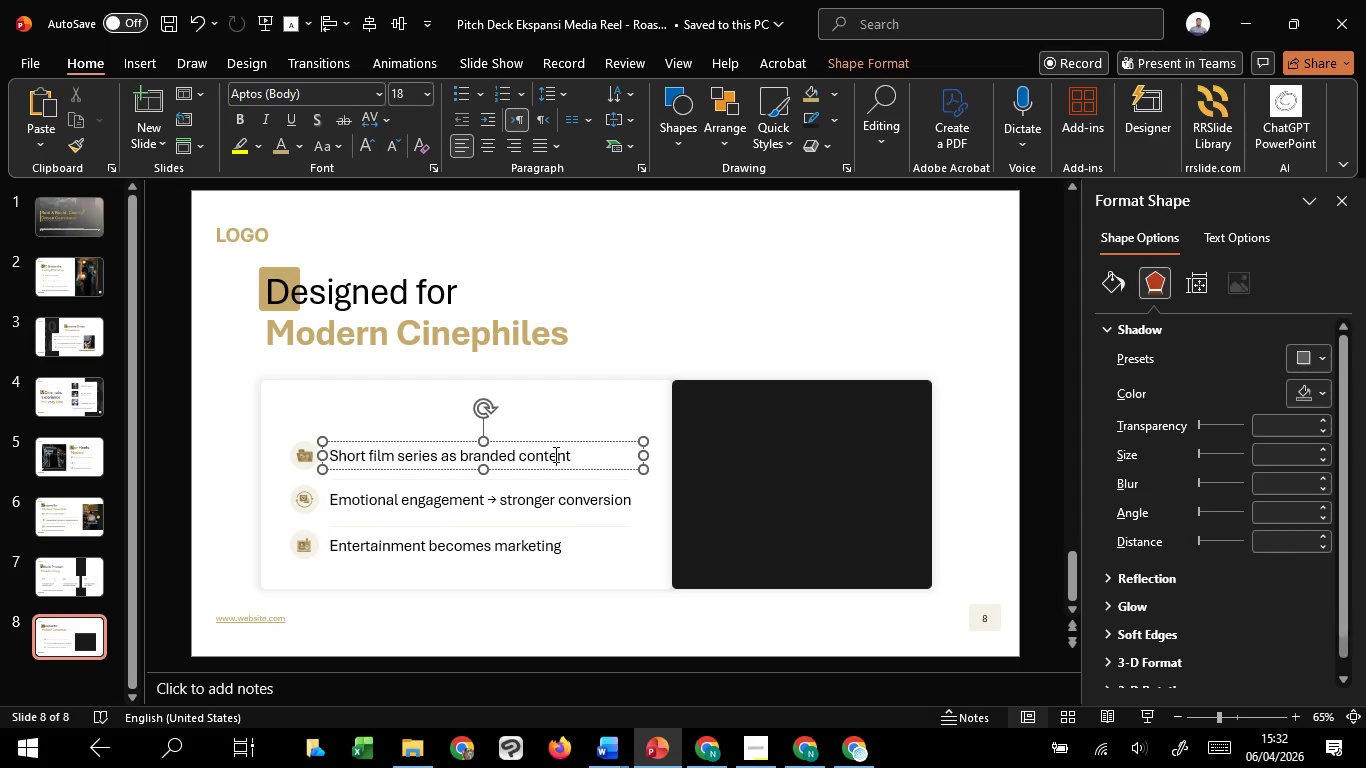 
key(Control+A)
 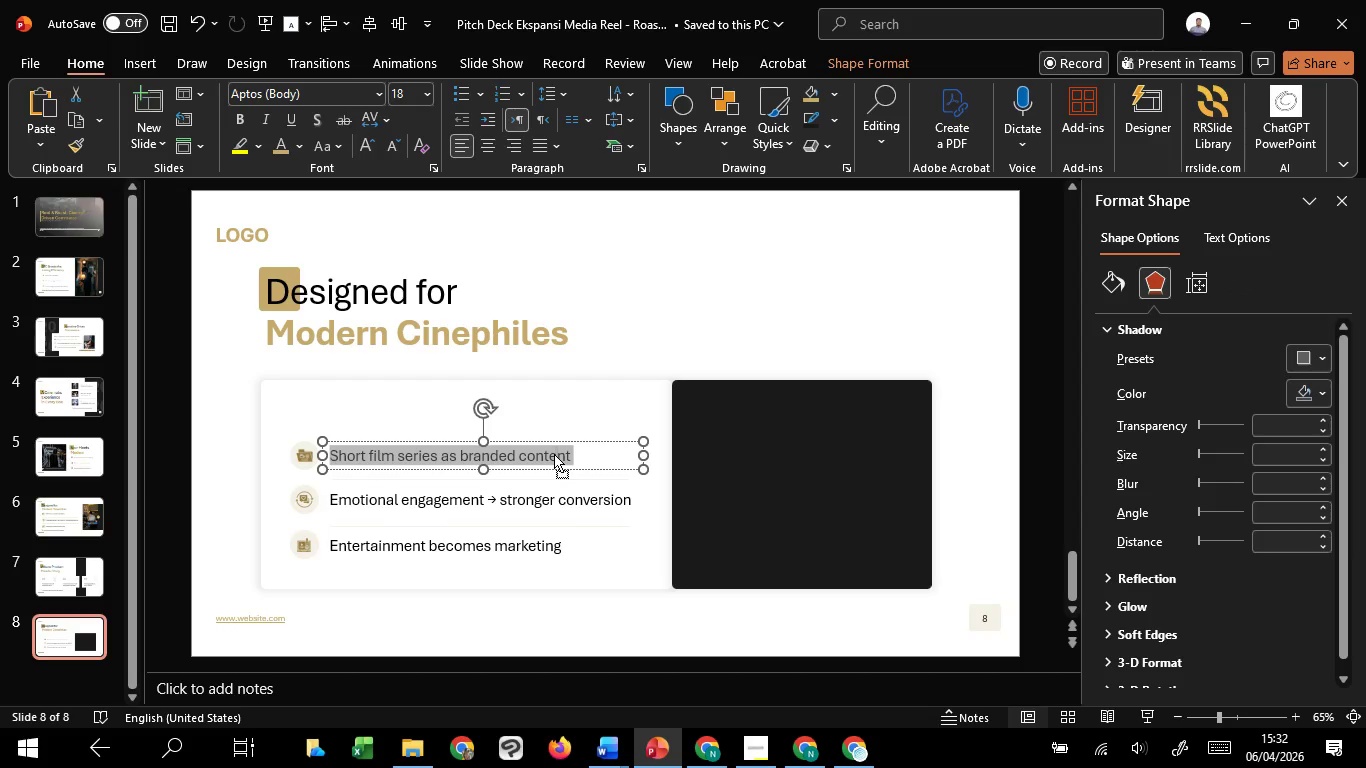 
right_click([554, 454])
 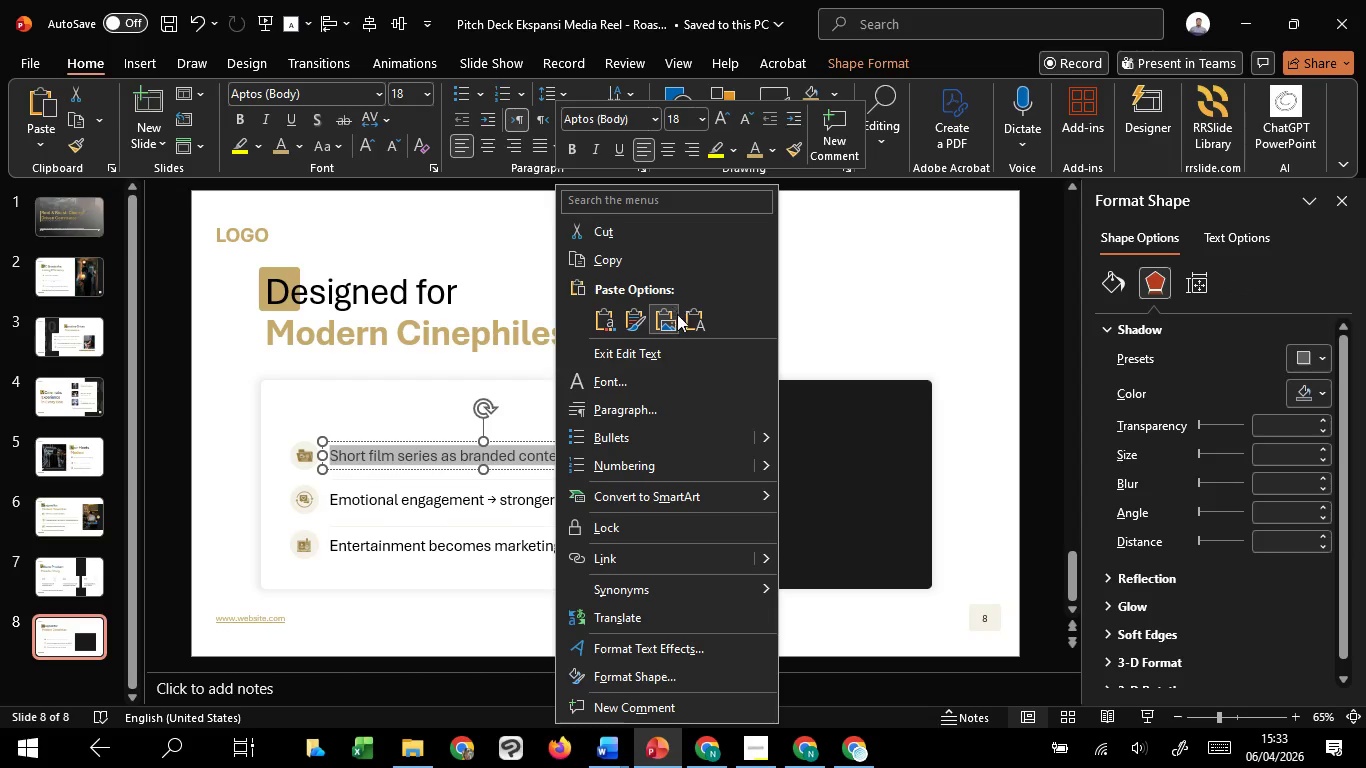 
left_click([682, 315])
 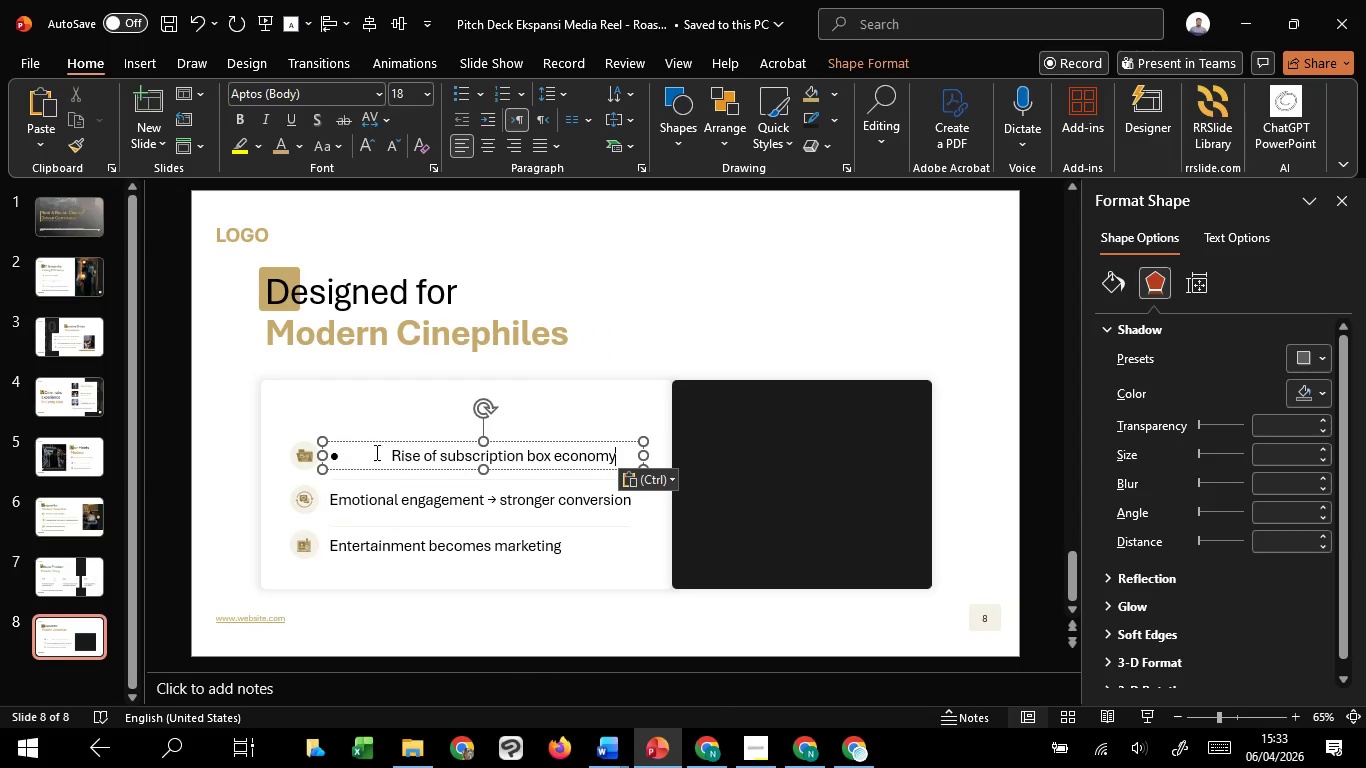 
left_click_drag(start_coordinate=[390, 450], to_coordinate=[298, 455])
 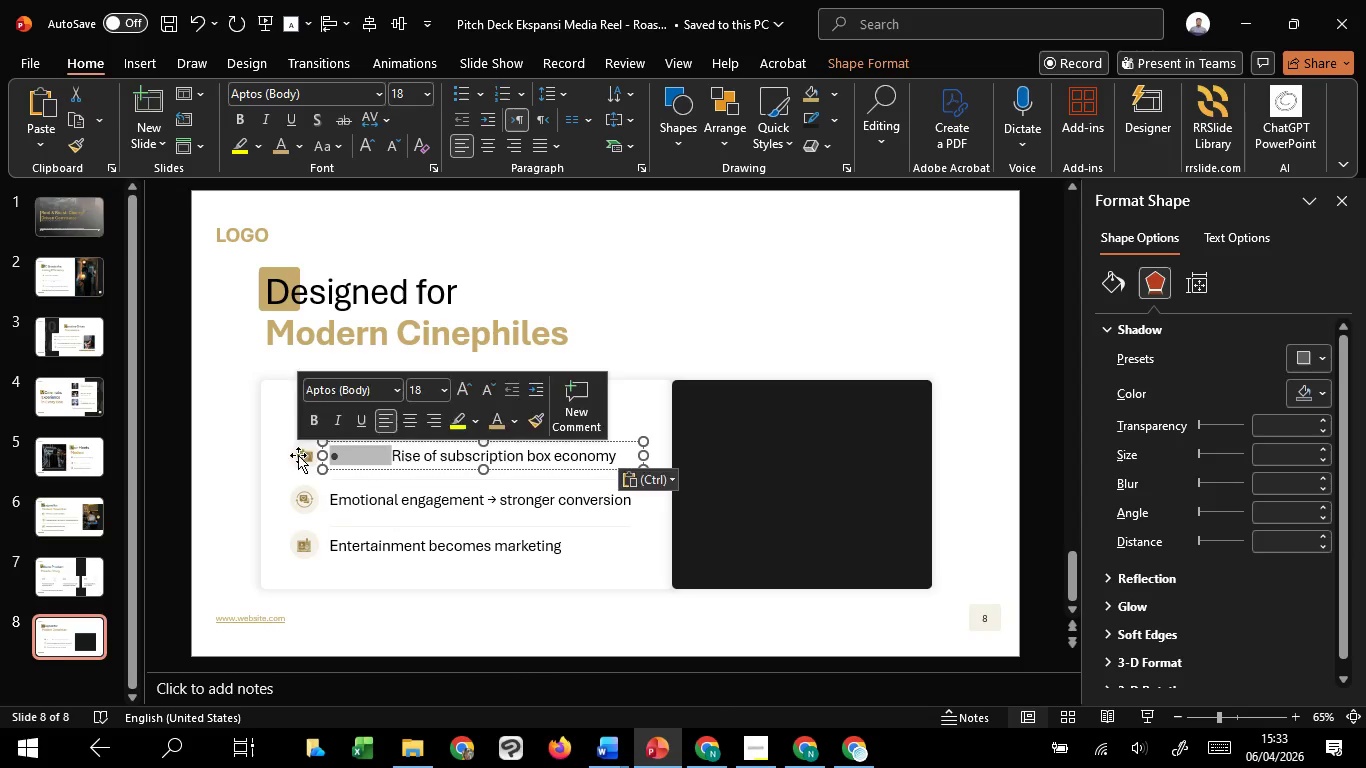 
key(Backspace)
 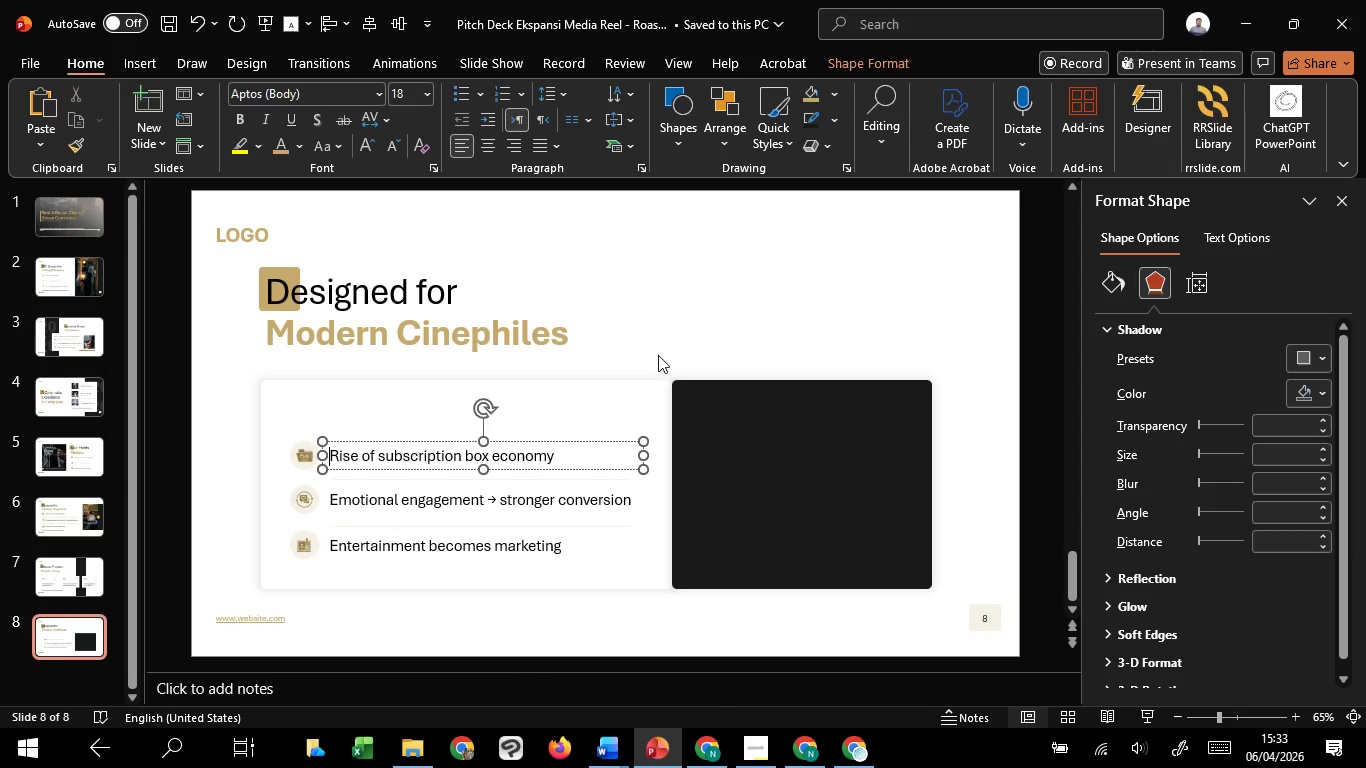 
left_click([690, 296])
 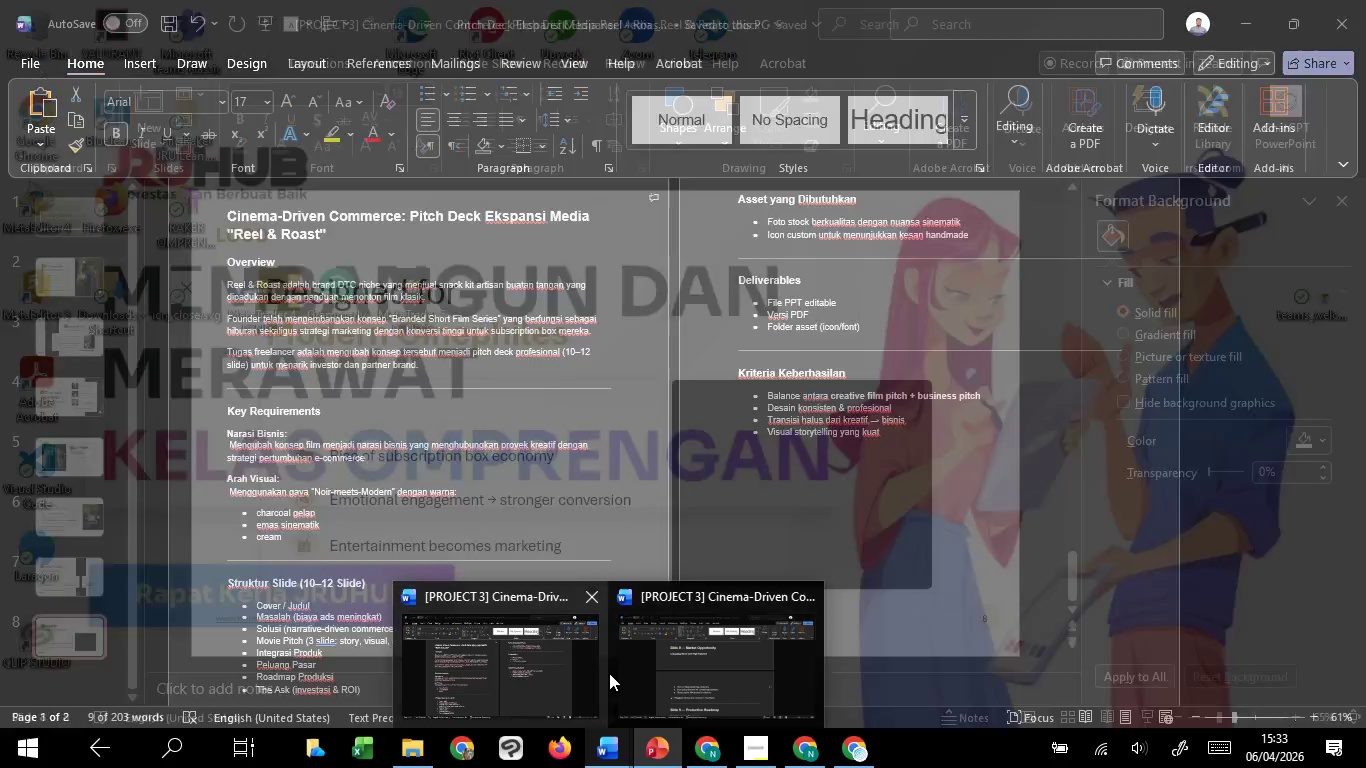 
left_click([663, 666])
 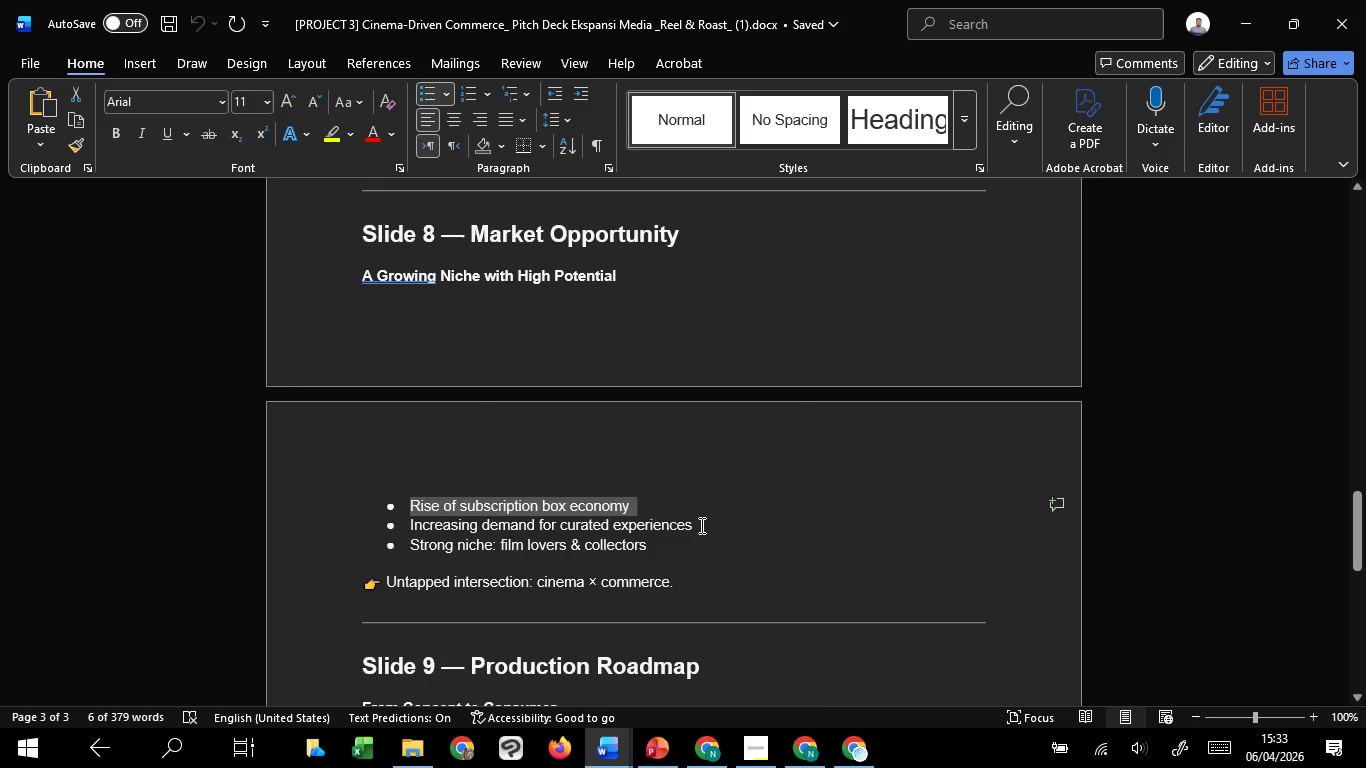 
left_click_drag(start_coordinate=[700, 525], to_coordinate=[435, 533])
 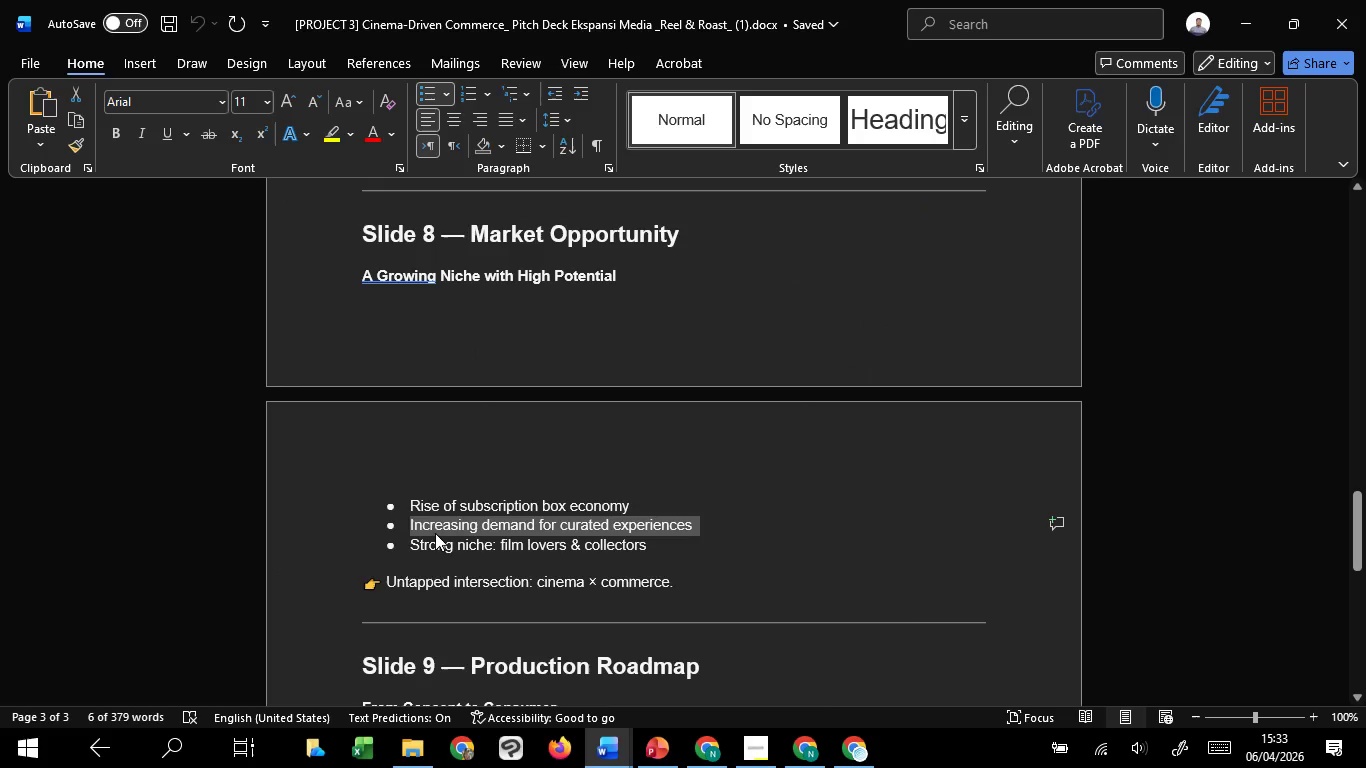 
key(Control+C)
 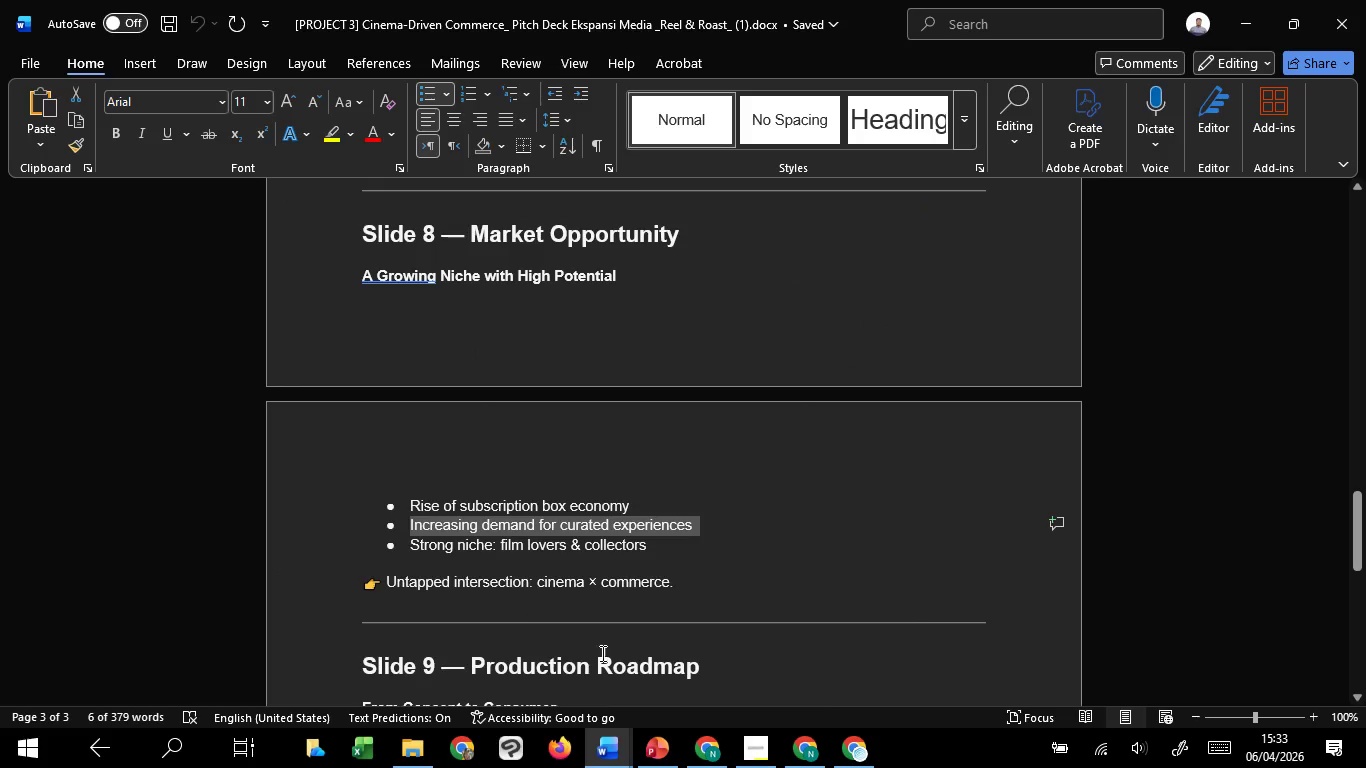 
key(Control+C)
 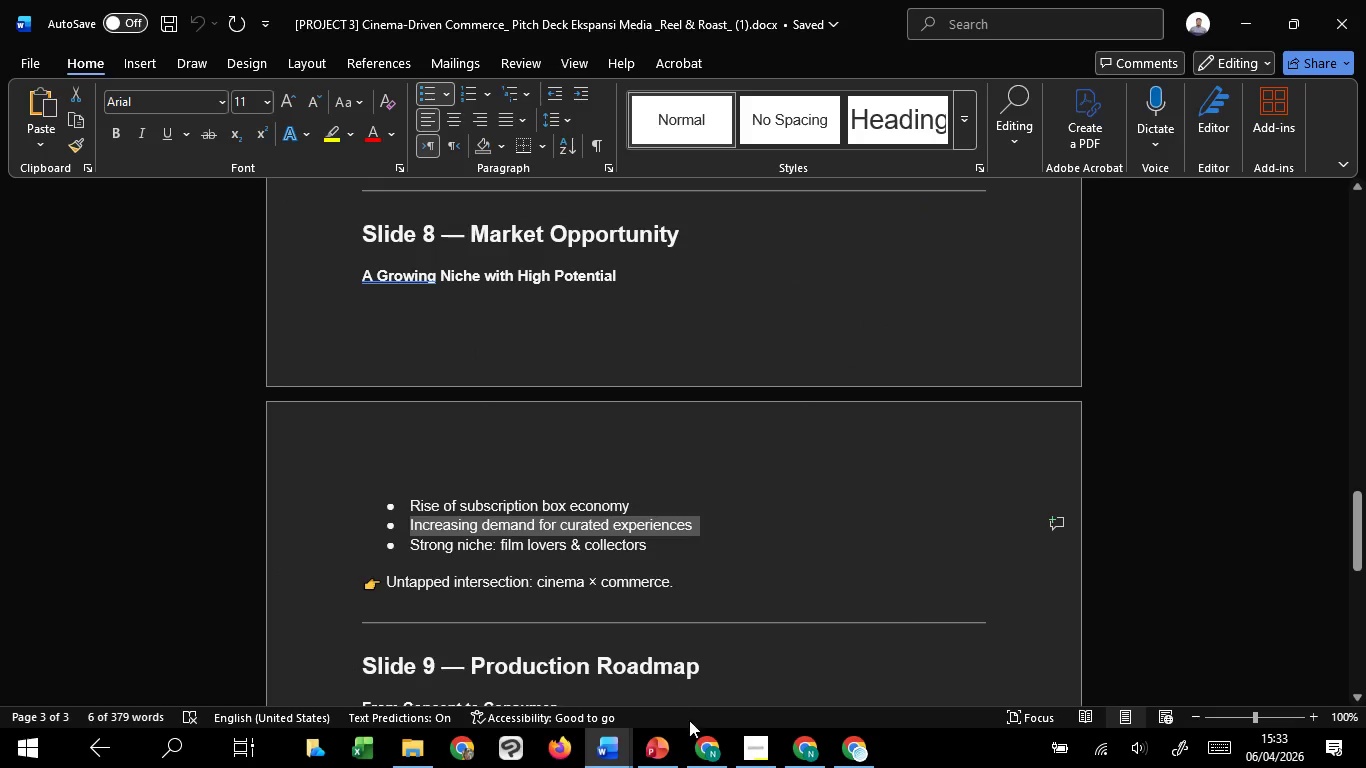 
key(Control+C)
 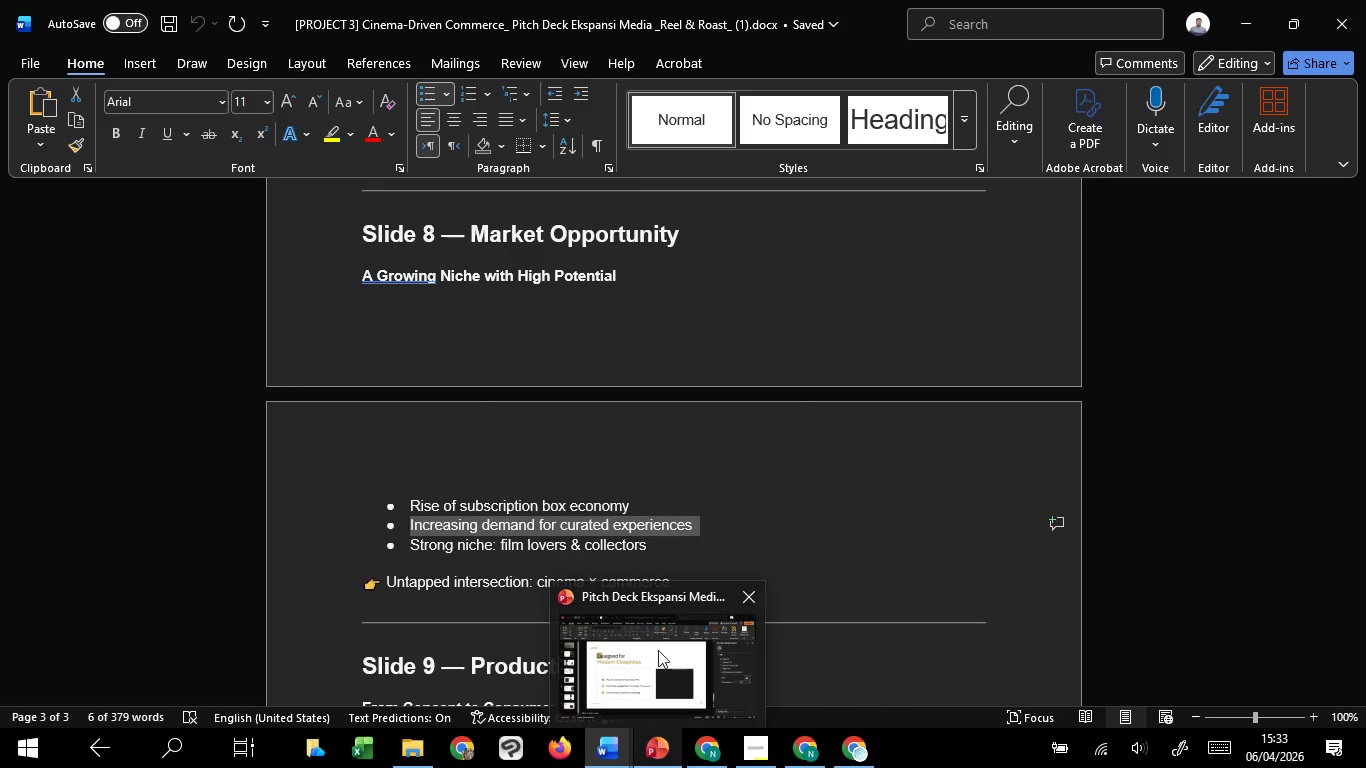 
left_click([660, 649])
 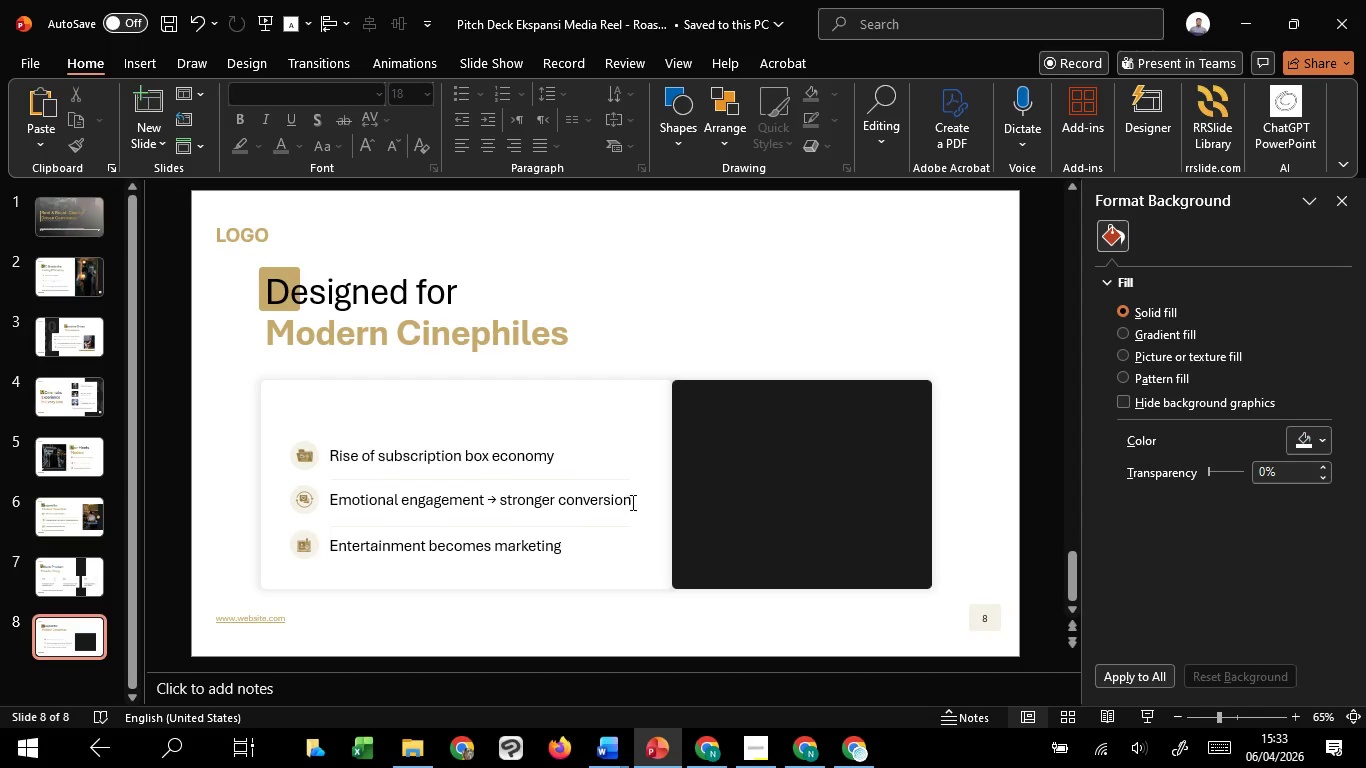 
left_click([633, 502])
 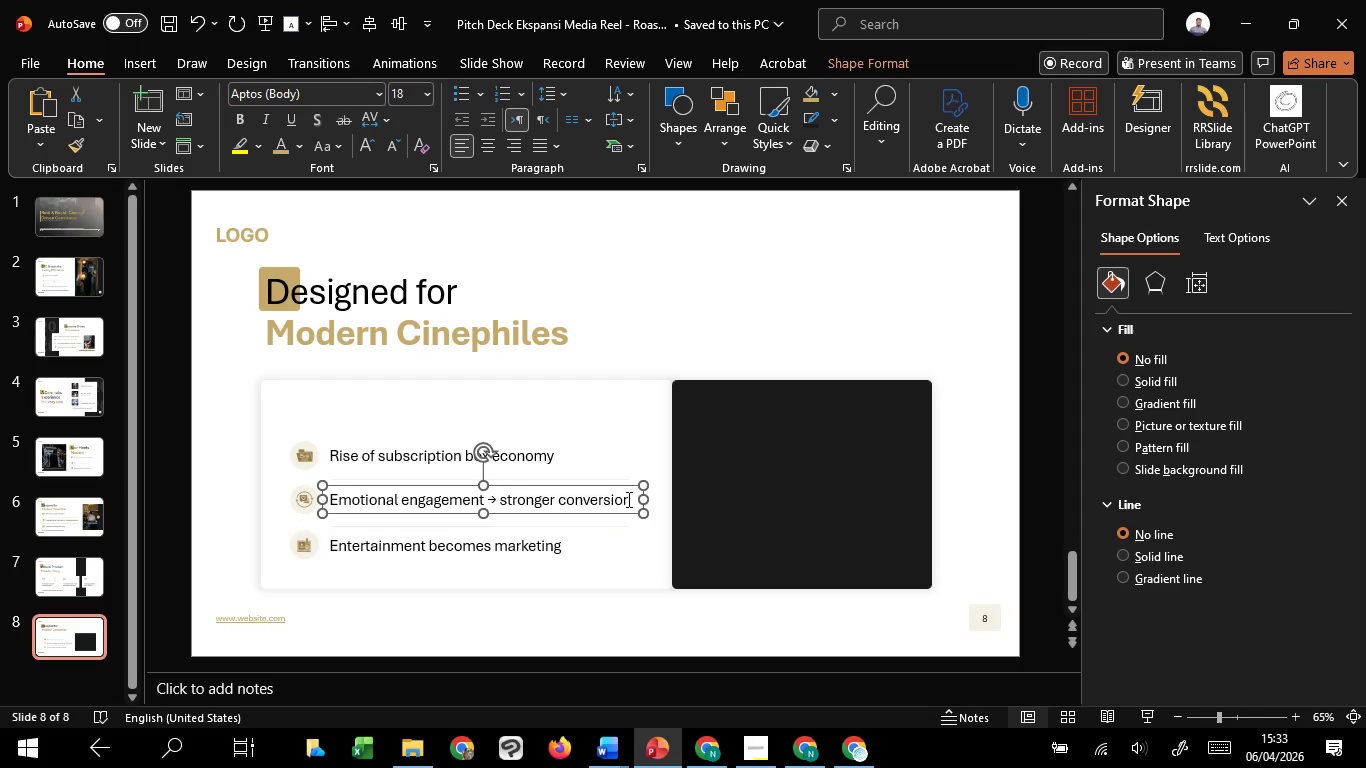 
left_click_drag(start_coordinate=[627, 499], to_coordinate=[309, 516])
 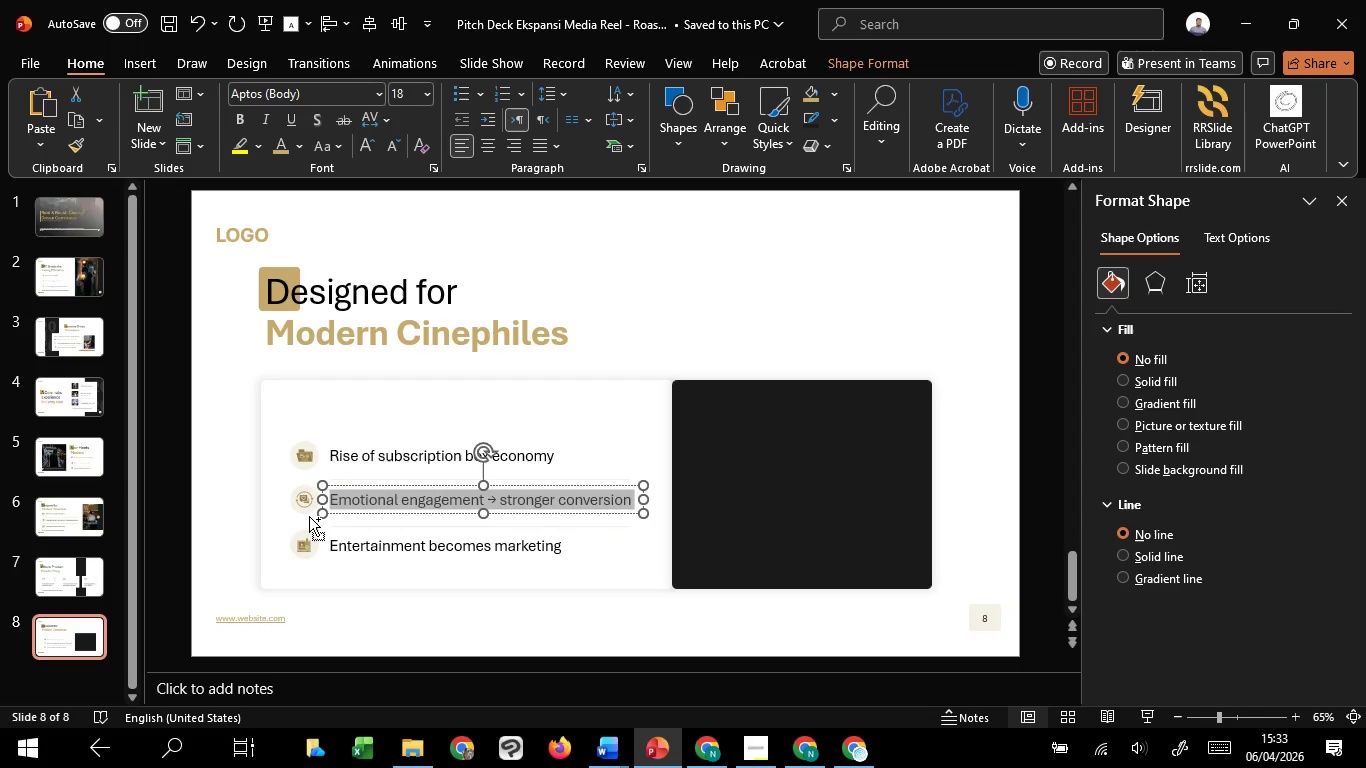 
hold_key(key=ControlLeft, duration=0.62)
 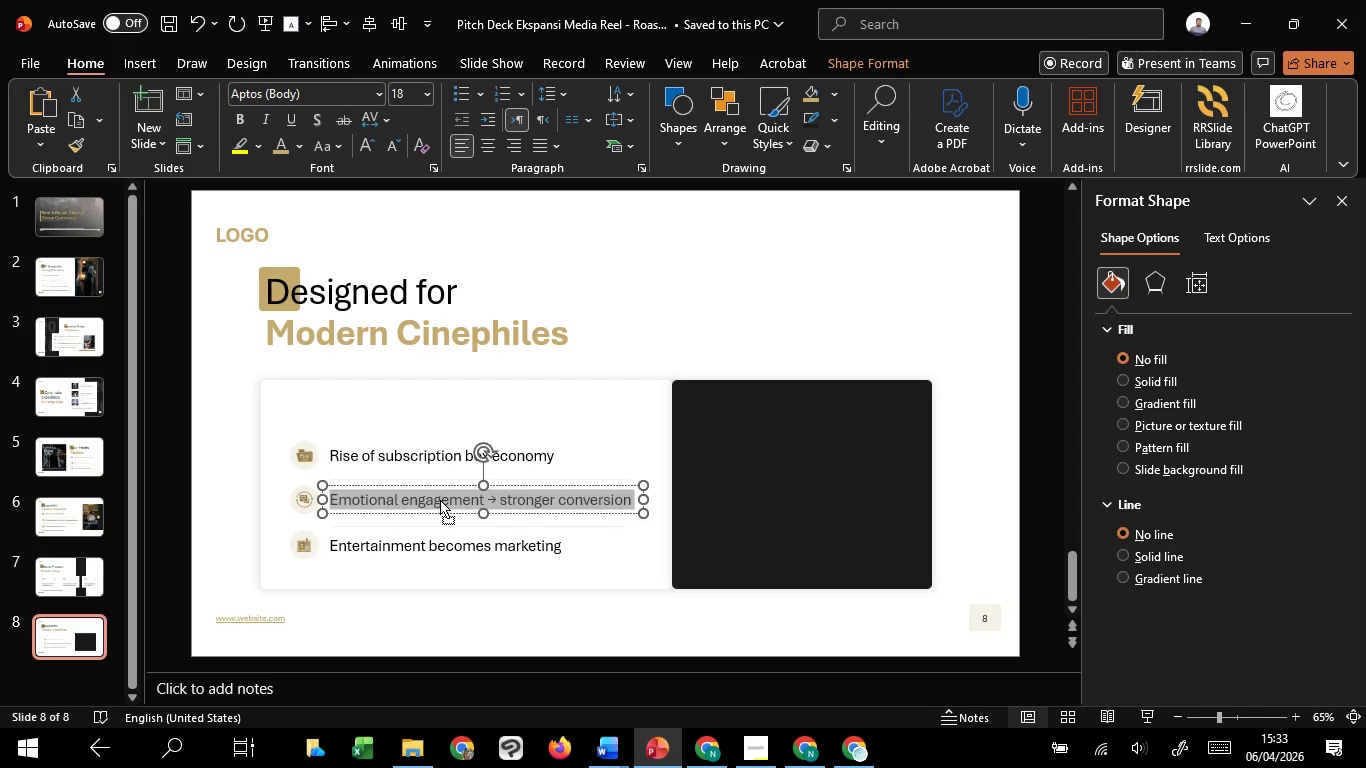 
hold_key(key=ControlLeft, duration=13.94)
right_click([440, 500])
 